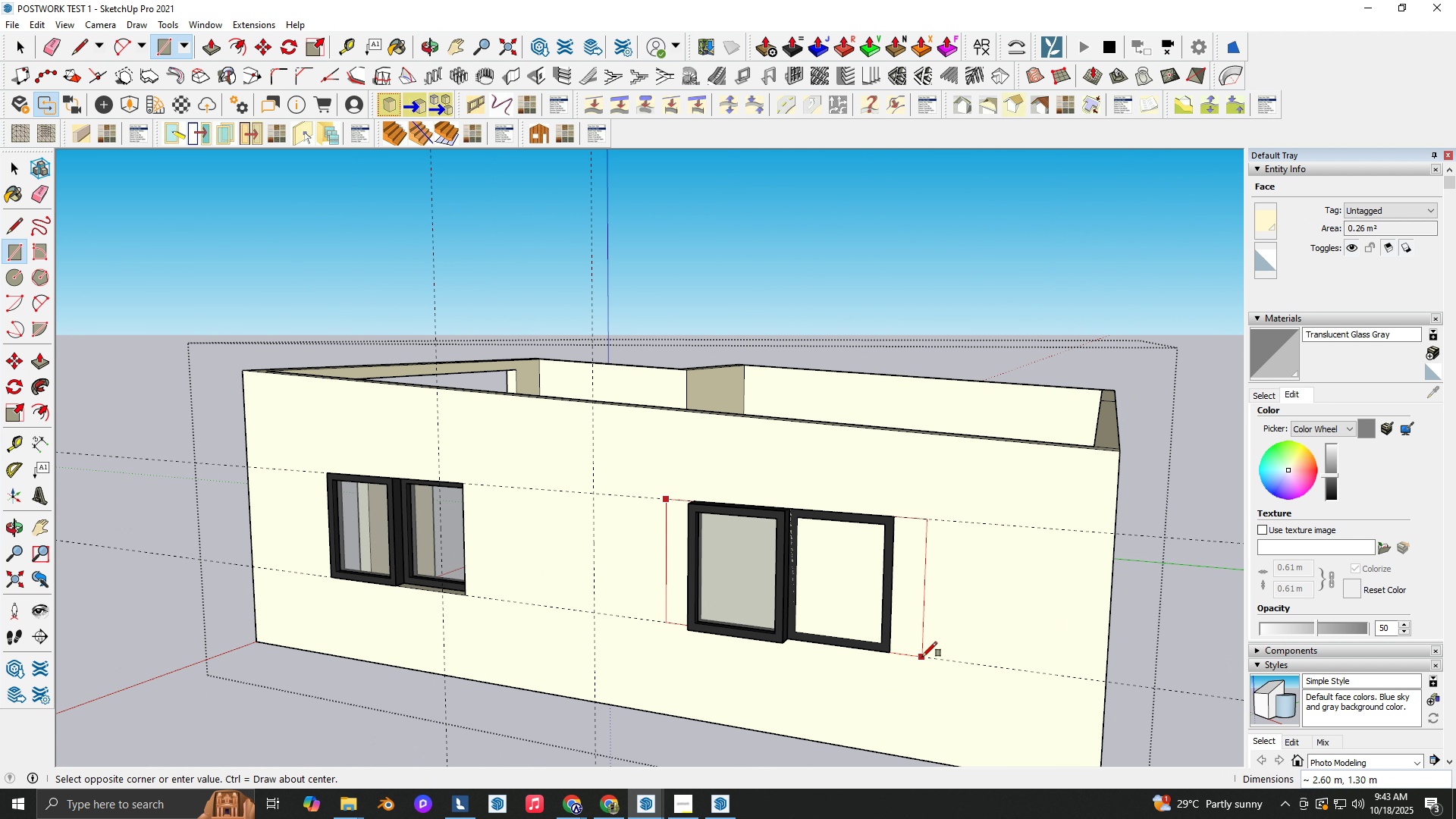 
left_click([922, 657])
 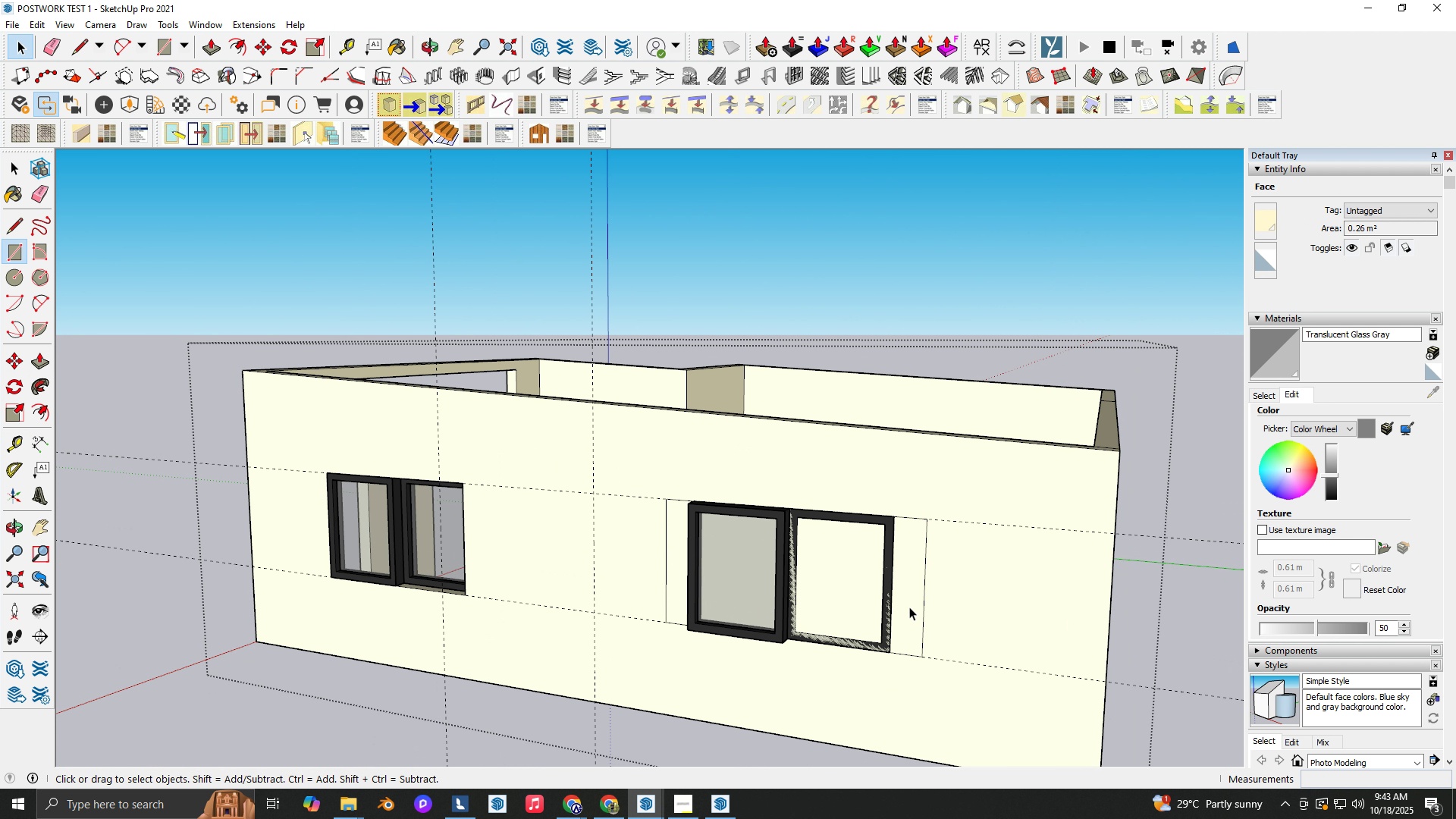 
key(Space)
 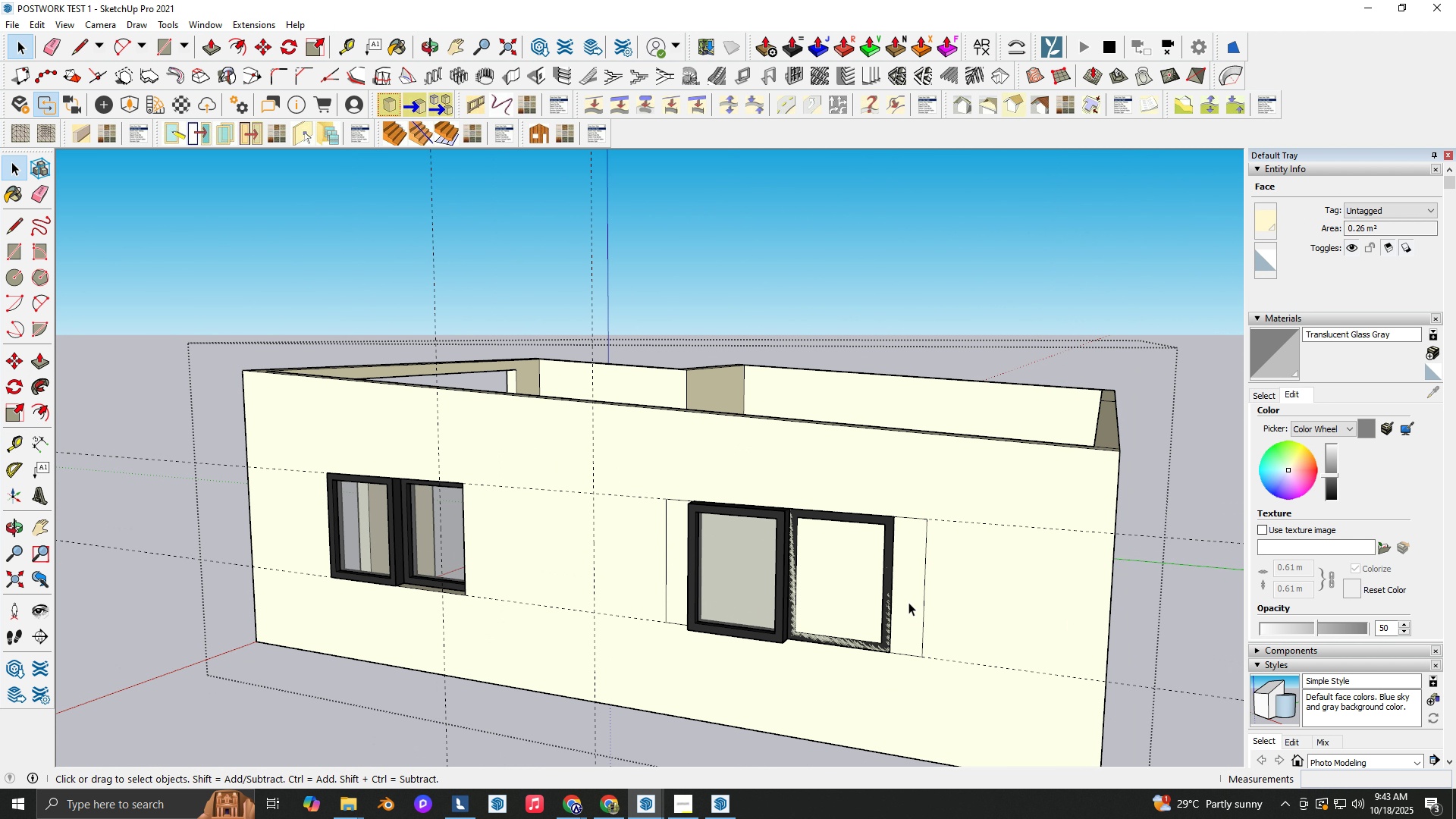 
left_click([908, 602])
 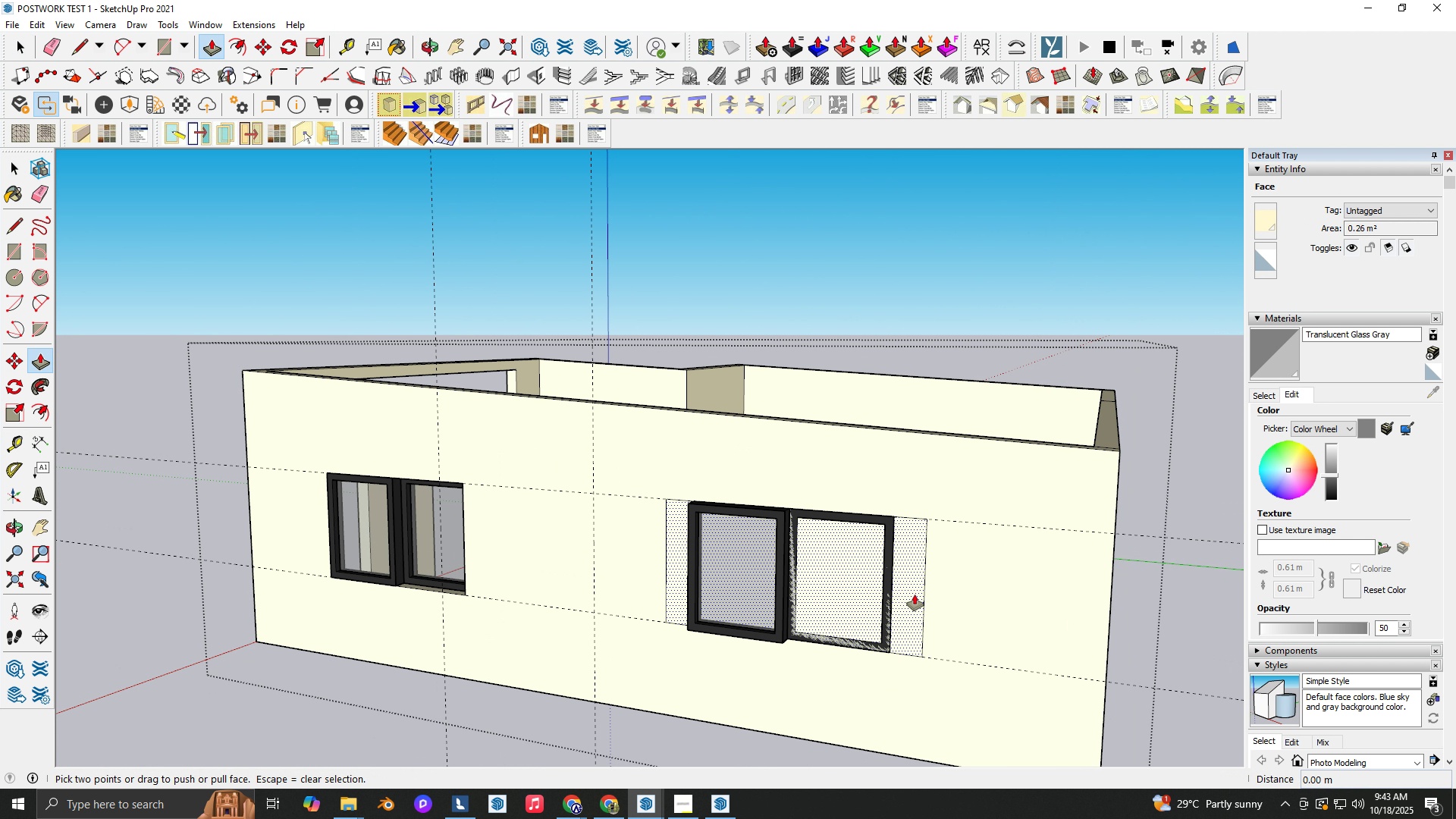 
key(P)
 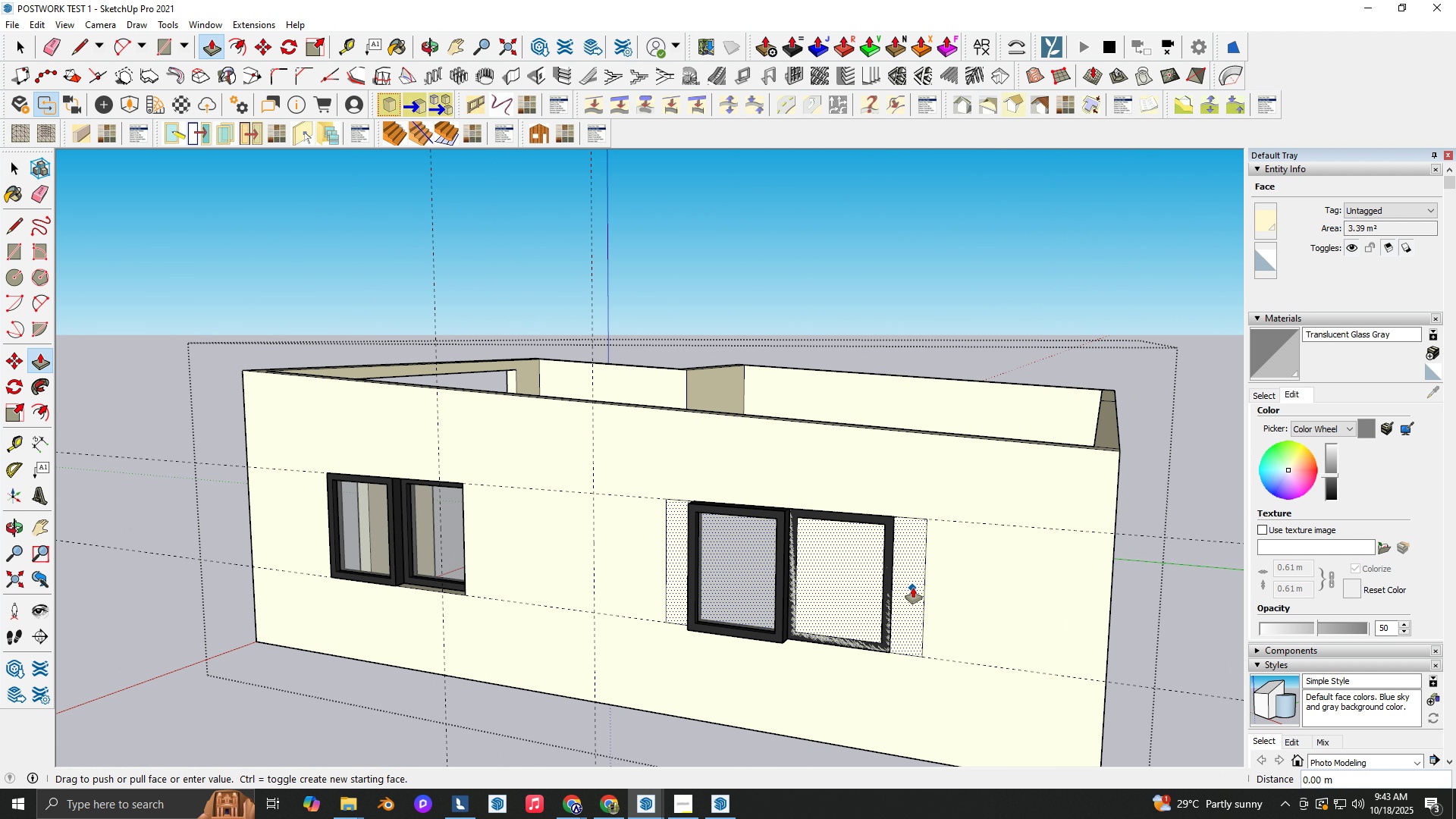 
left_click([913, 588])
 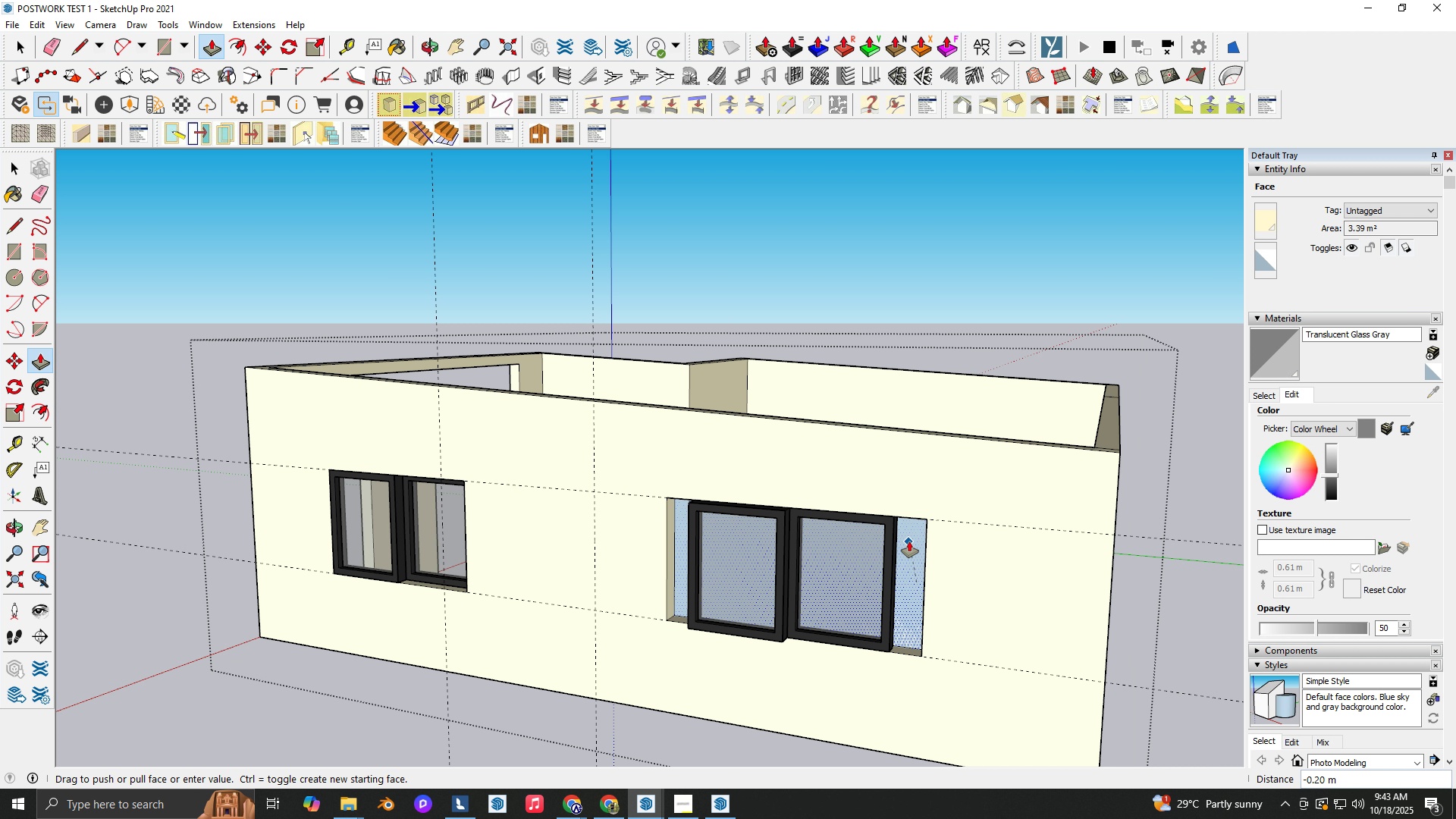 
left_click([909, 541])
 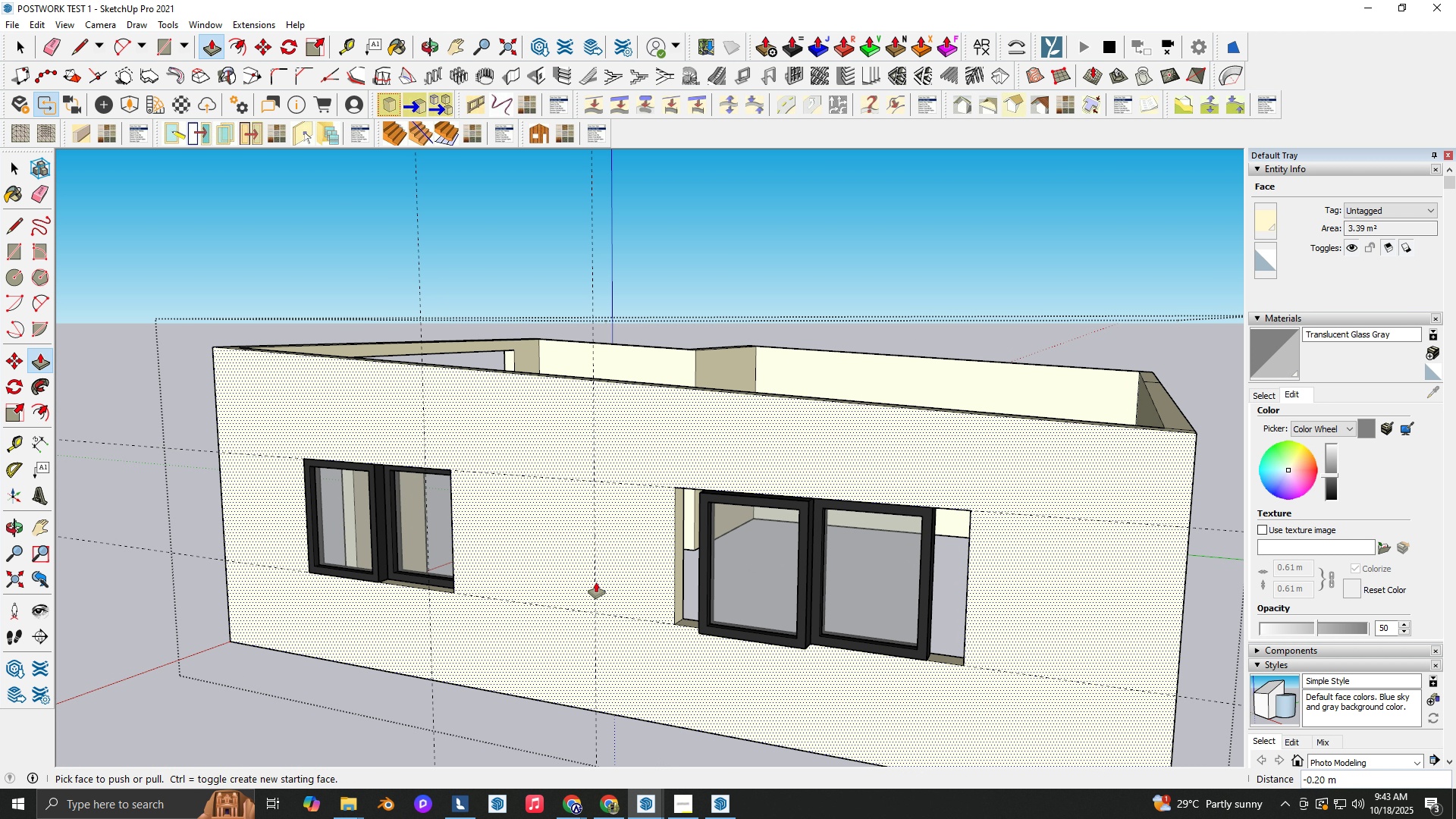 
scroll: coordinate [713, 576], scroll_direction: up, amount: 6.0
 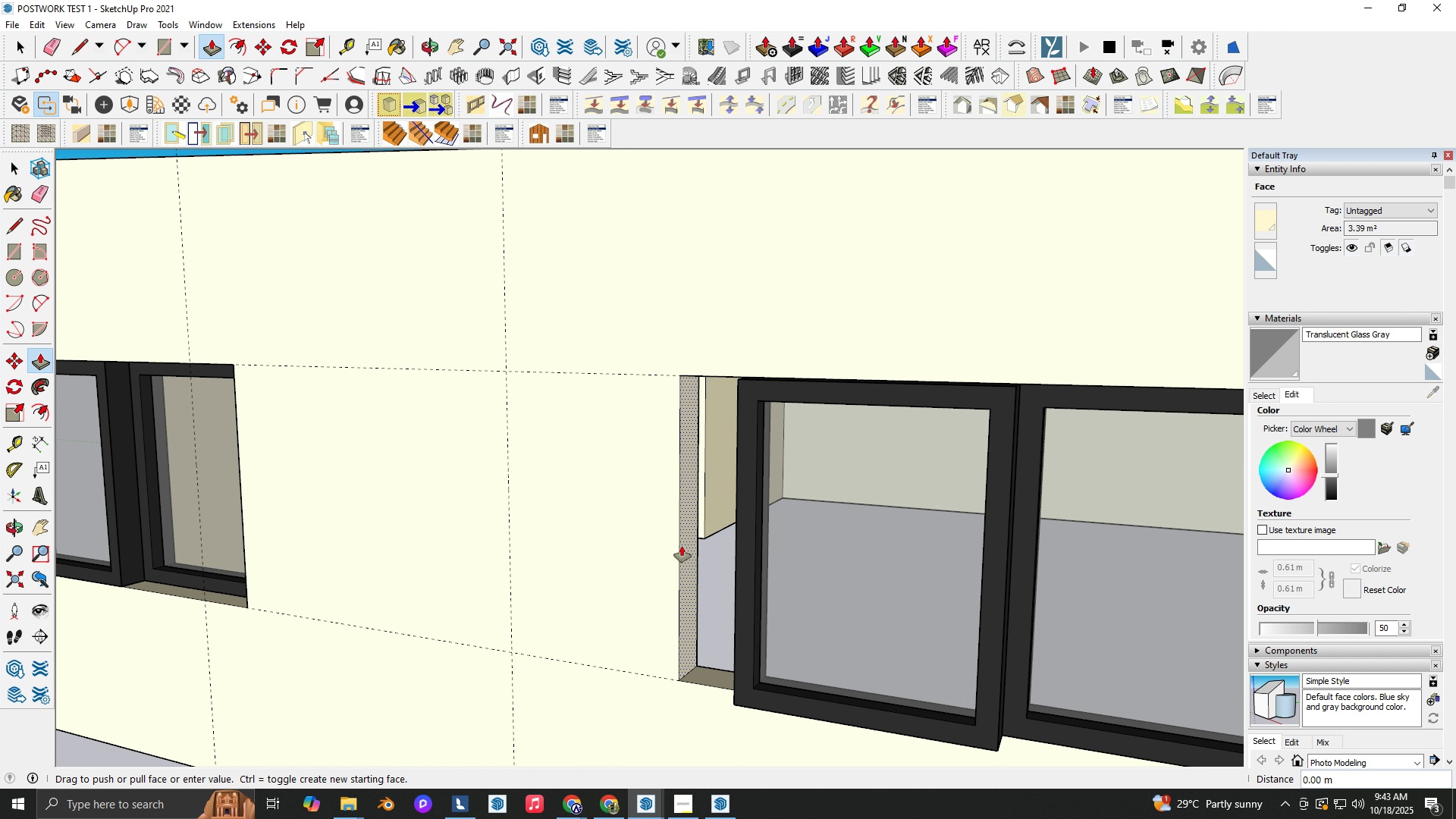 
left_click([682, 546])
 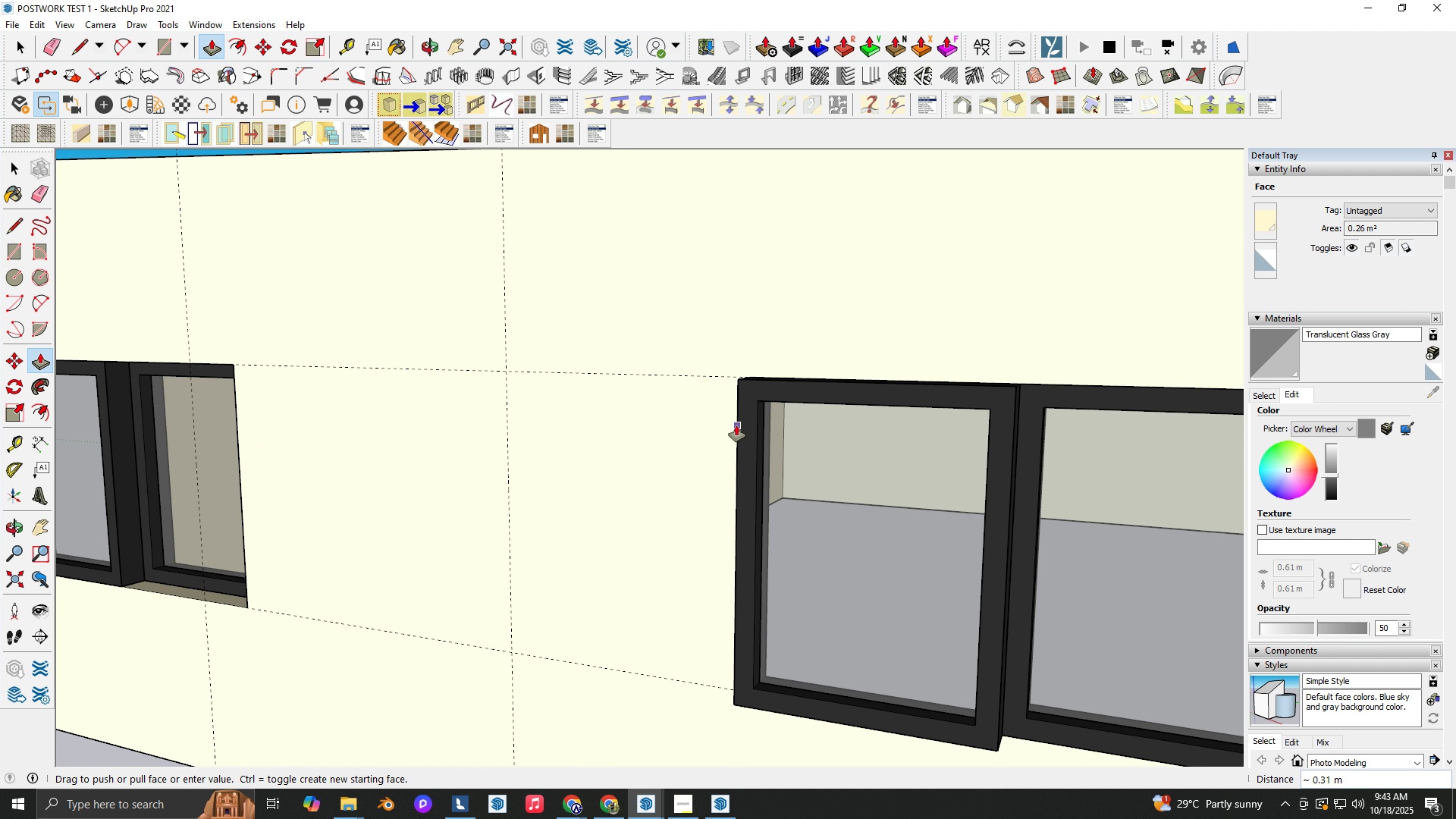 
left_click([736, 425])
 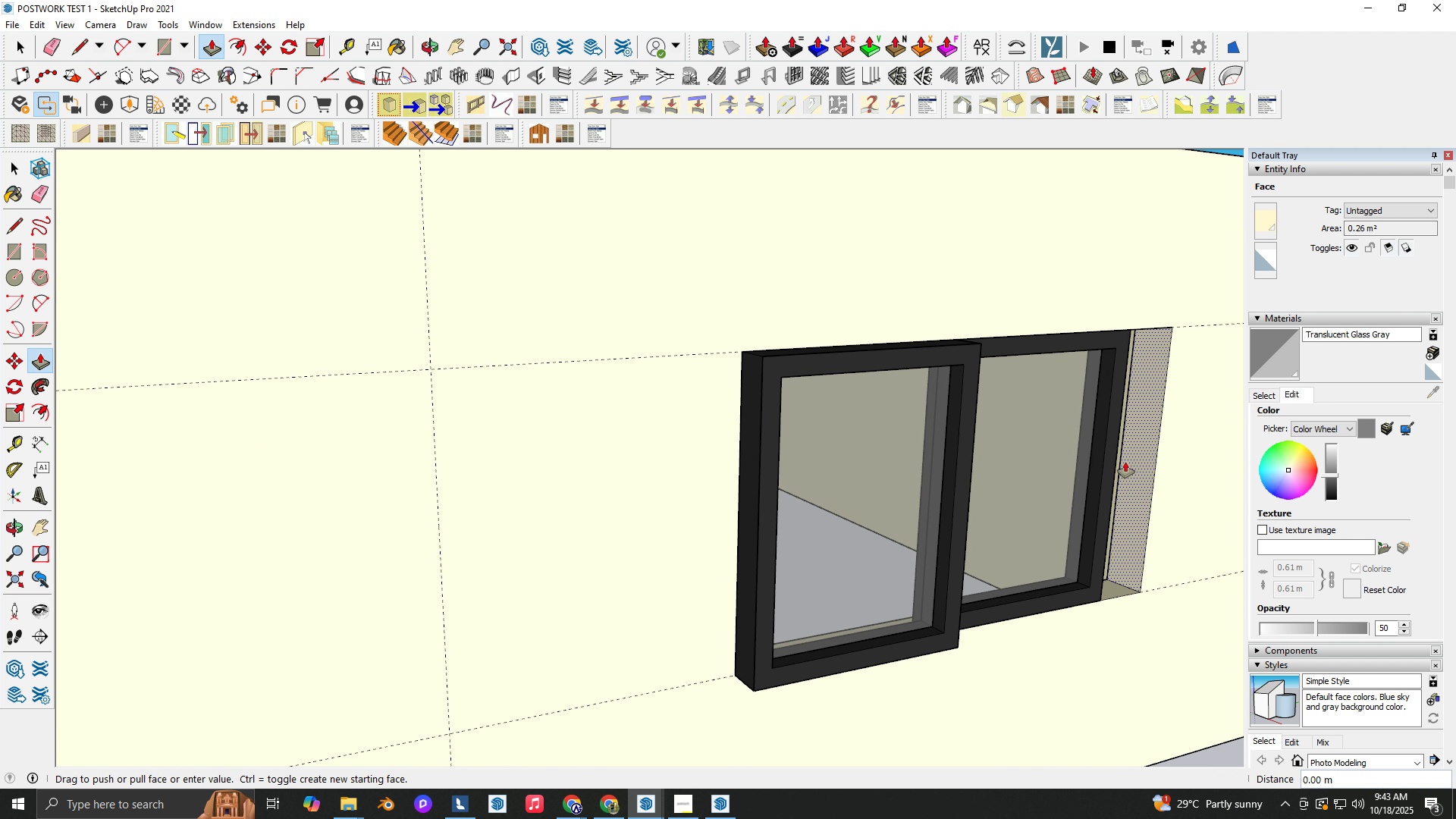 
left_click([1118, 447])
 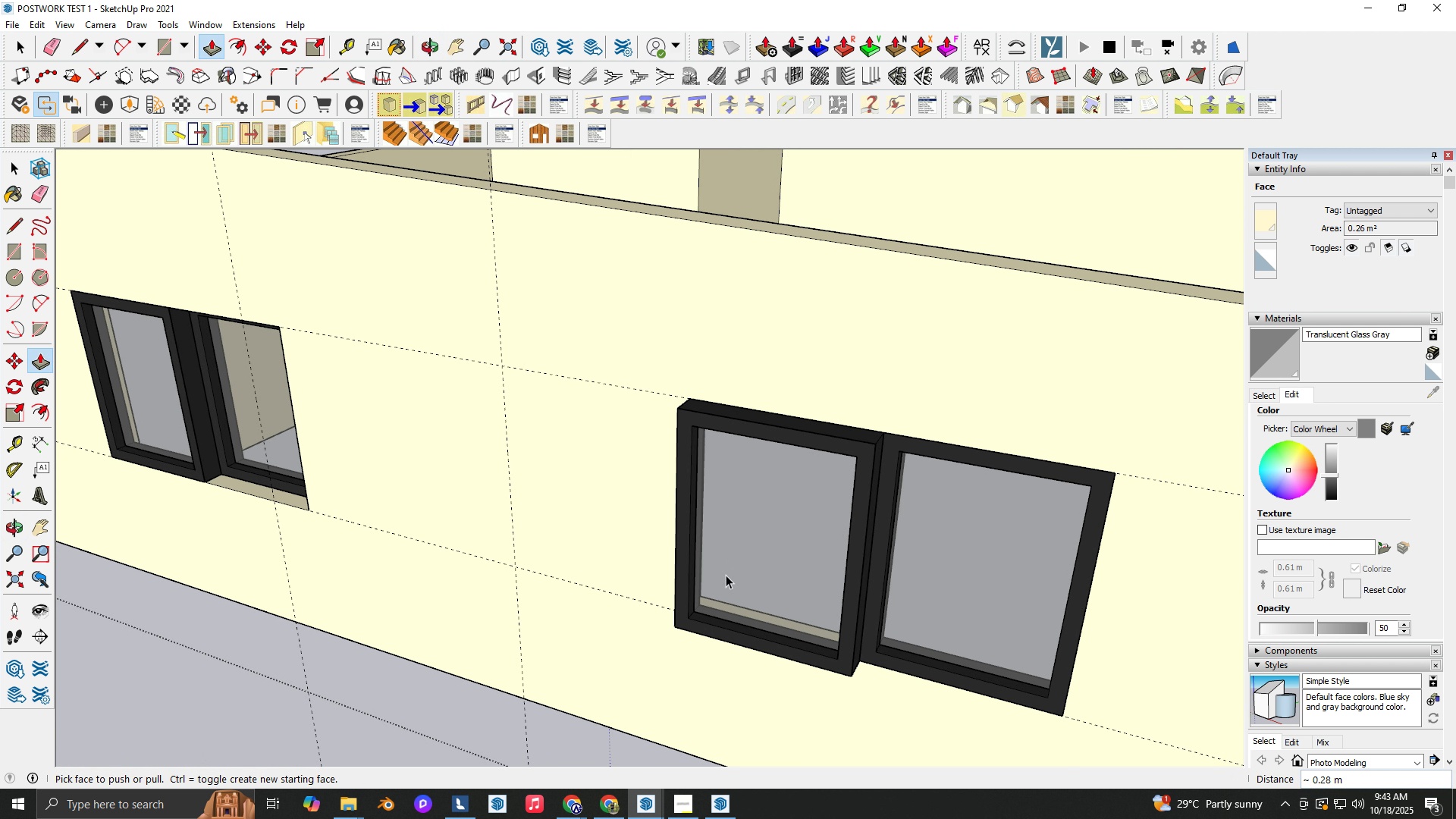 
key(Space)
 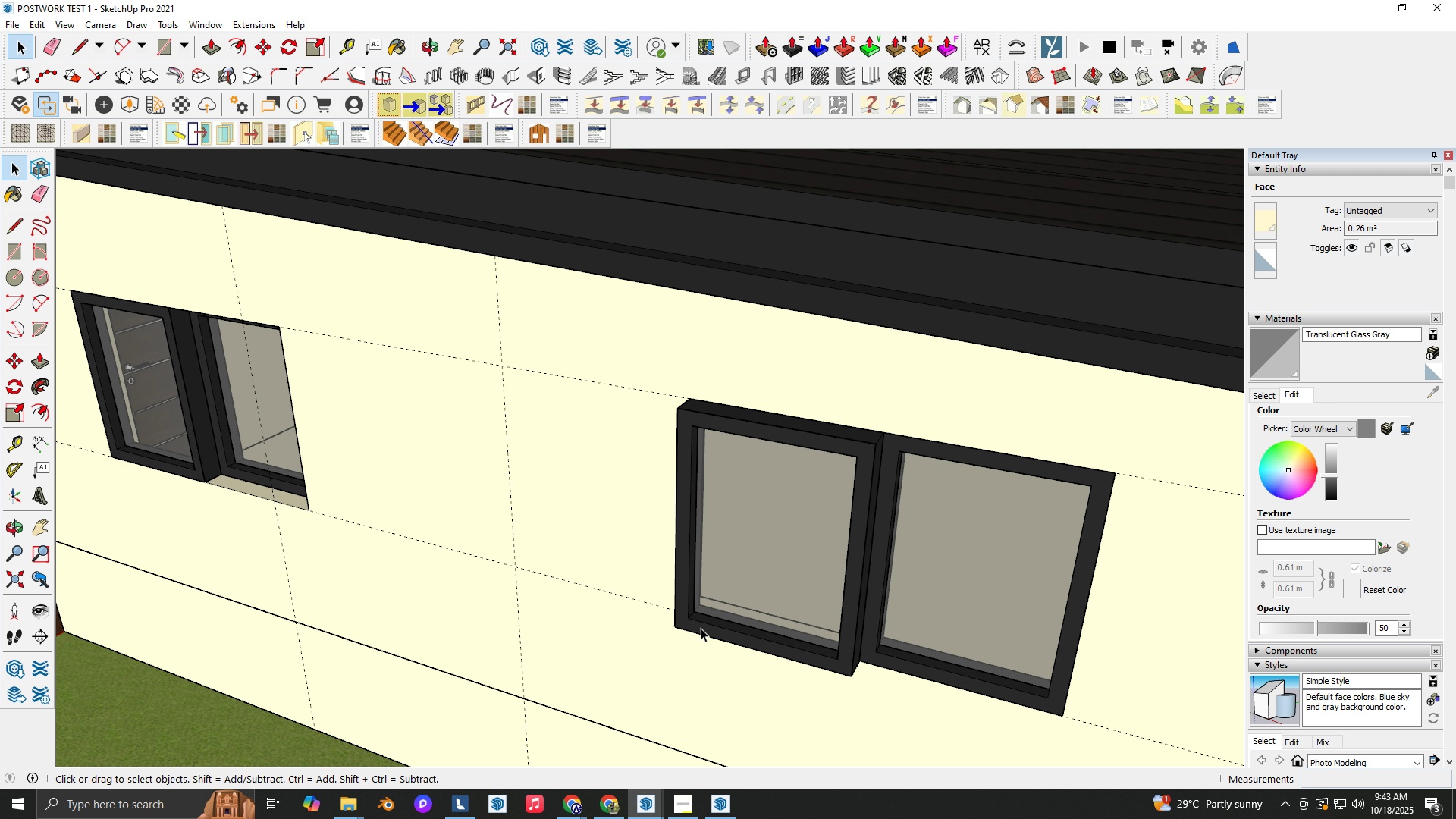 
key(Escape)
 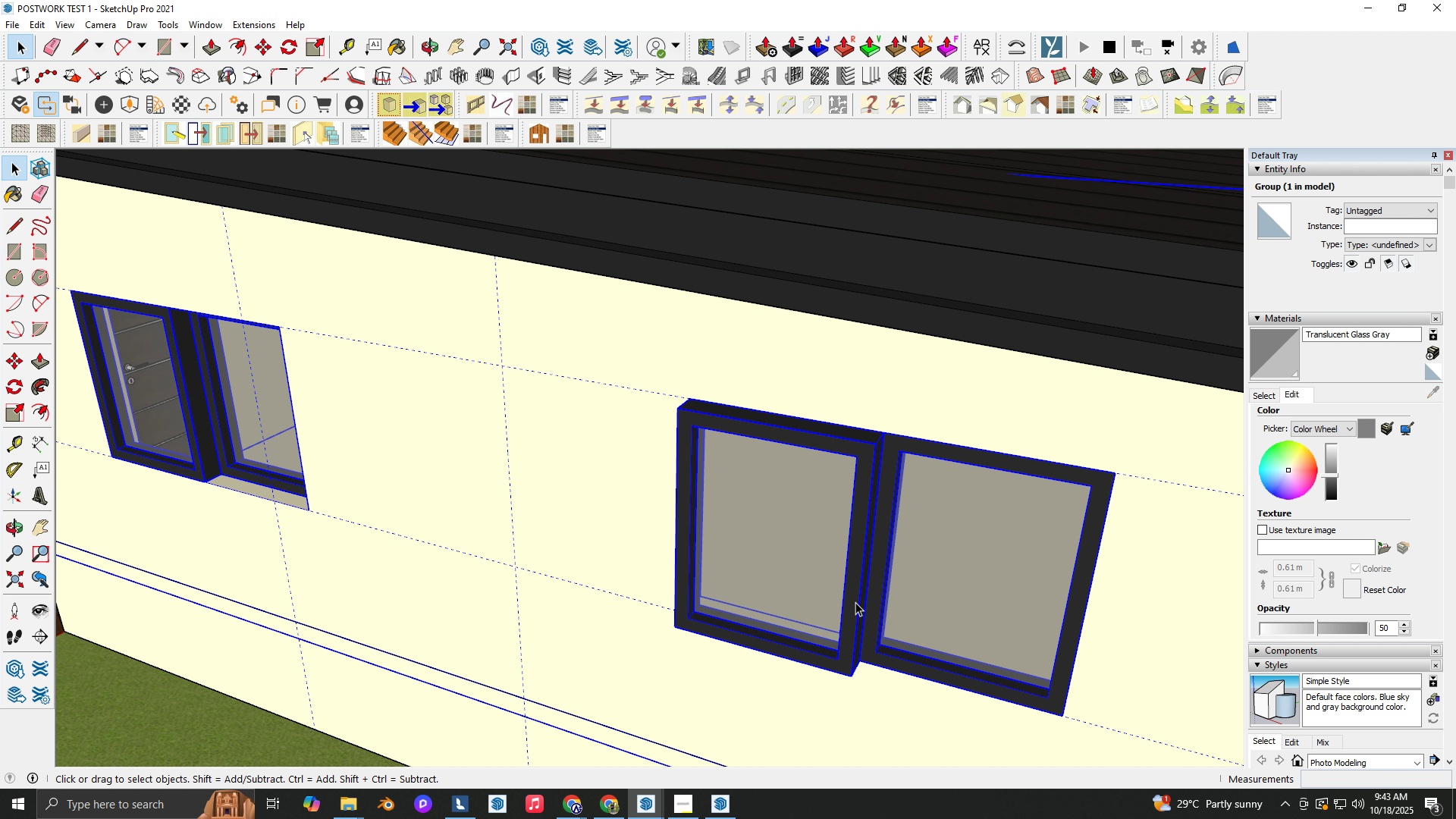 
double_click([855, 602])
 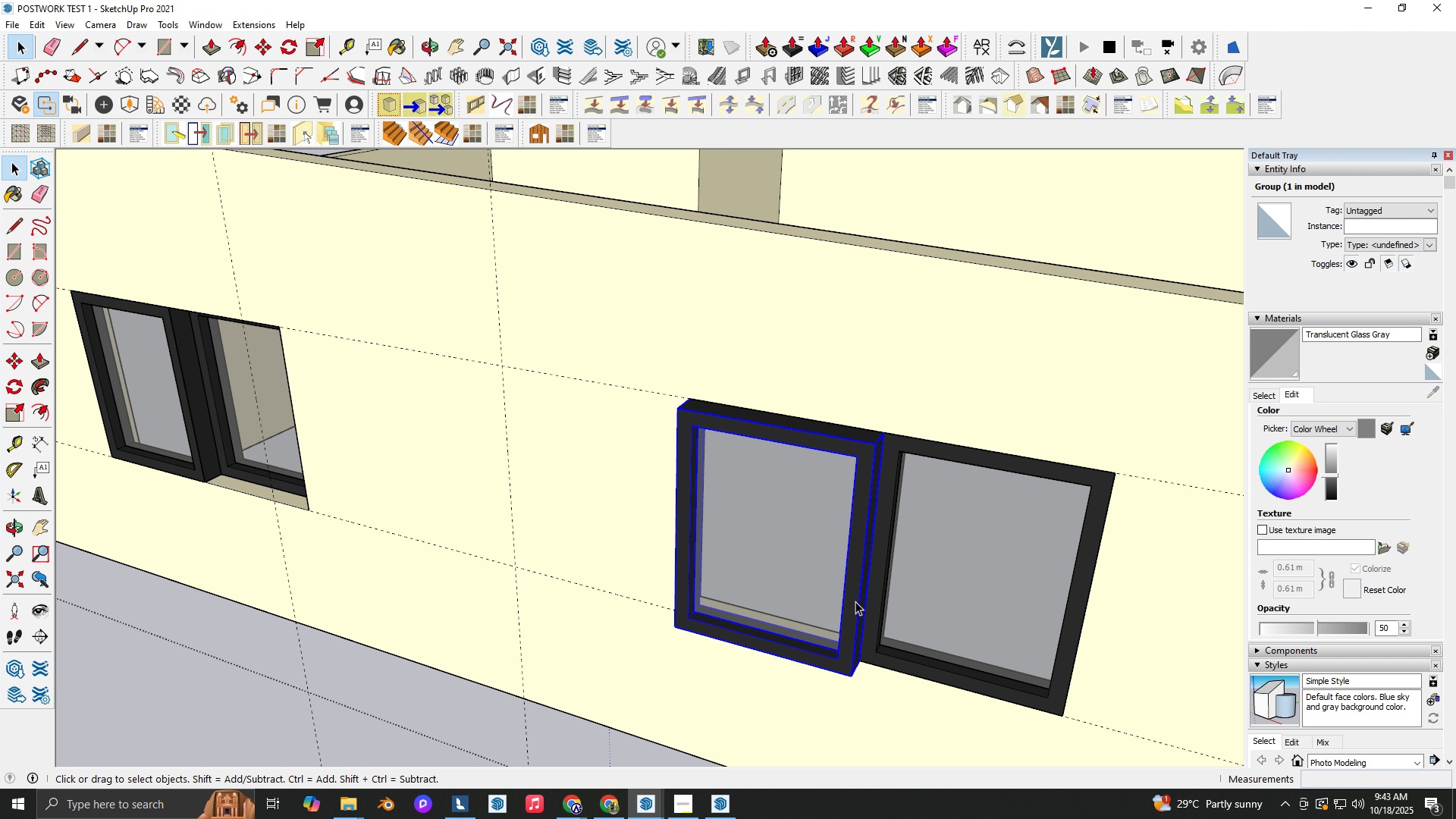 
triple_click([855, 602])
 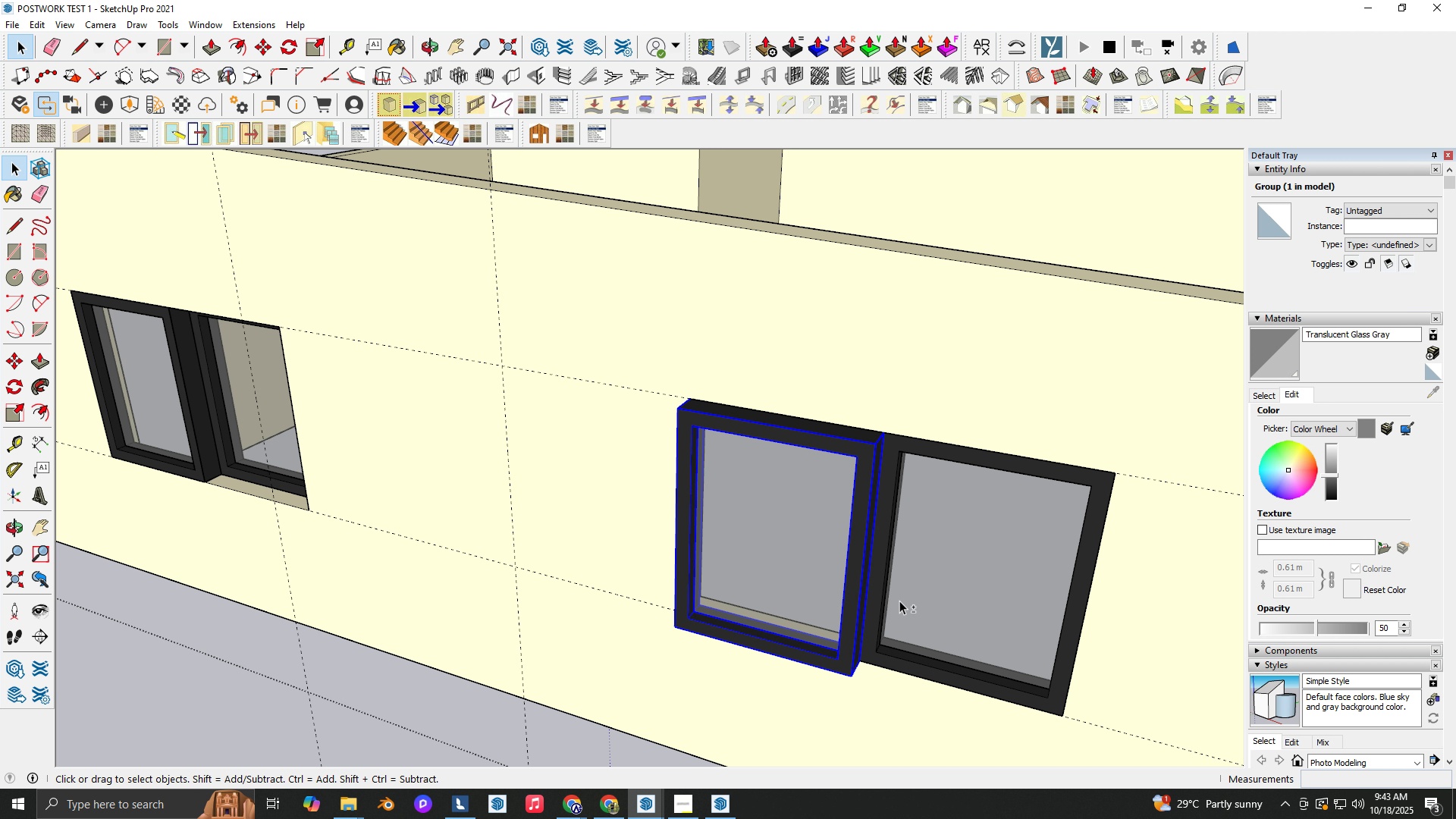 
key(Shift+ShiftLeft)
 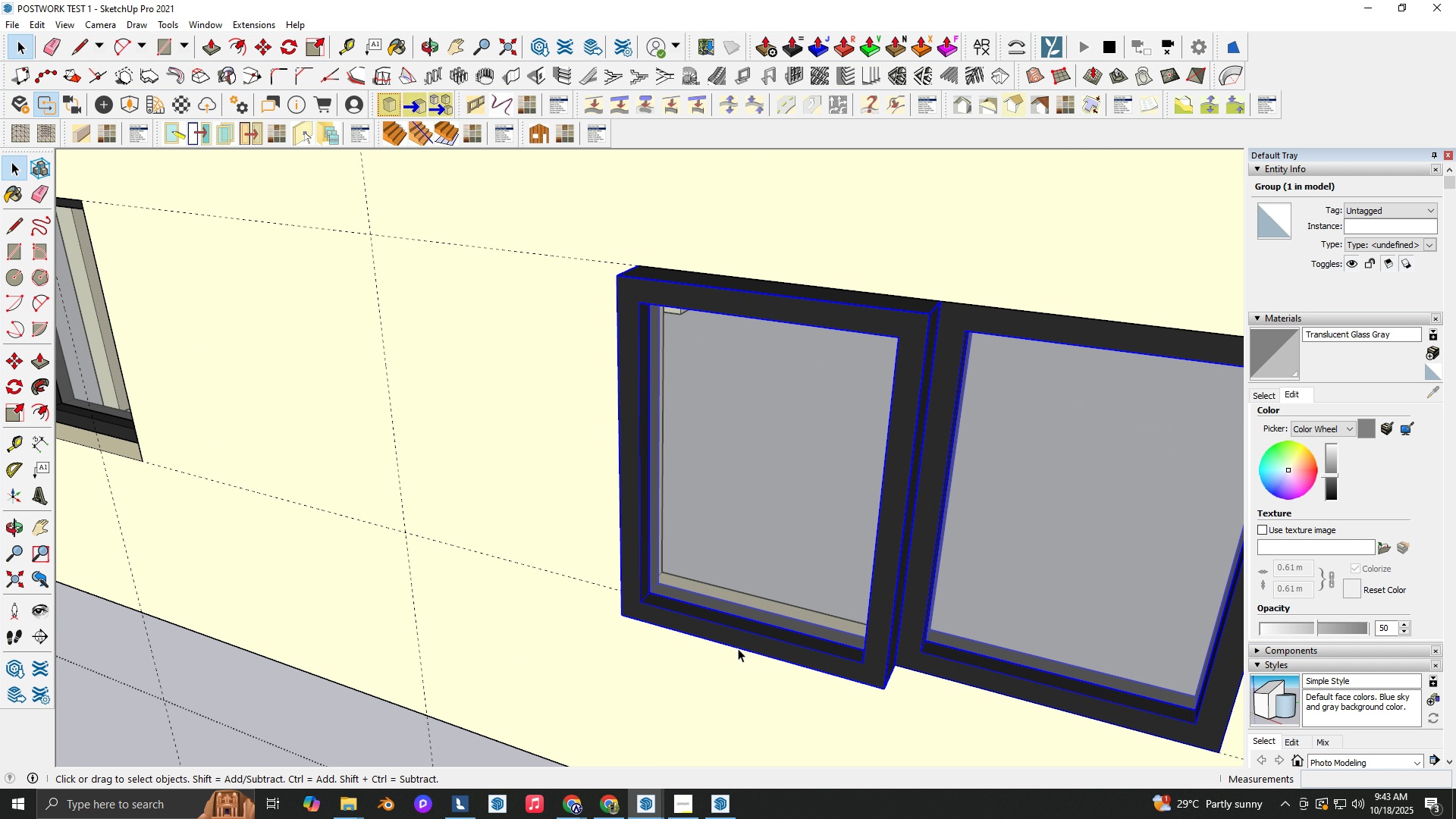 
scroll: coordinate [611, 633], scroll_direction: up, amount: 7.0
 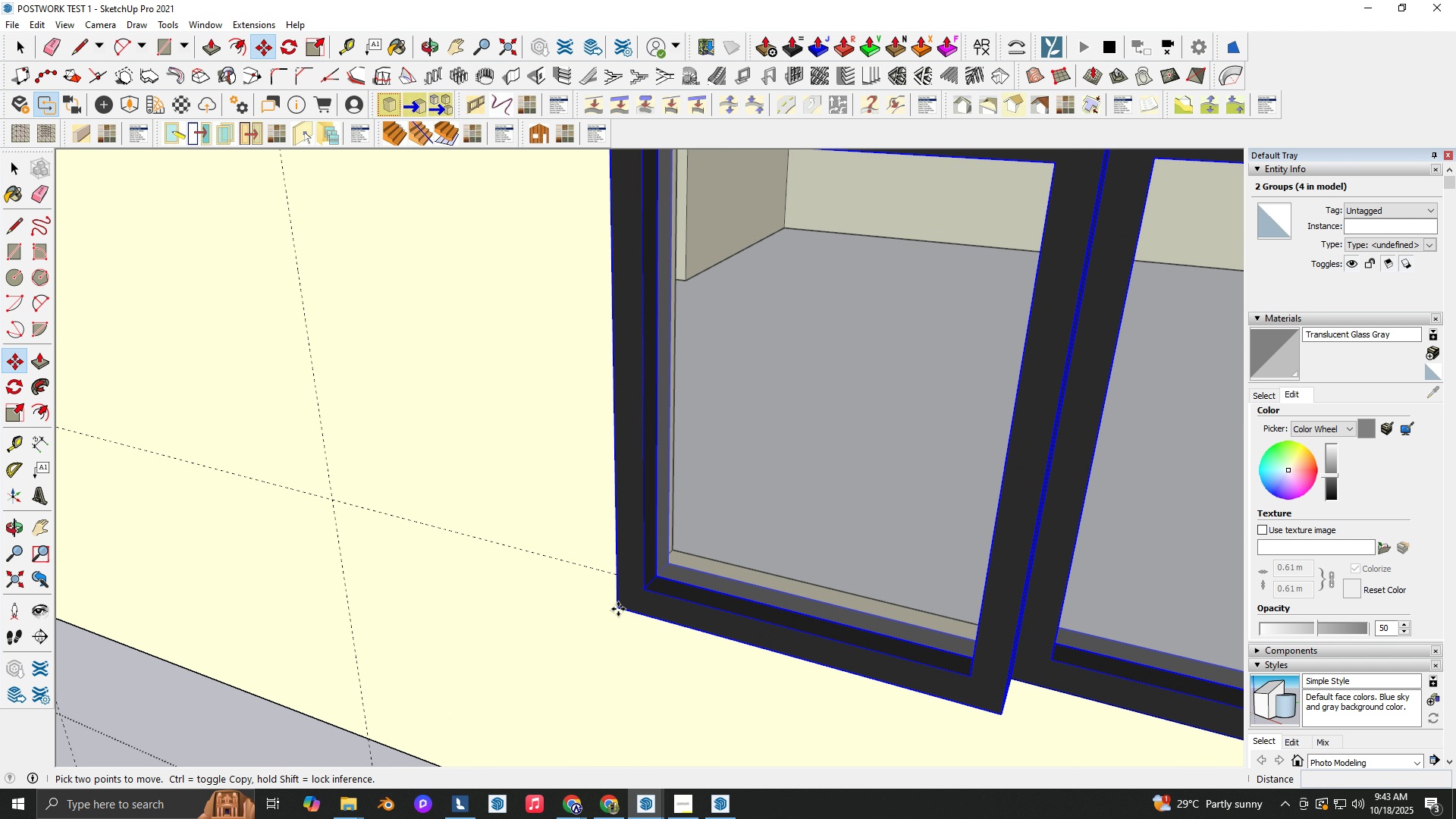 
key(M)
 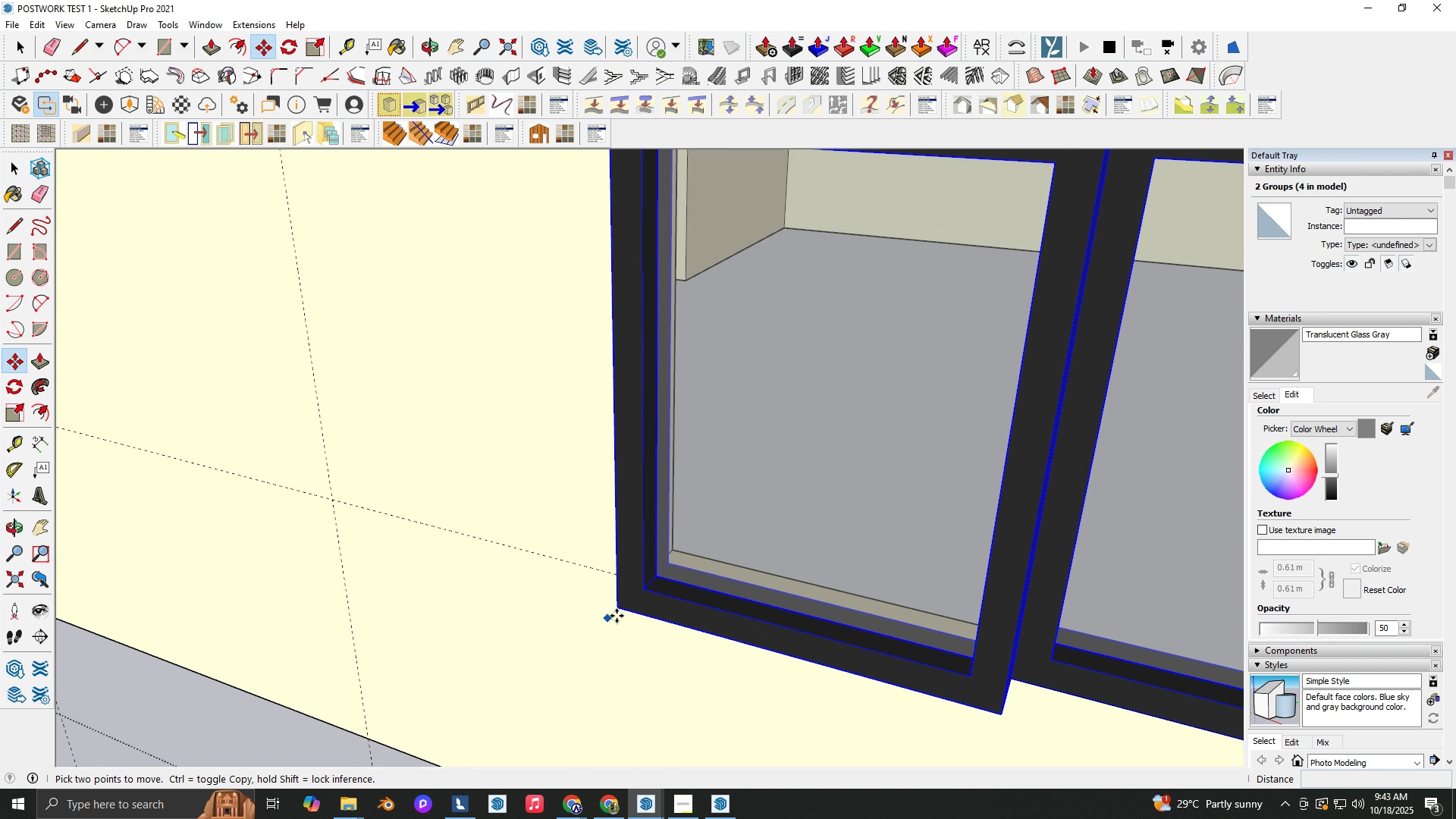 
key(Comma)
 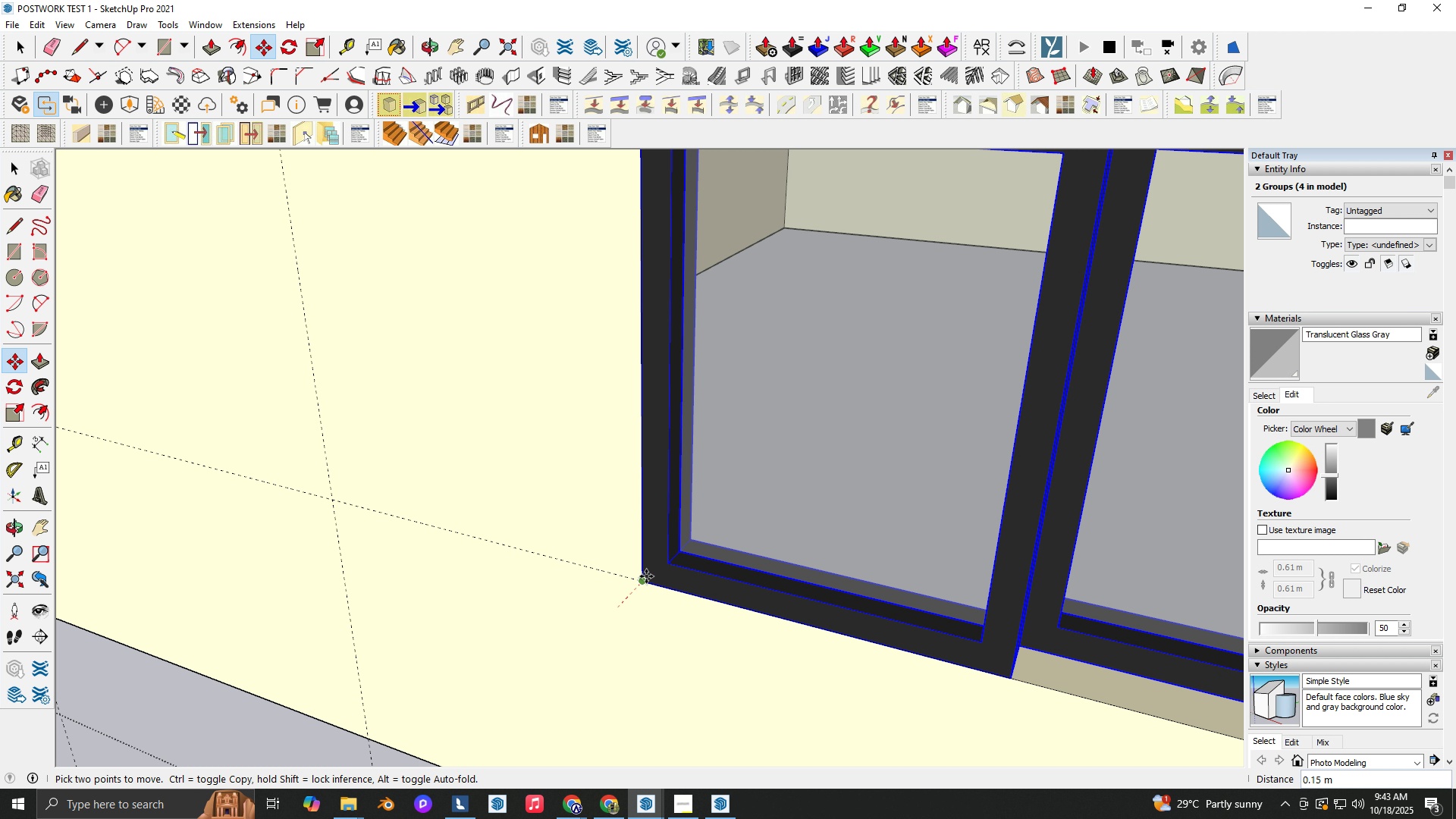 
scroll: coordinate [918, 540], scroll_direction: down, amount: 16.0
 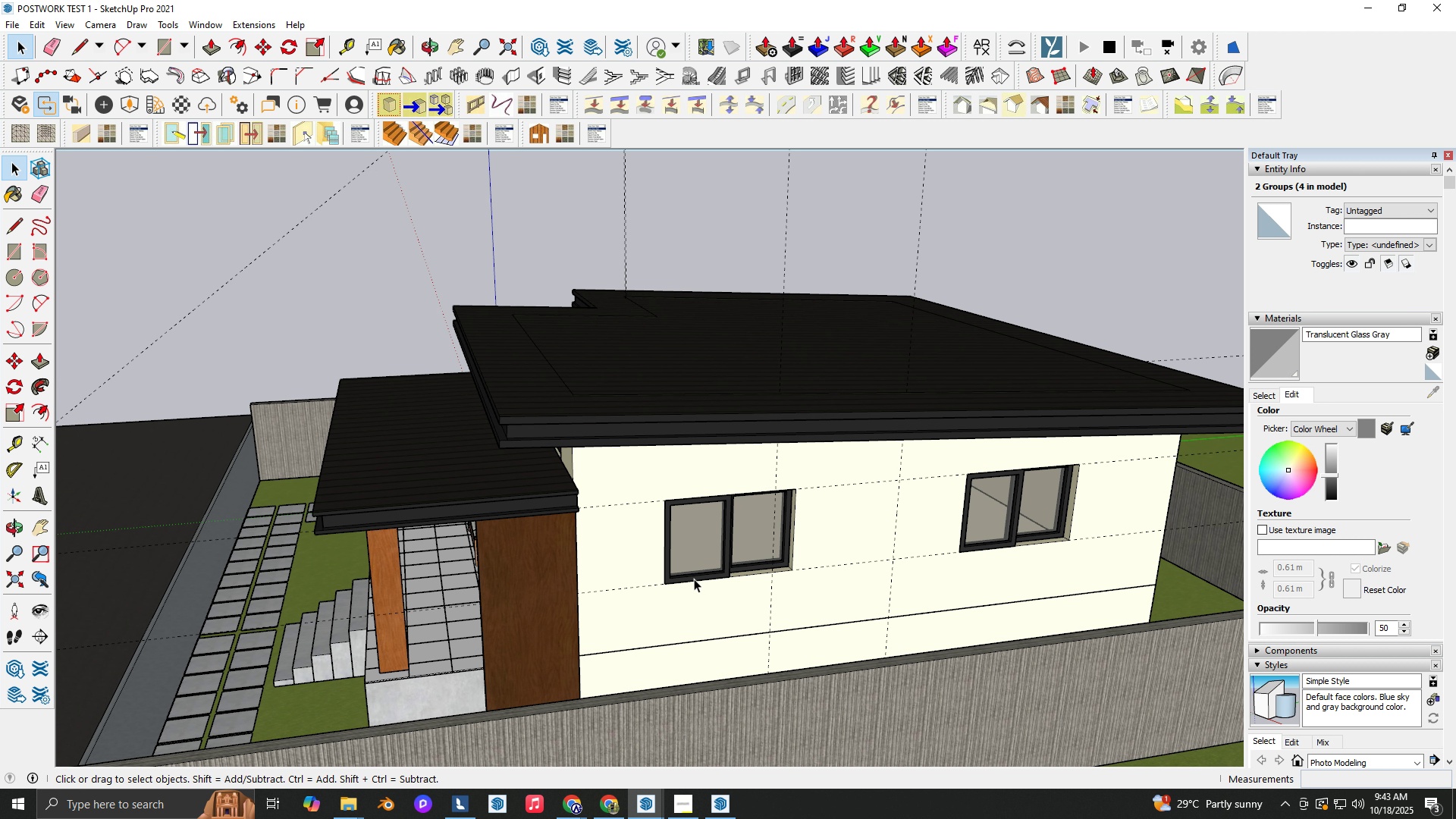 
hold_key(key=ShiftLeft, duration=0.46)
 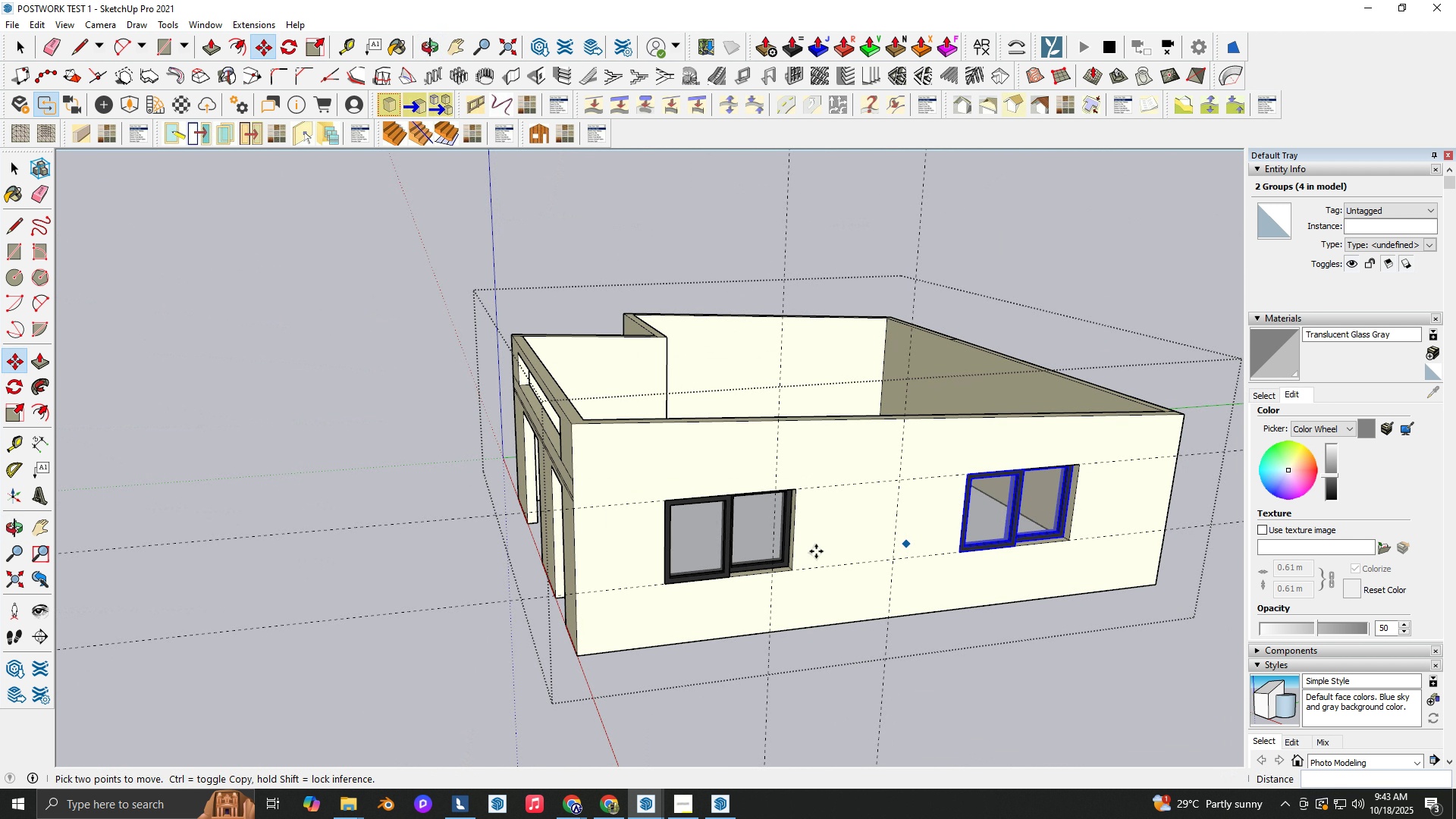 
key(Space)
 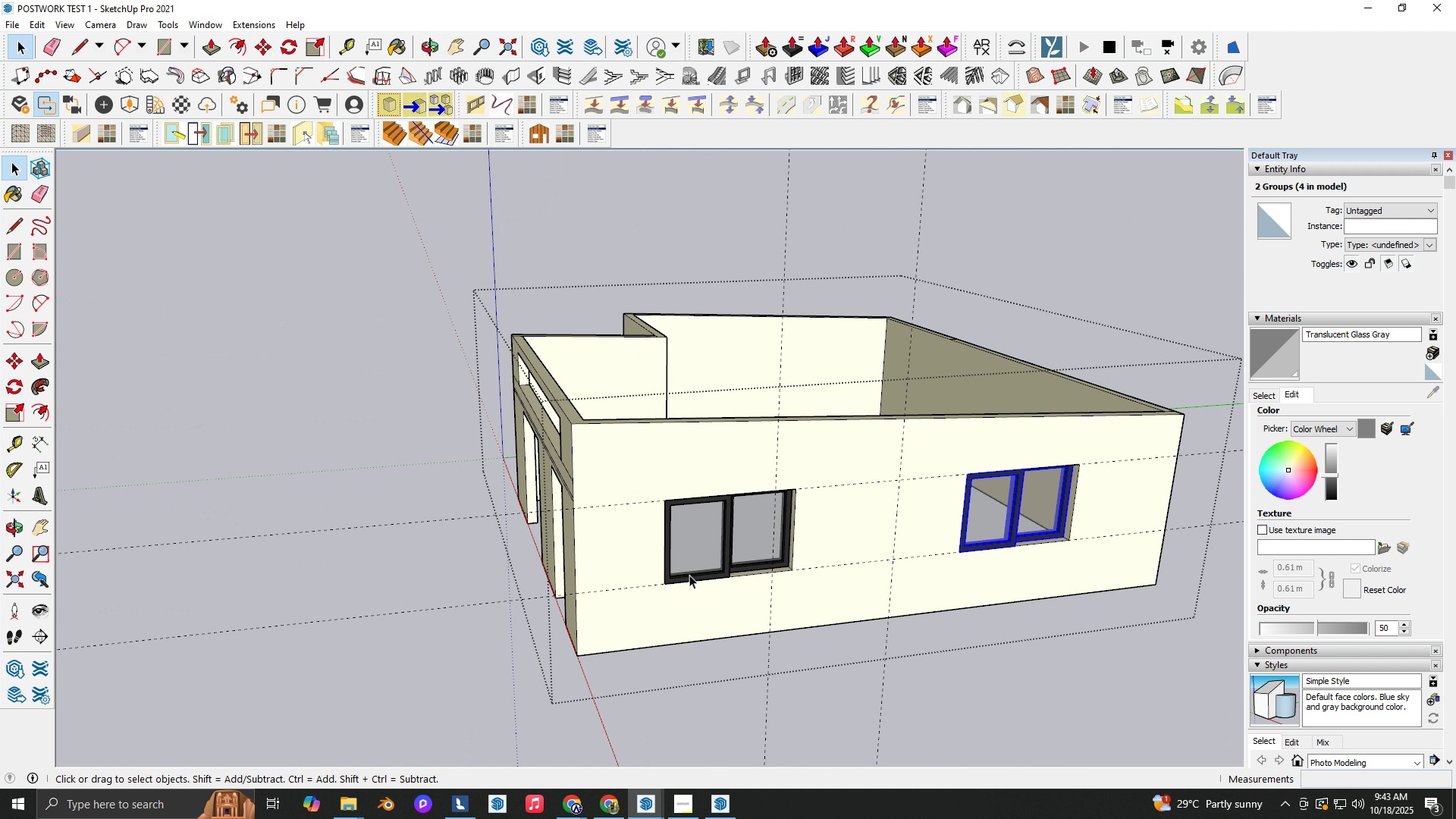 
key(Escape)
 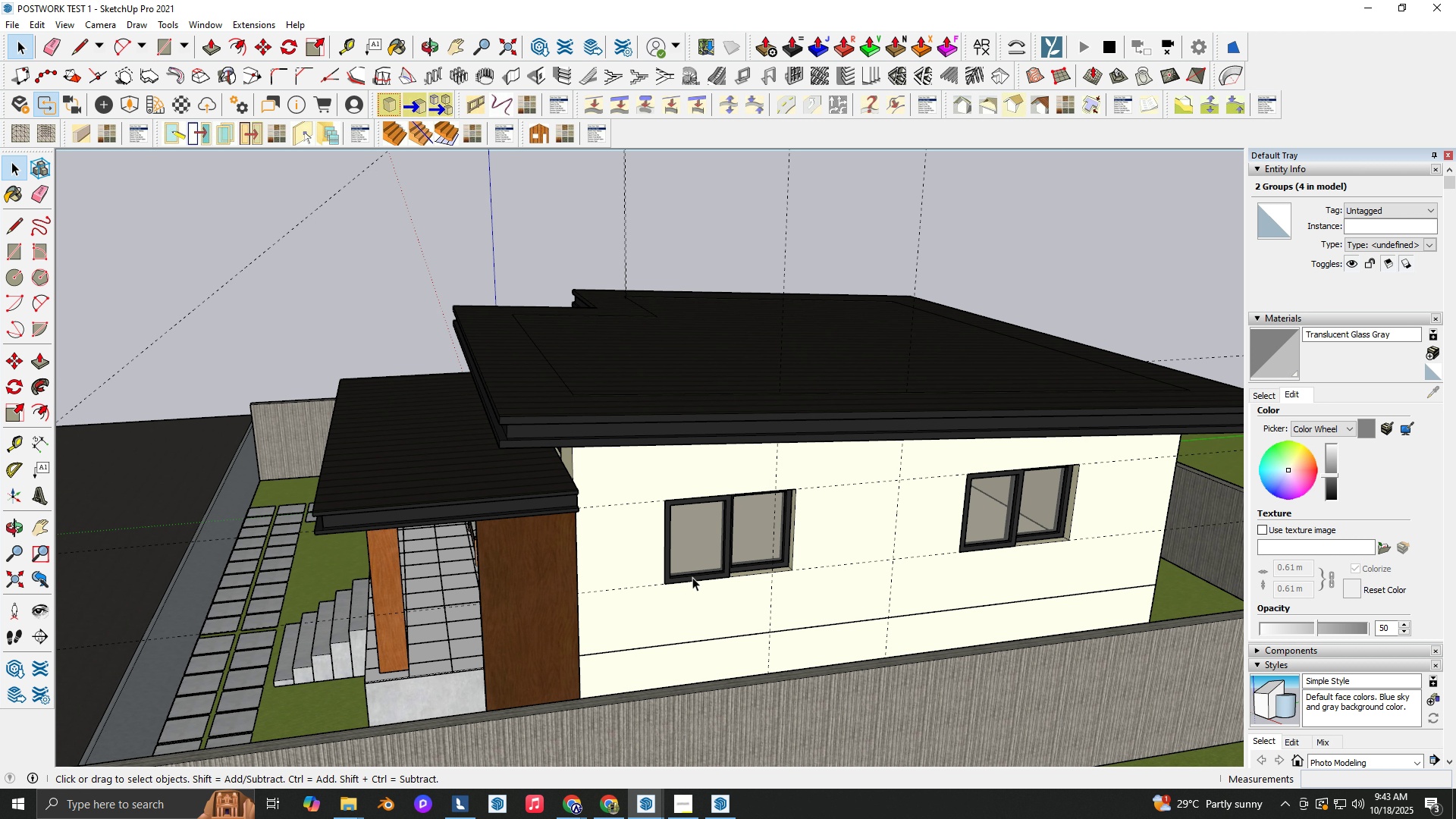 
key(Escape)
 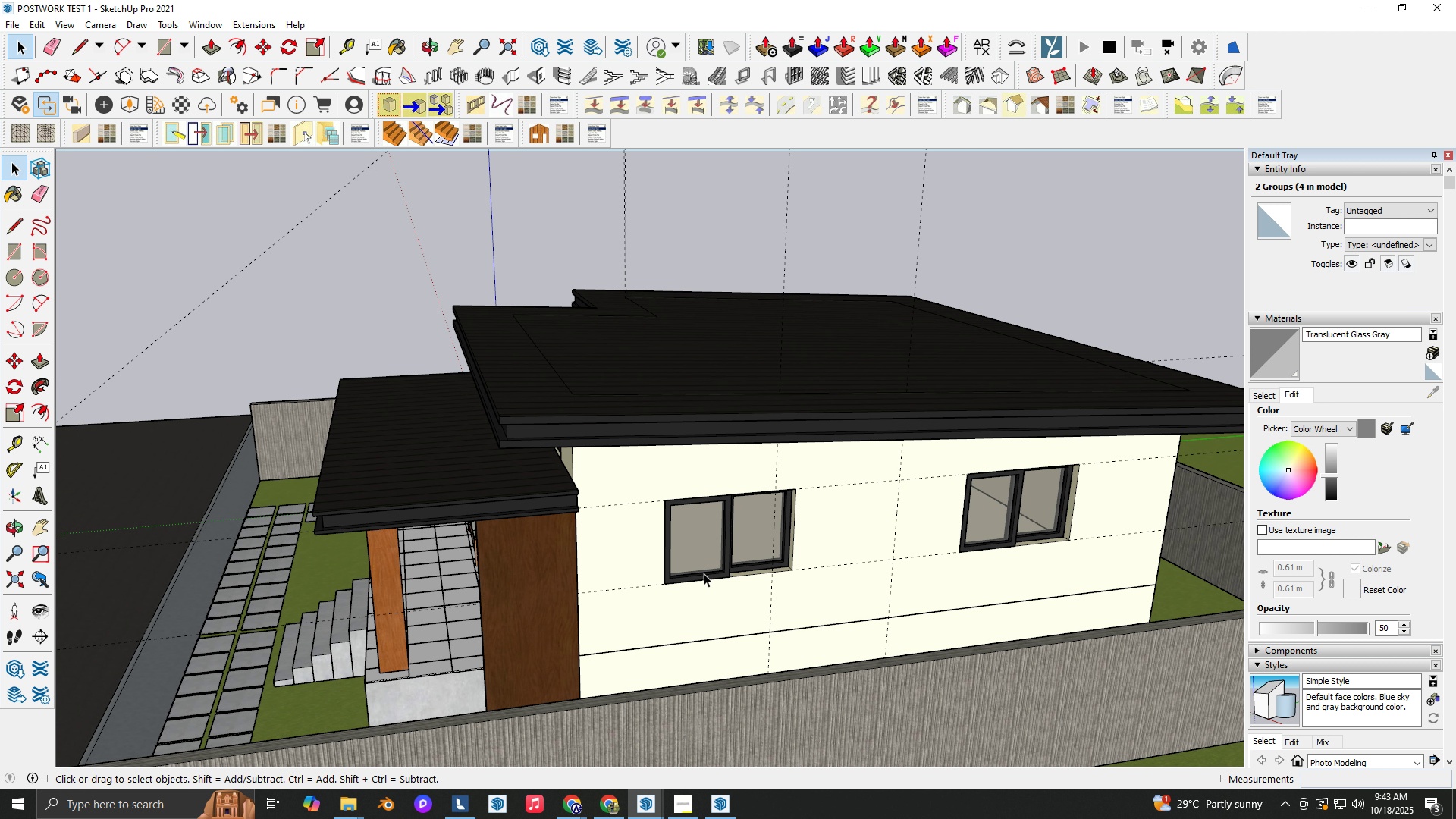 
key(Escape)
 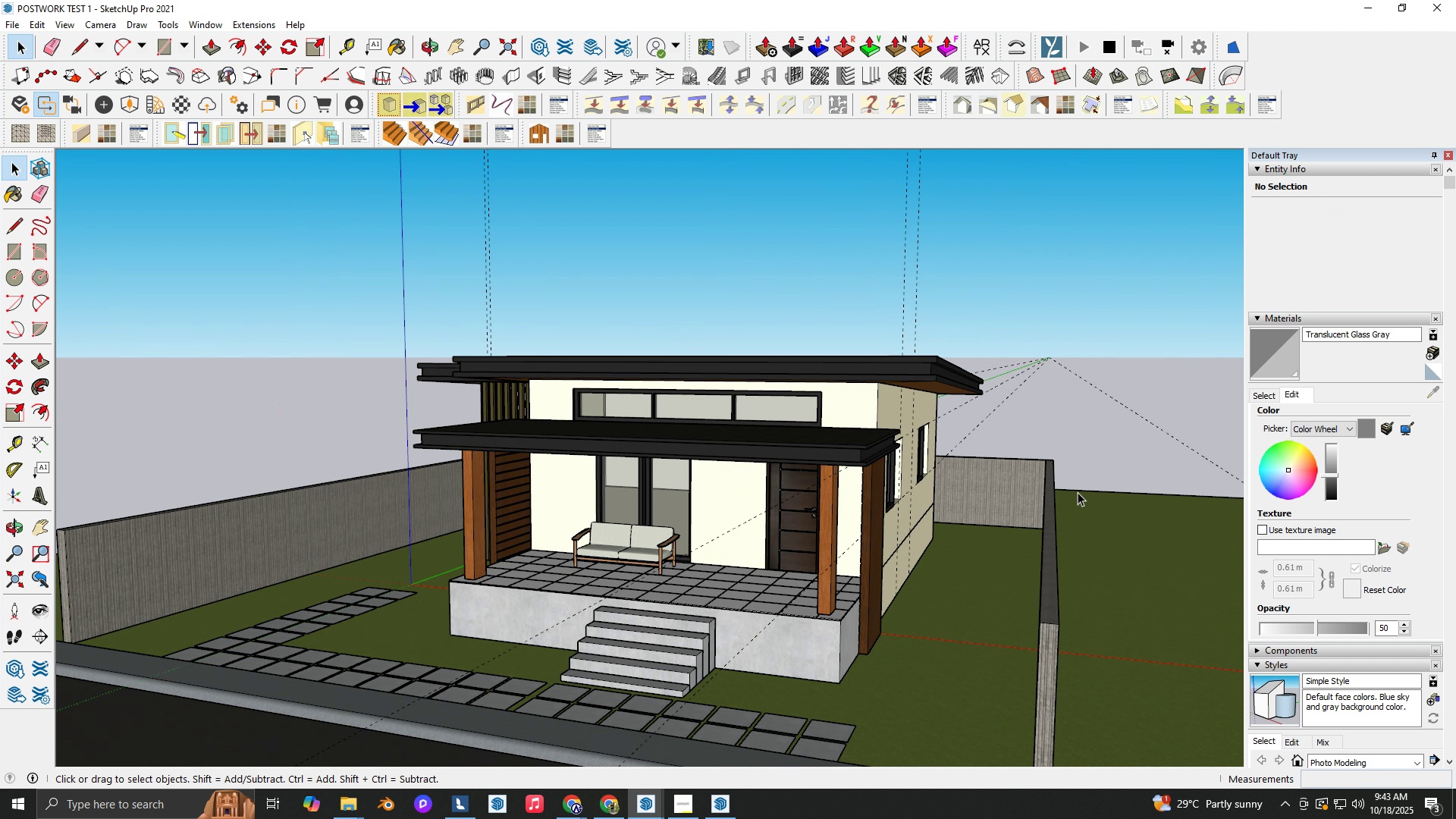 
scroll: coordinate [1014, 428], scroll_direction: down, amount: 4.0
 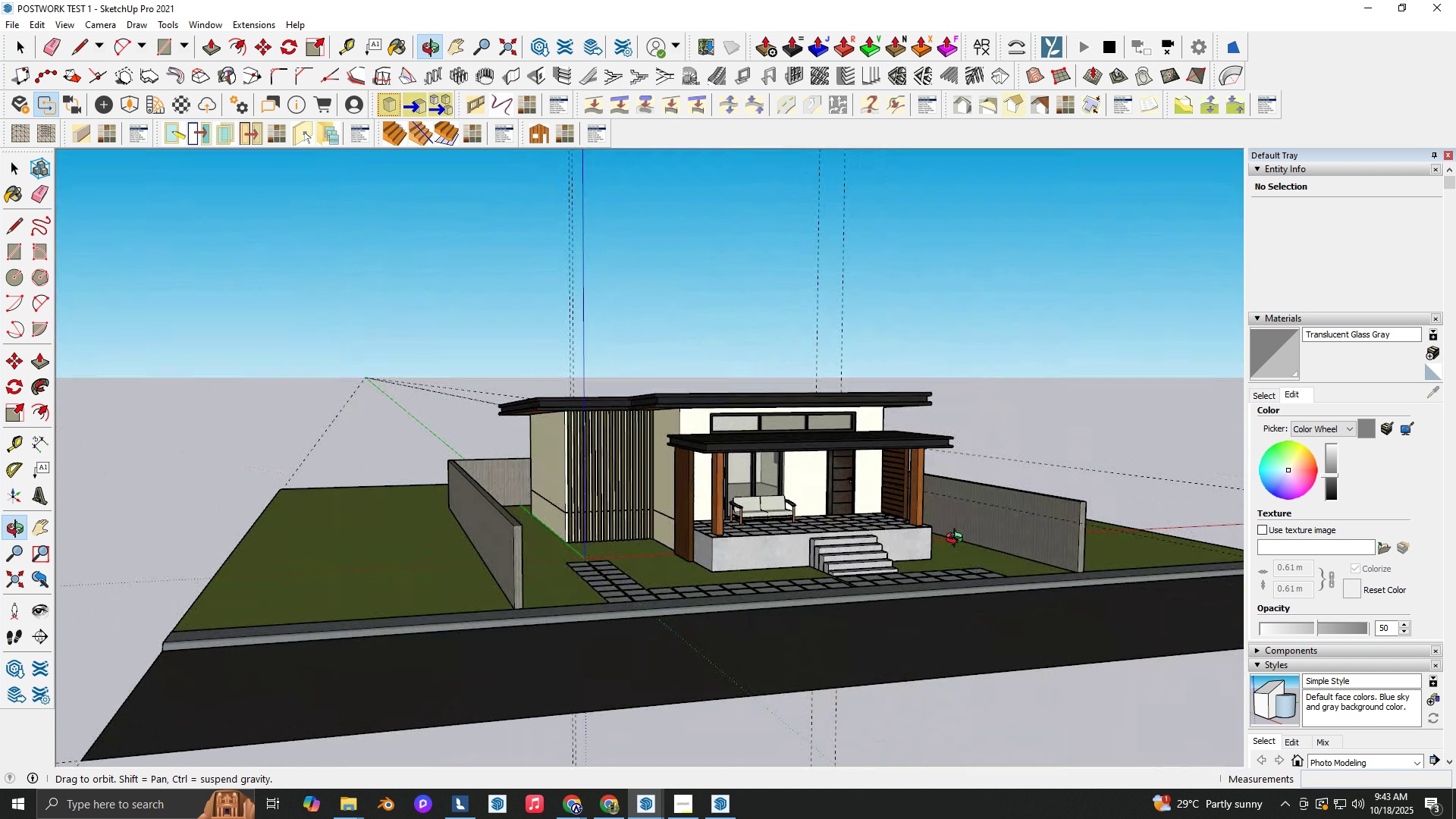 
key(J)
 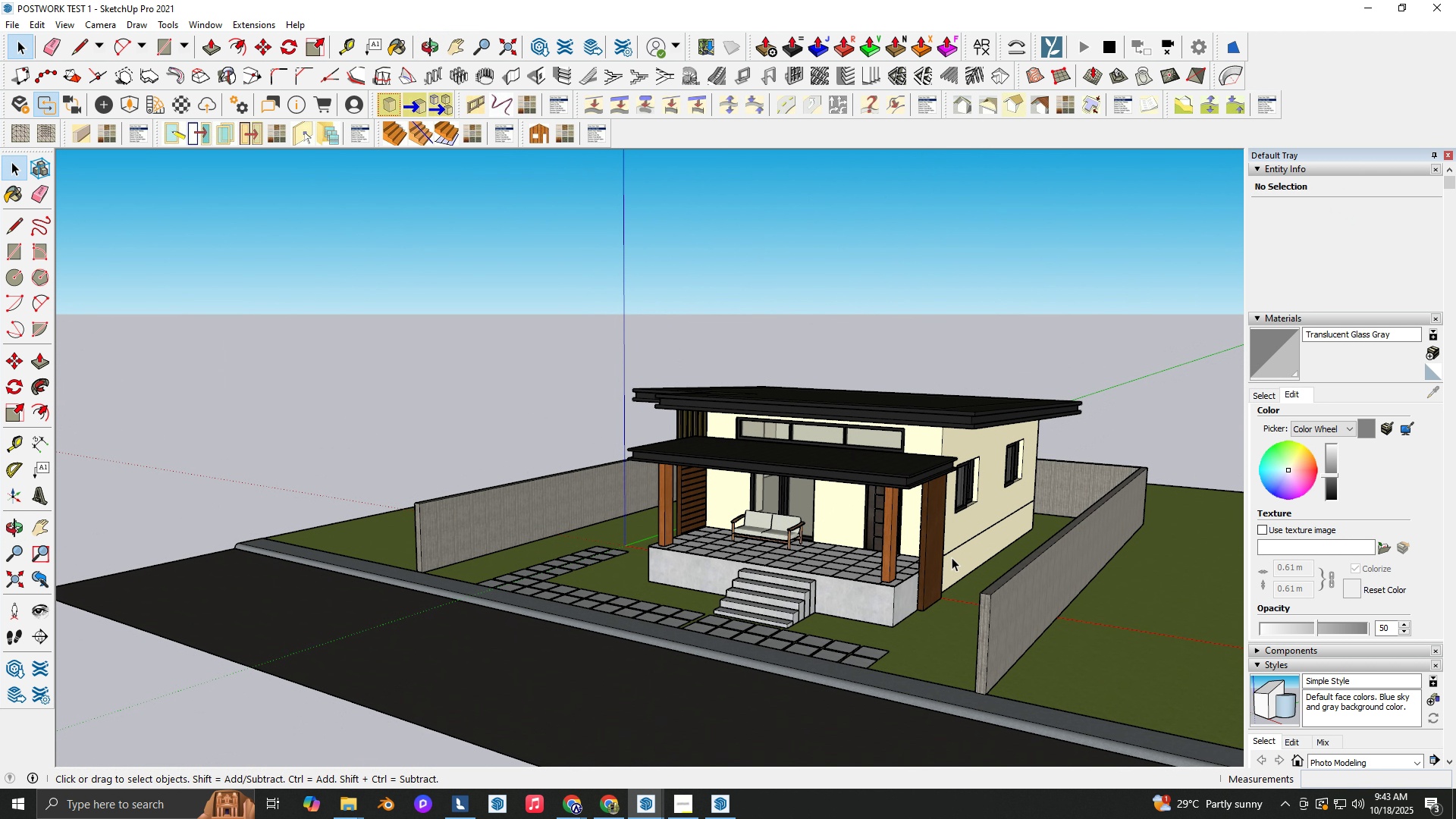 
key(Alt+Tab)
 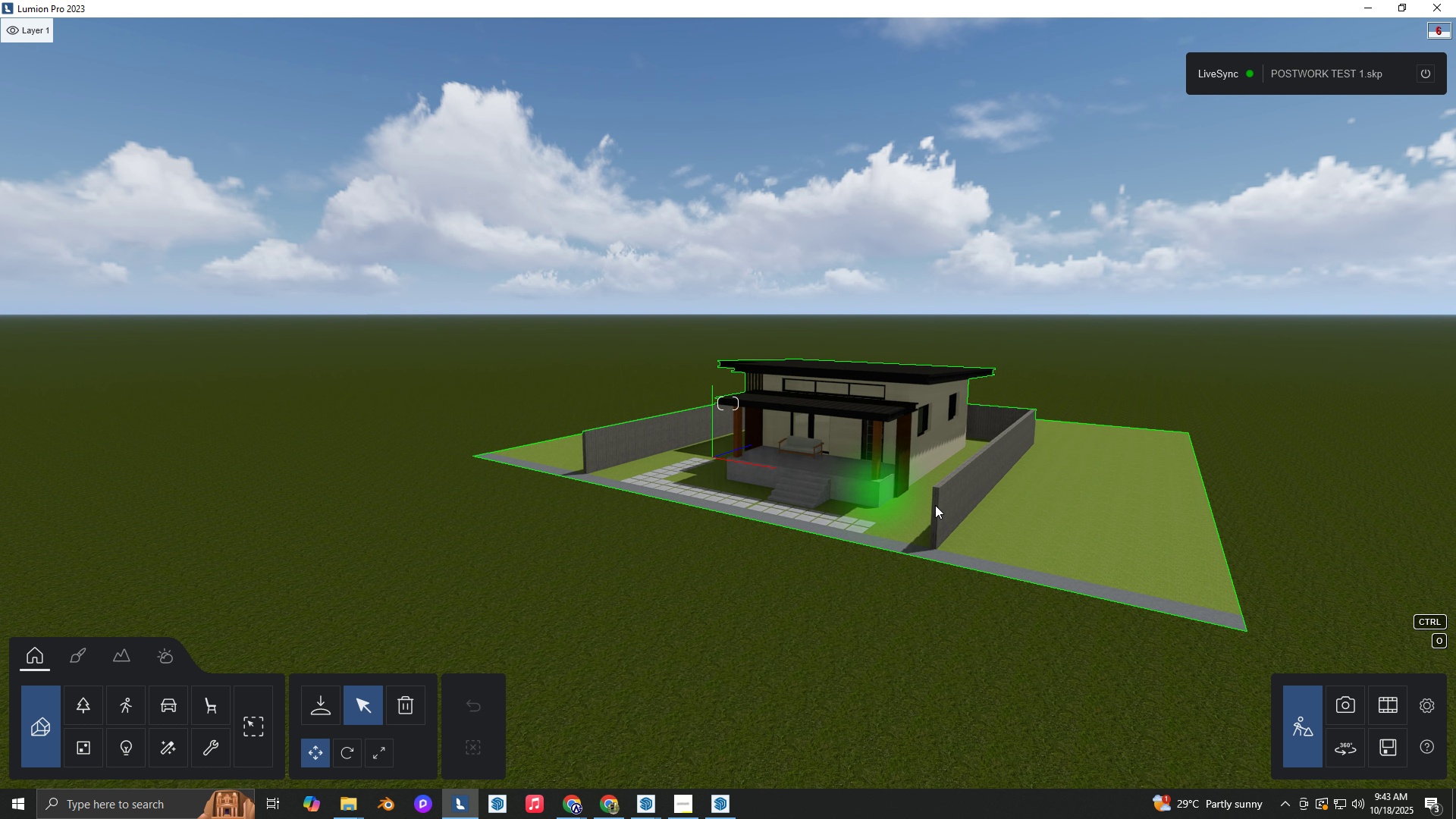 
left_click([897, 485])
 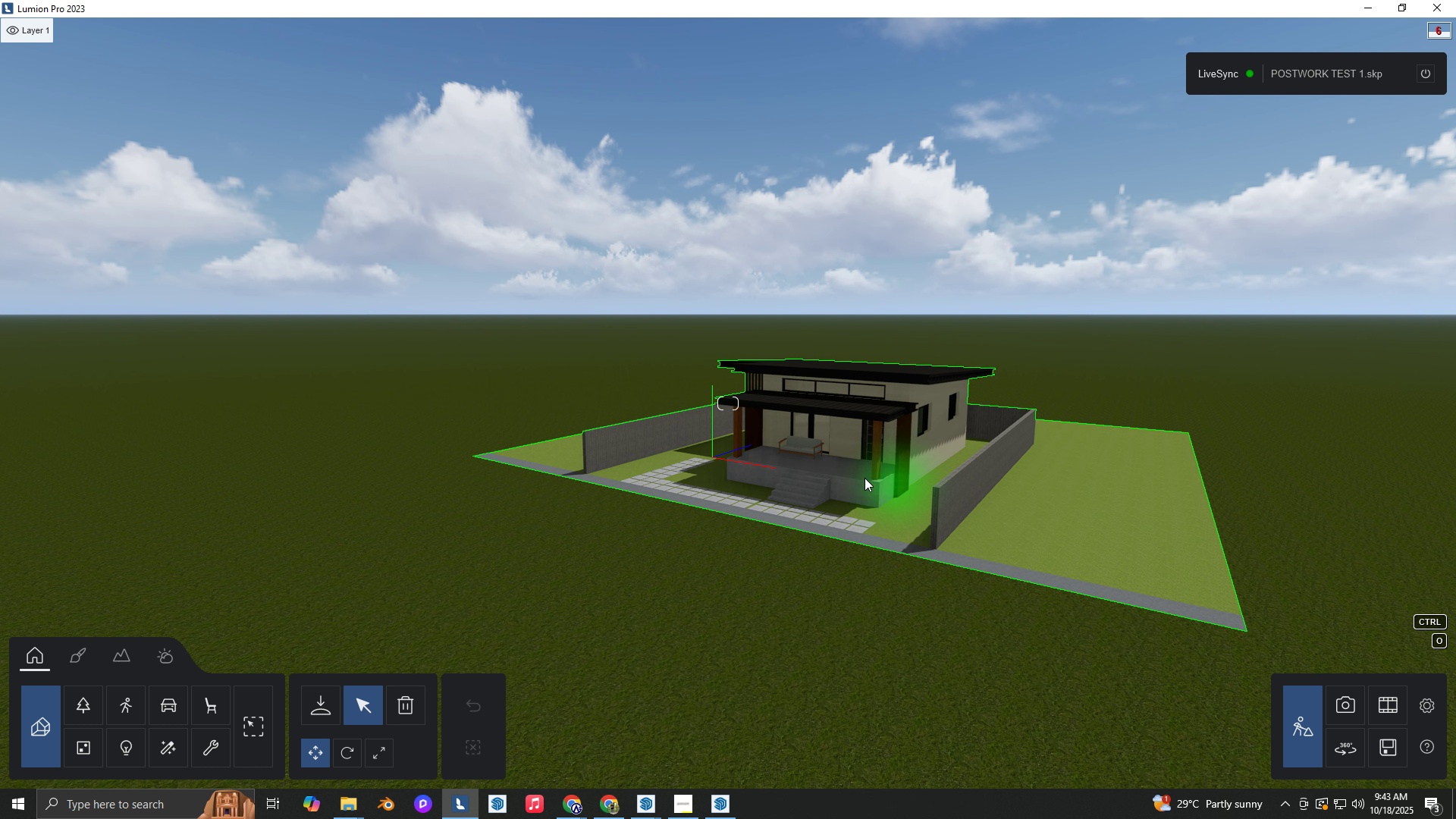 
hold_key(key=D, duration=0.32)
 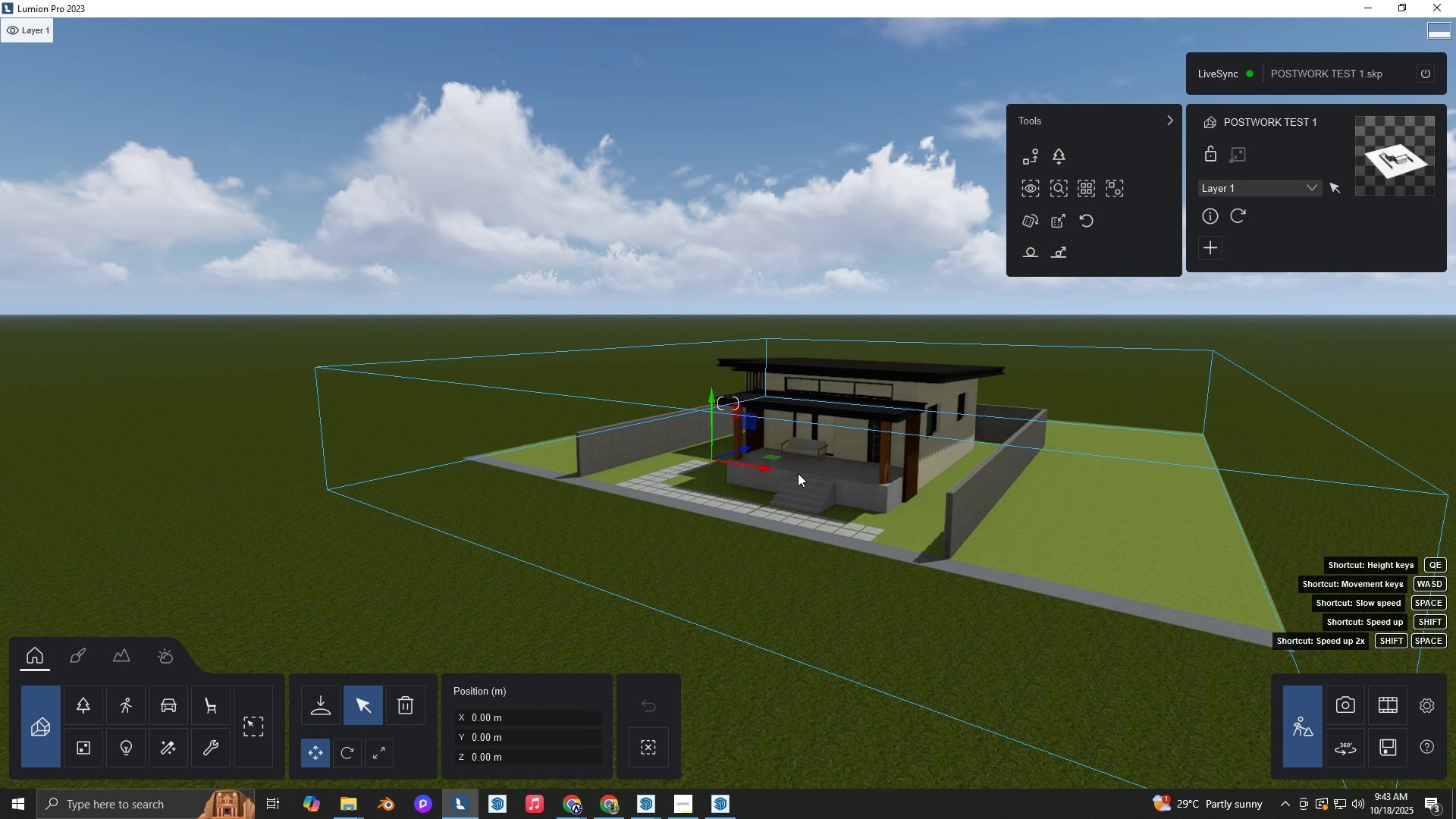 
key(A)
 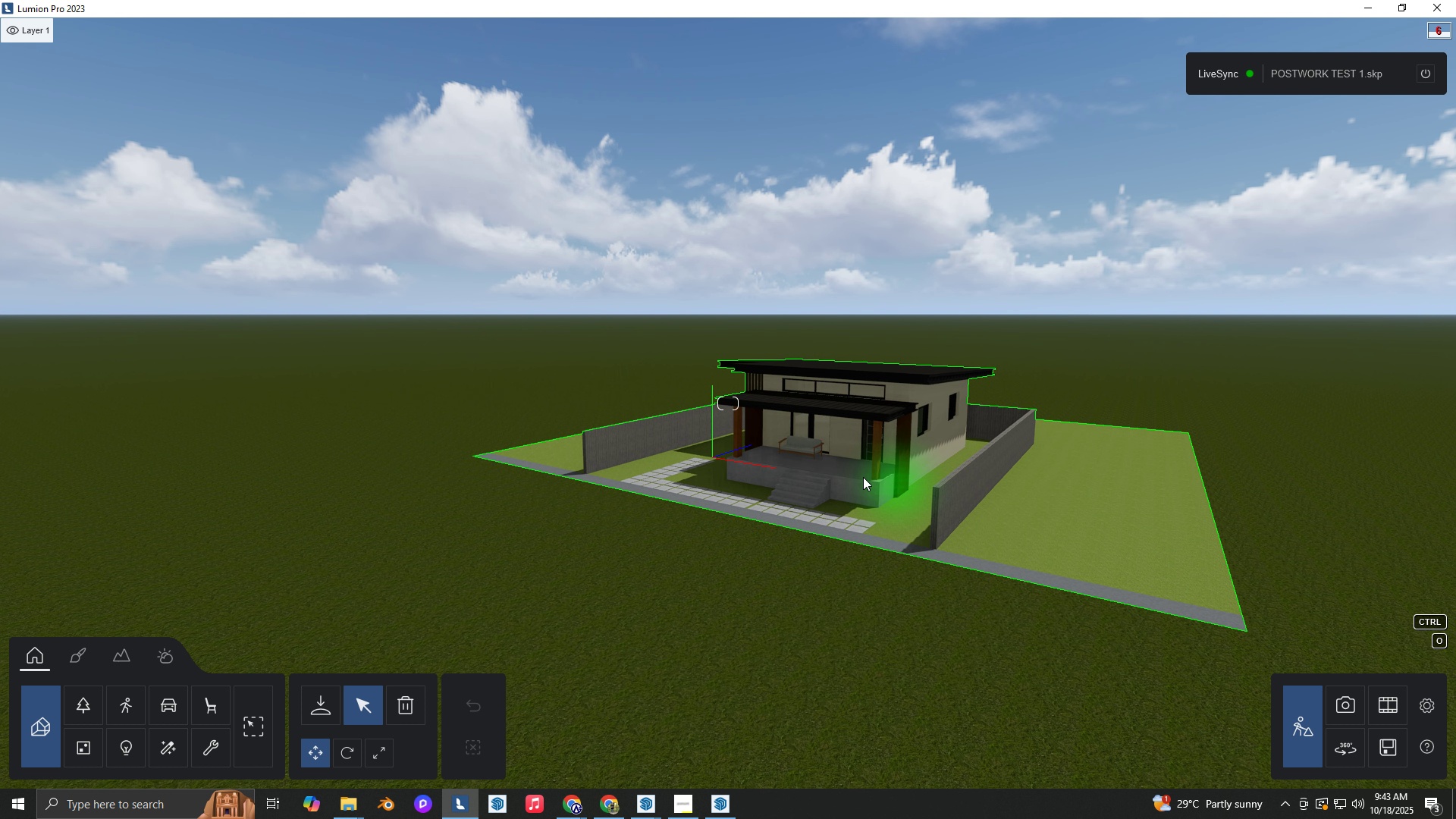 
key(Shift+ShiftLeft)
 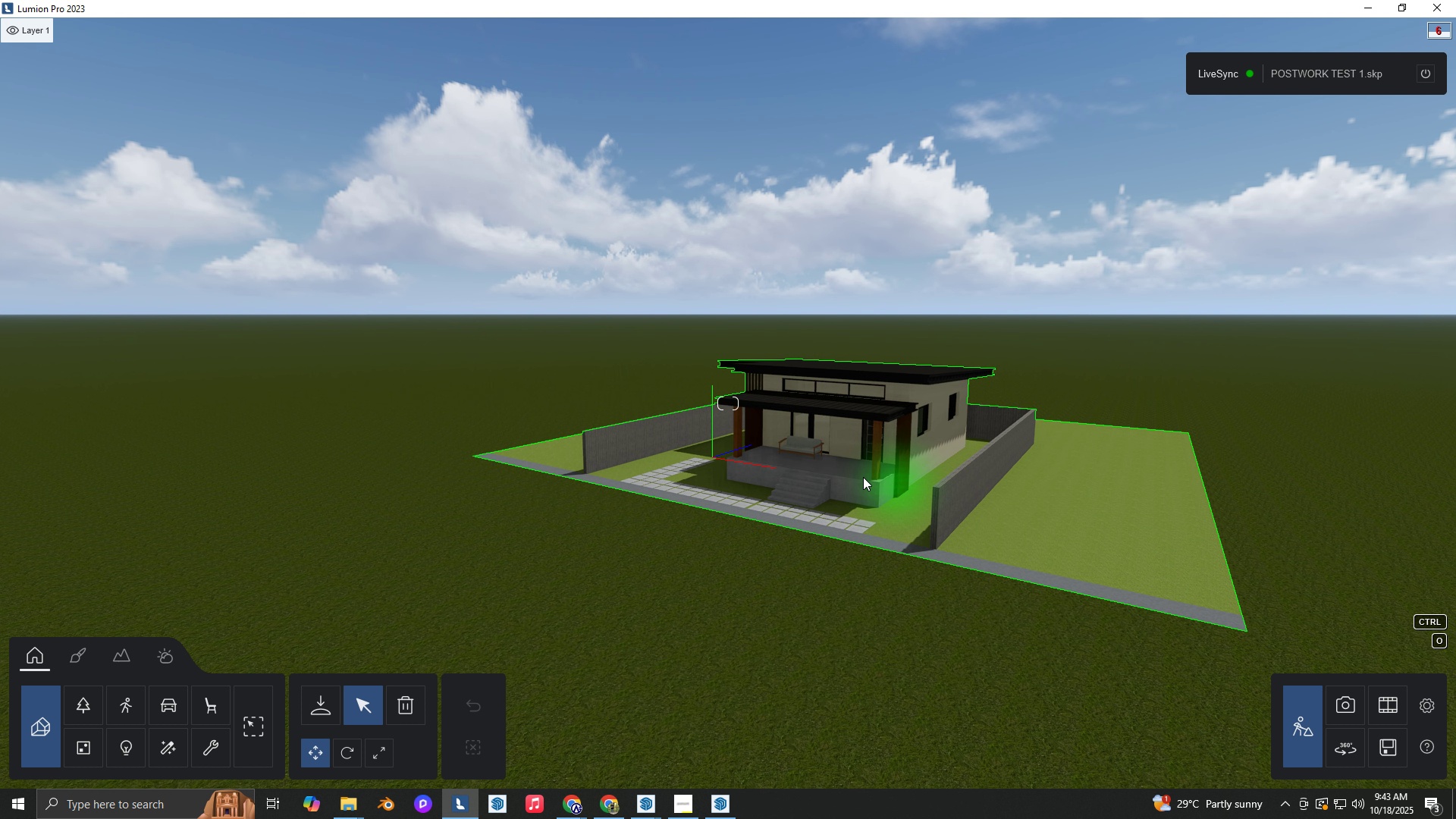 
key(Shift+W)
 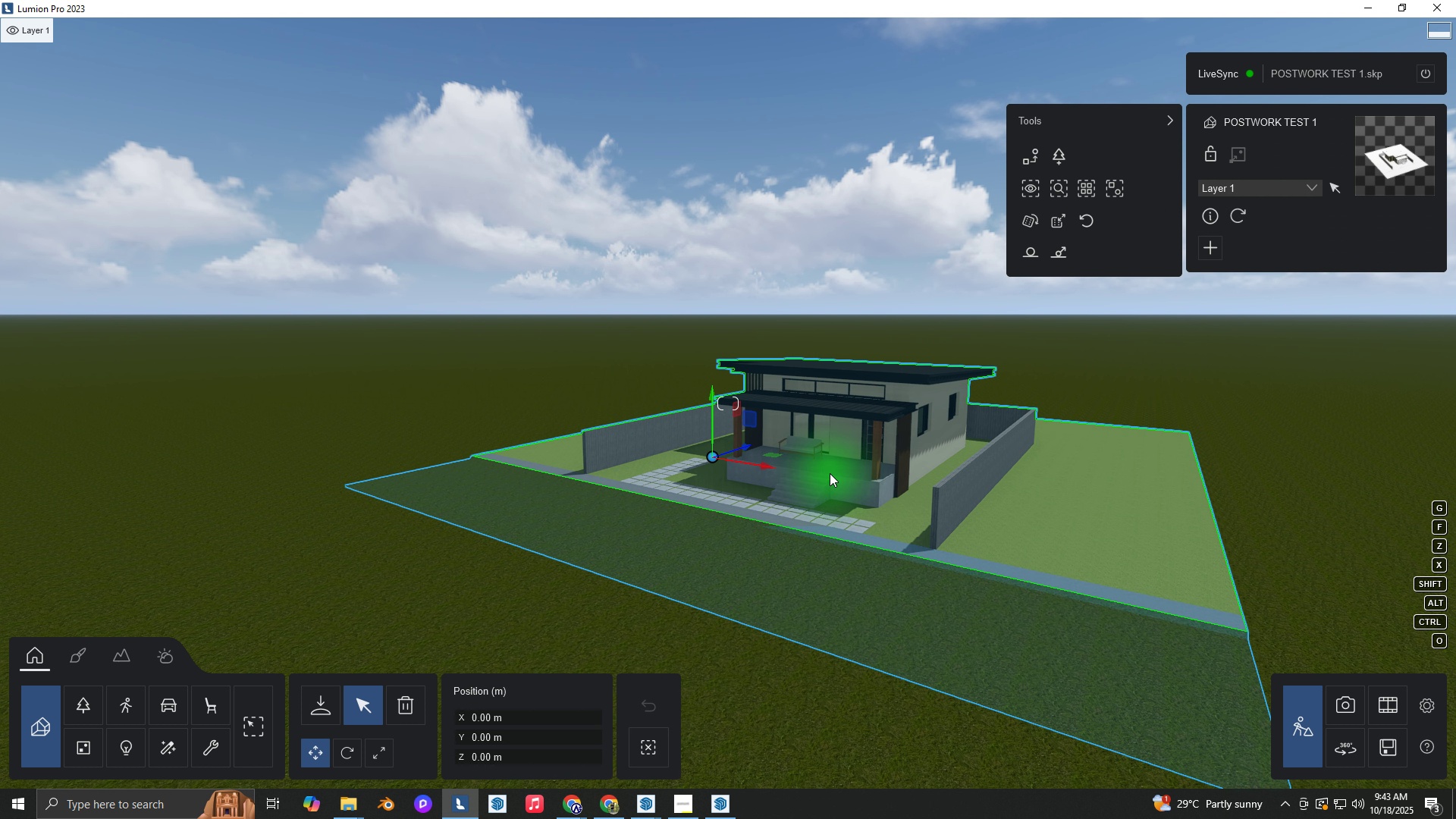 
left_click([830, 473])
 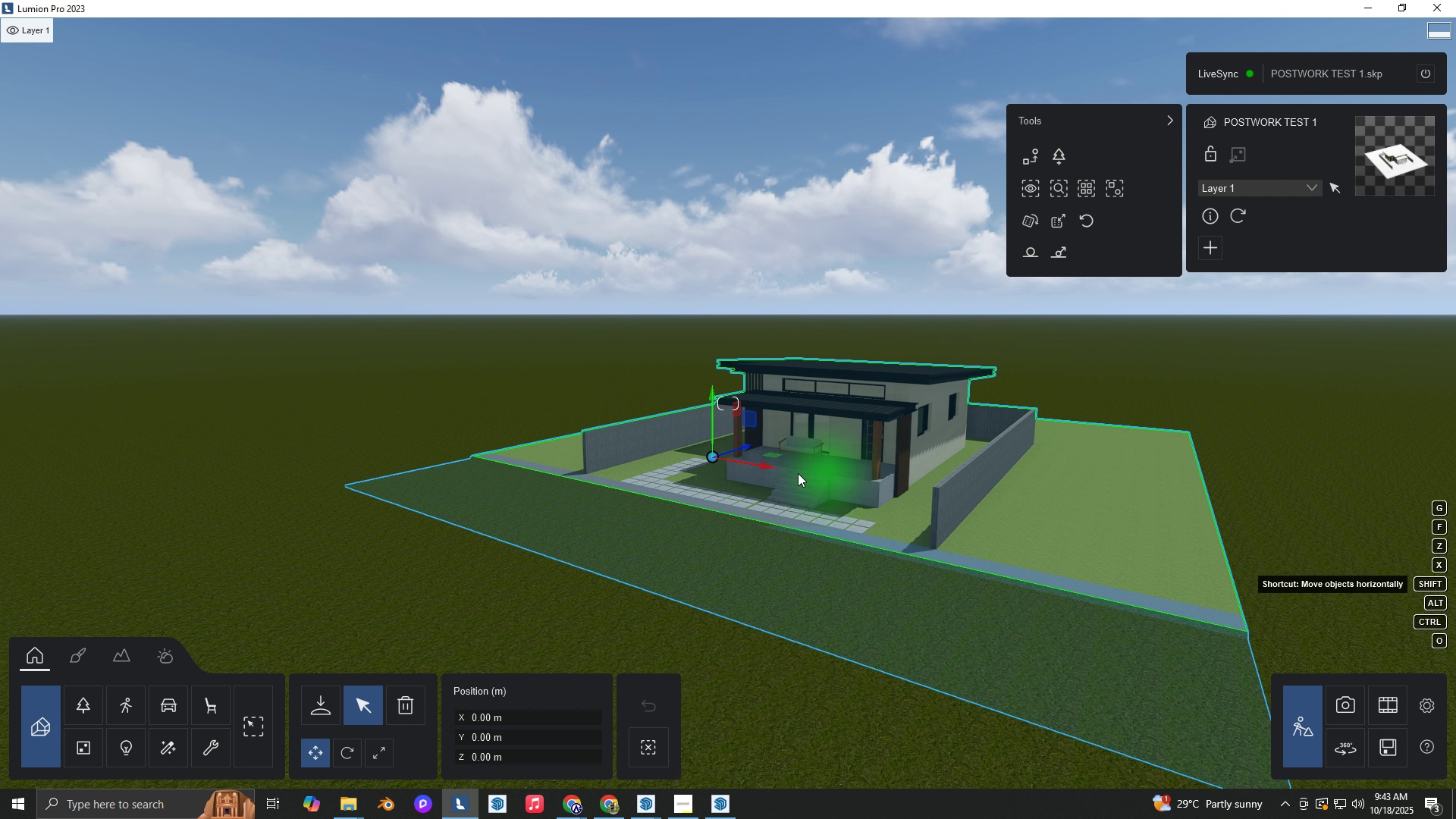 
hold_key(key=A, duration=0.88)
 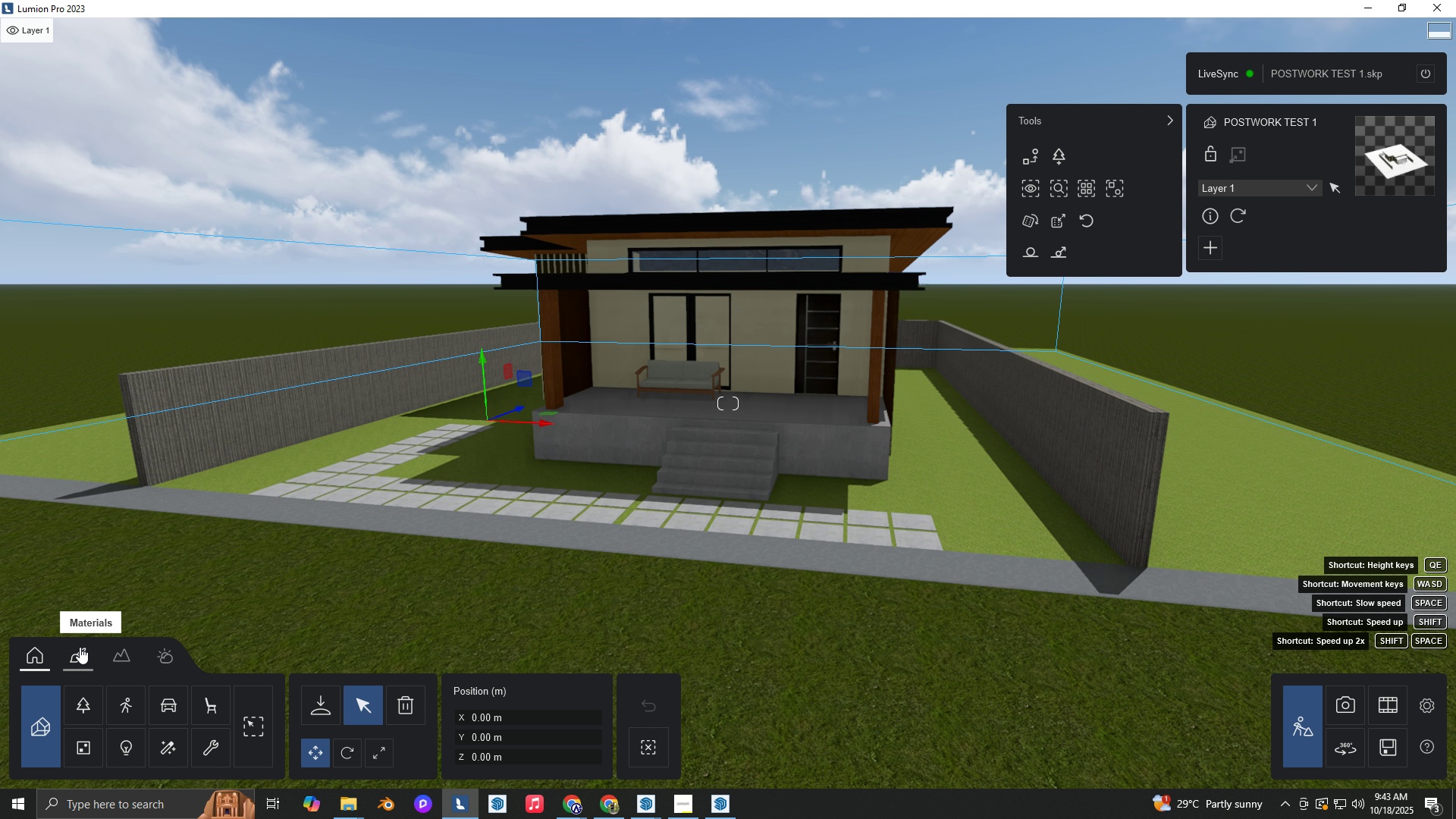 
hold_key(key=D, duration=0.54)
 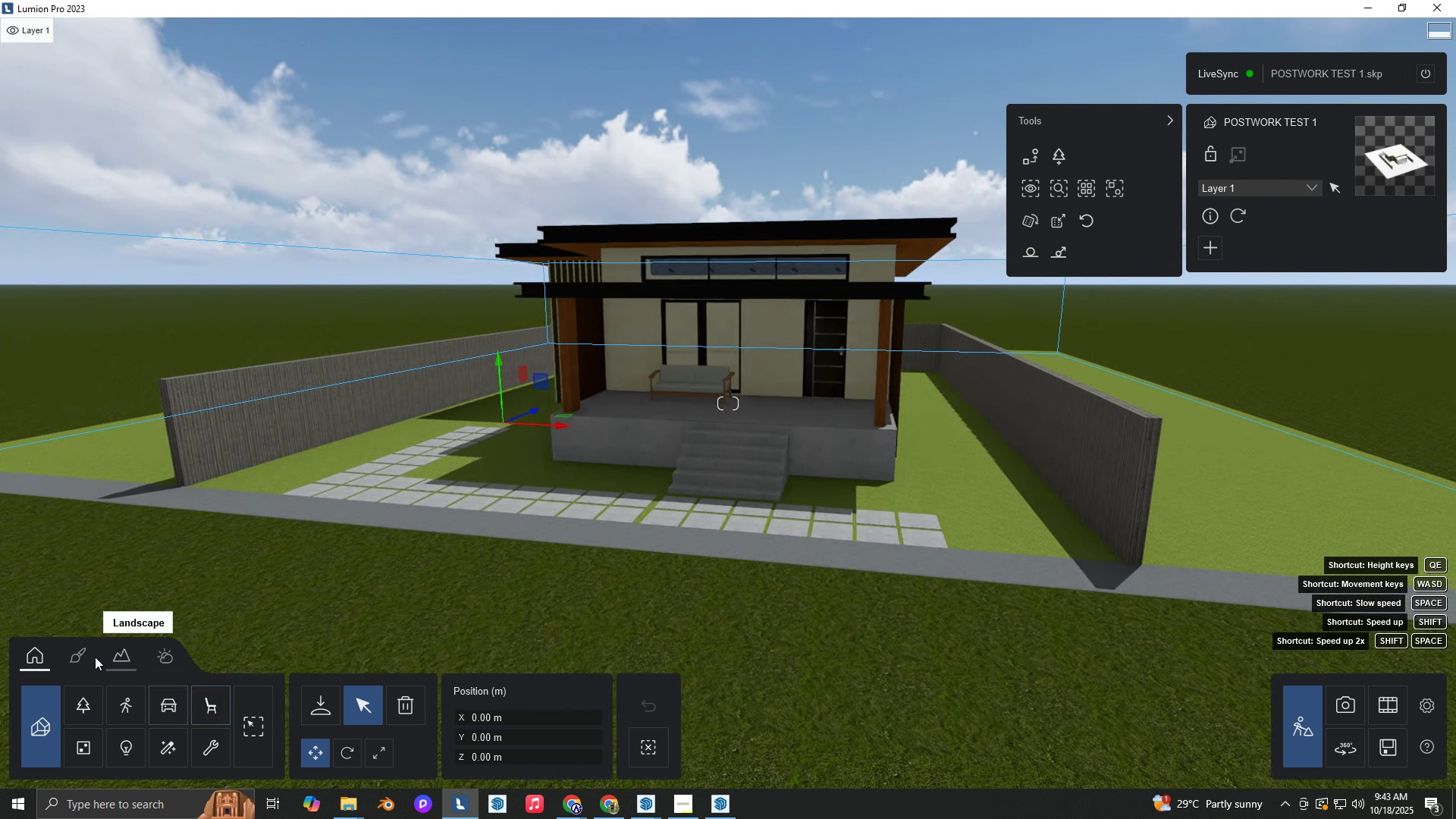 
hold_key(key=W, duration=0.9)
 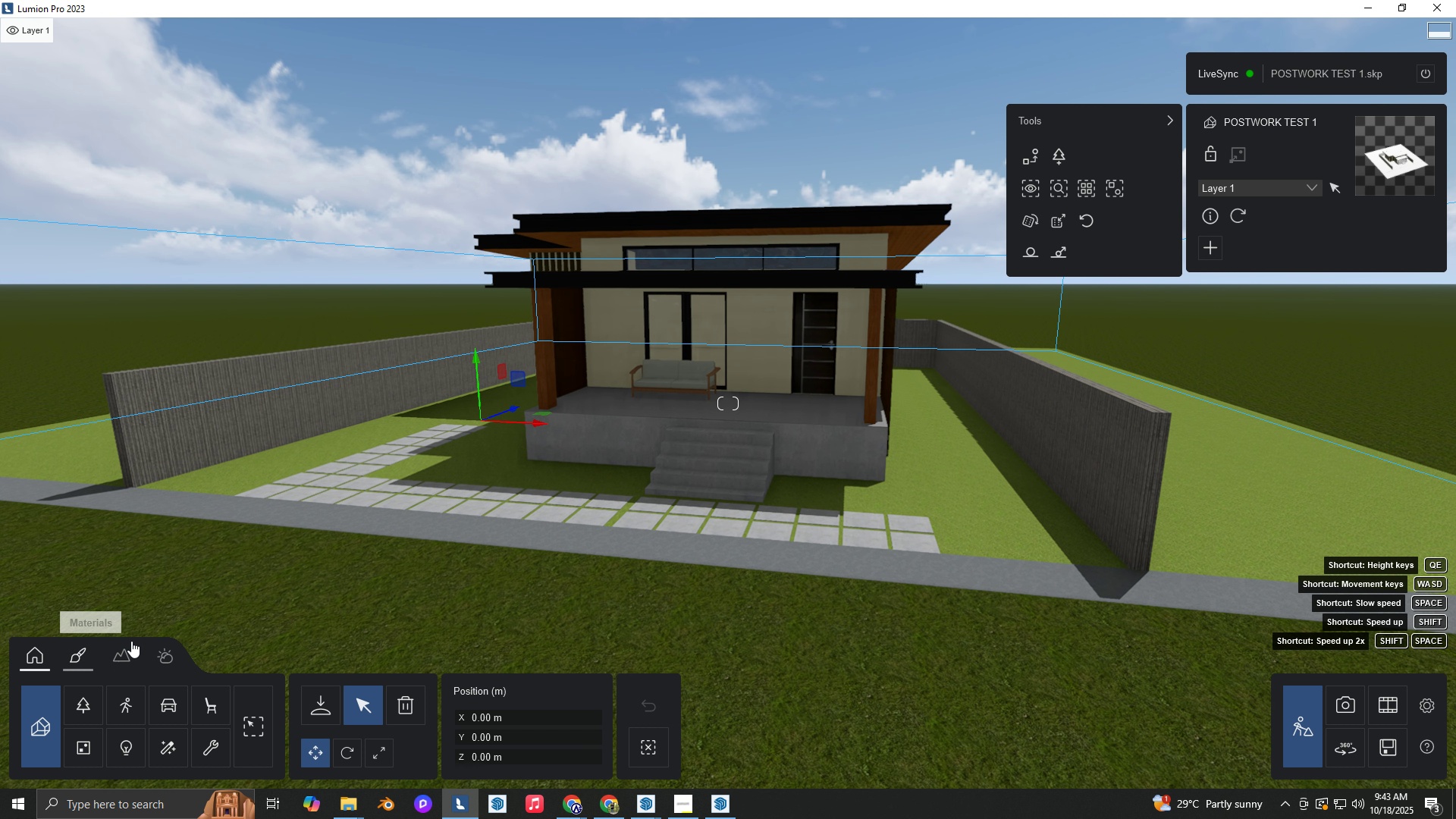 
type(EwdAD)
 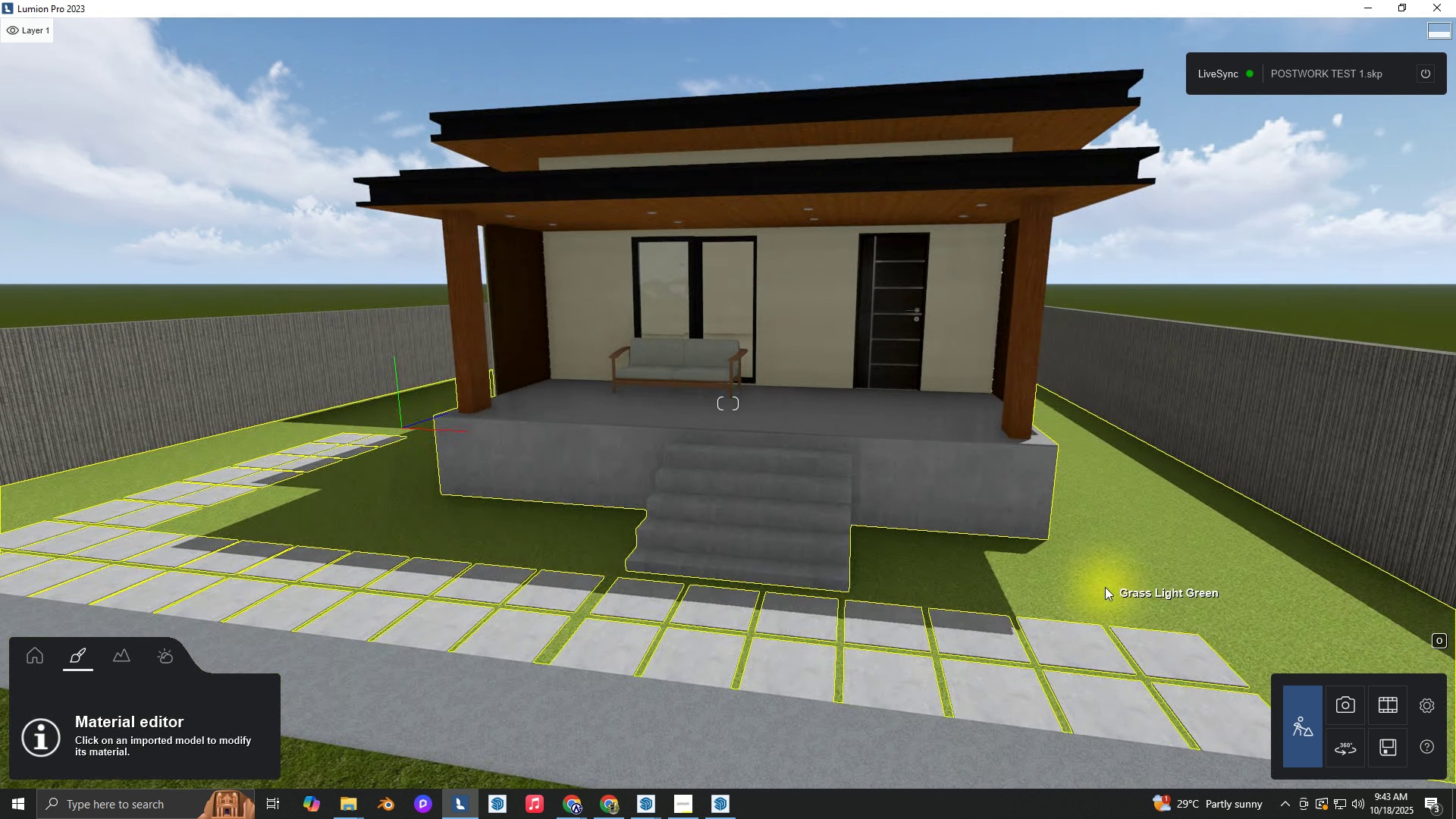 
hold_key(key=W, duration=0.33)
 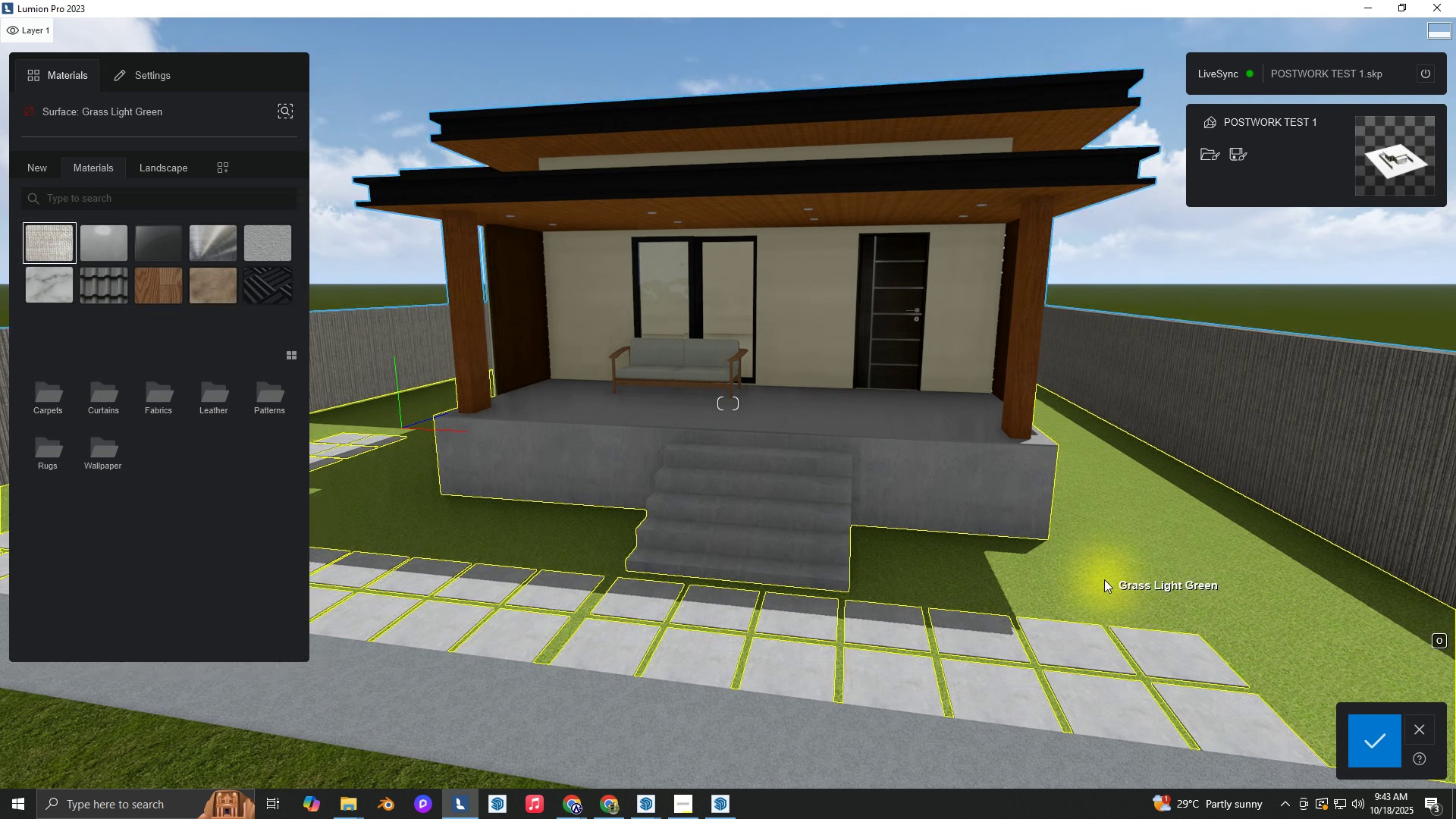 
double_click([1104, 579])
 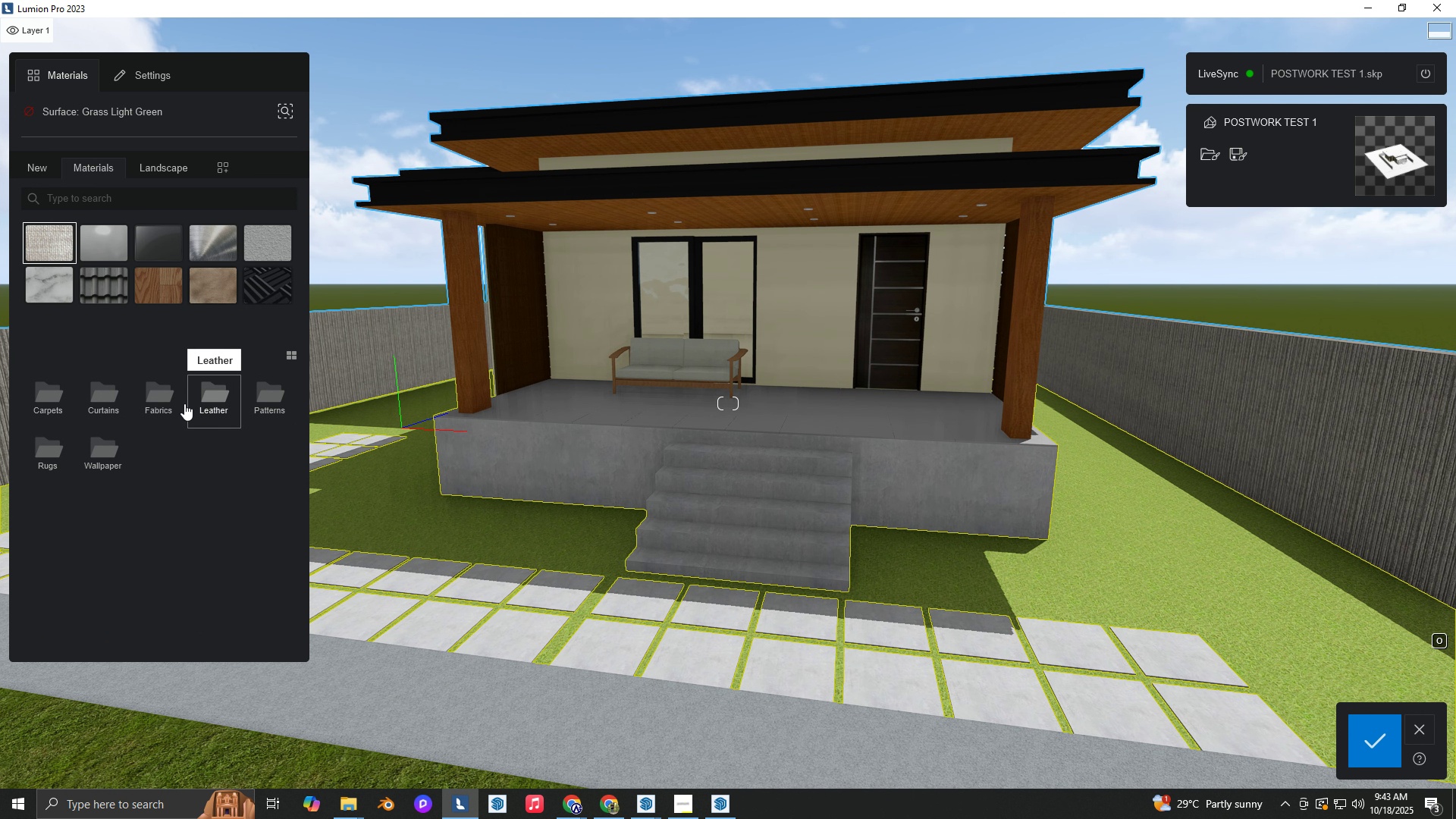 
type(dddaw)
 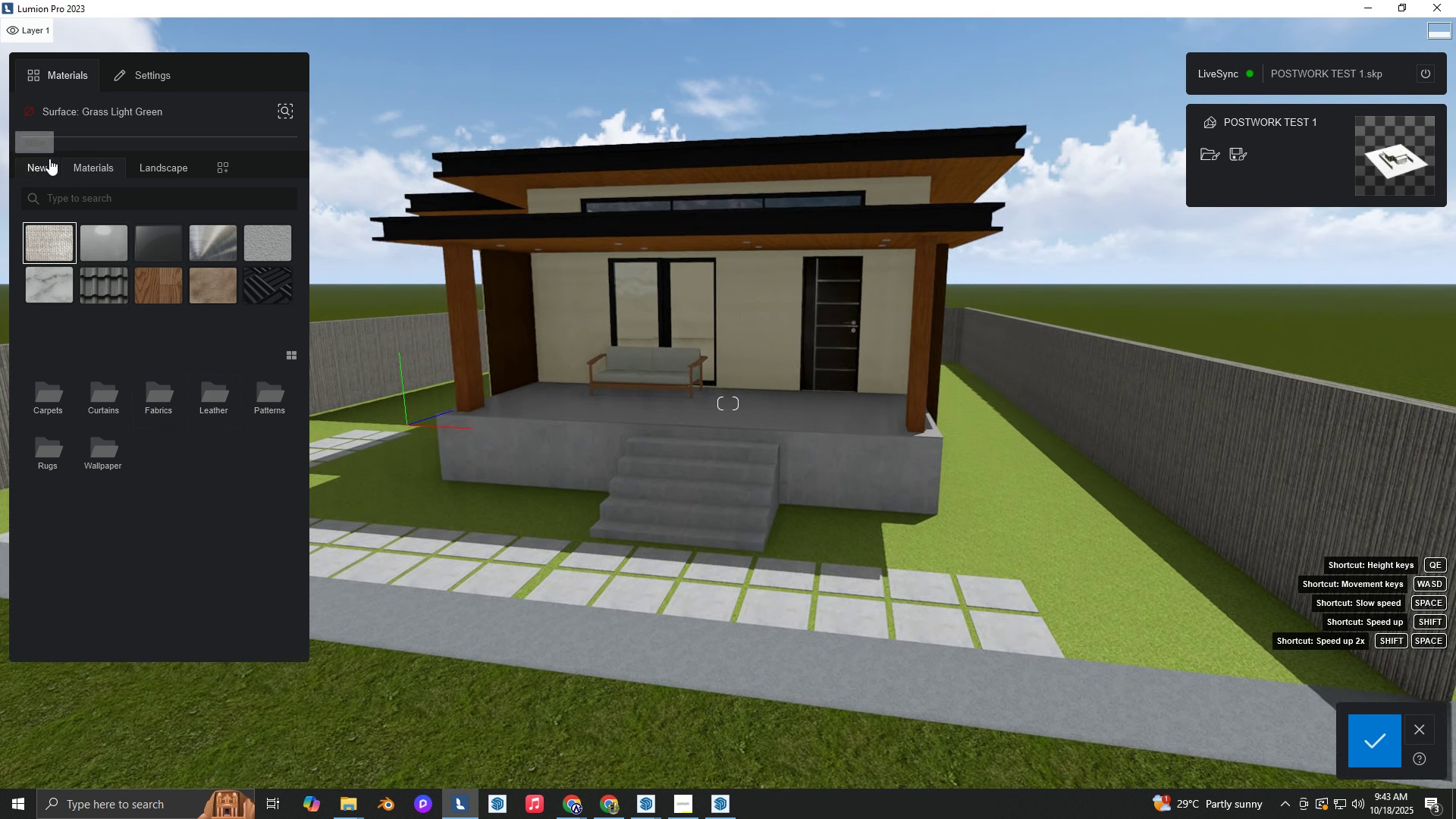 
hold_key(key=S, duration=0.63)
 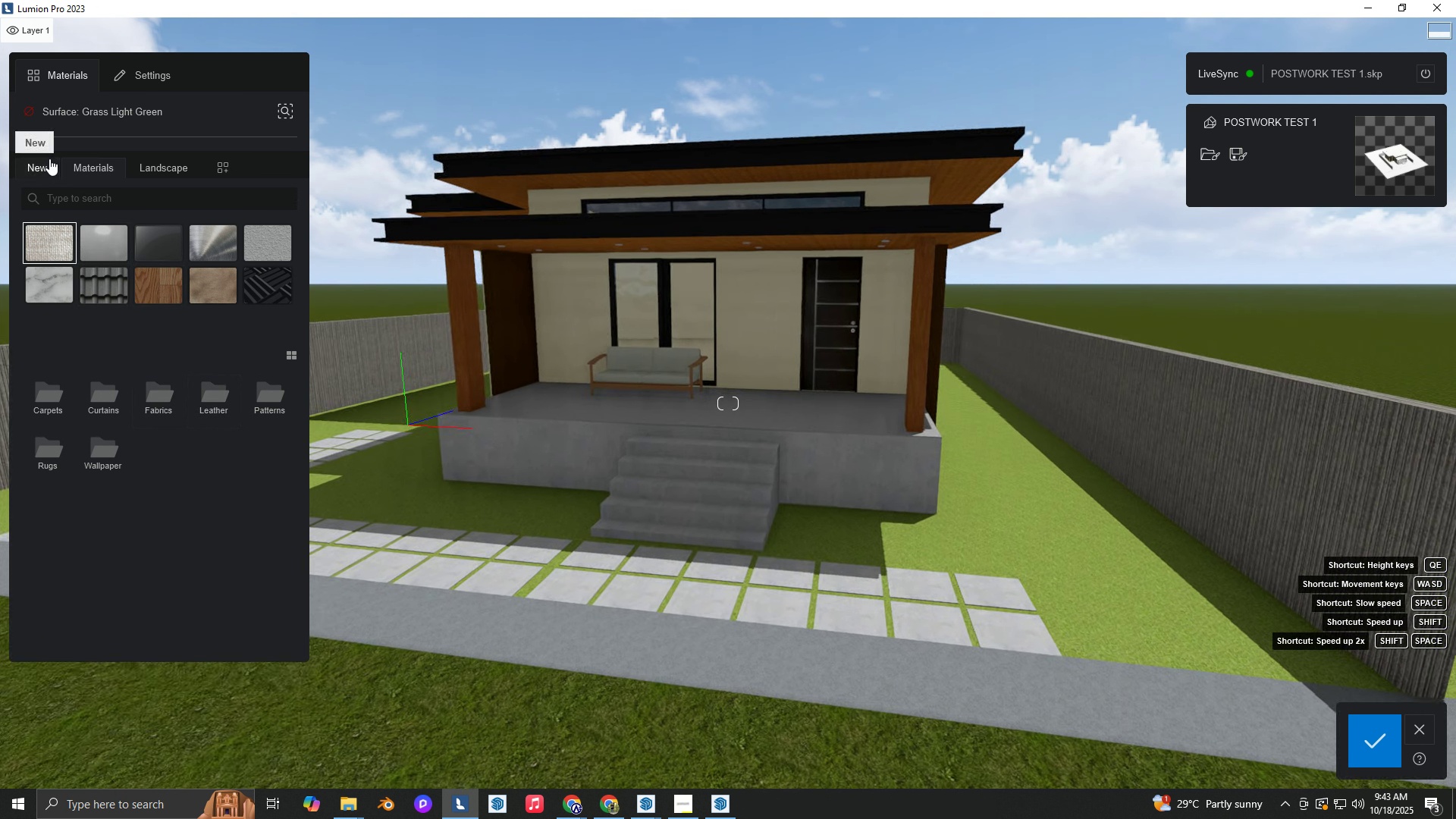 
left_click([49, 158])
 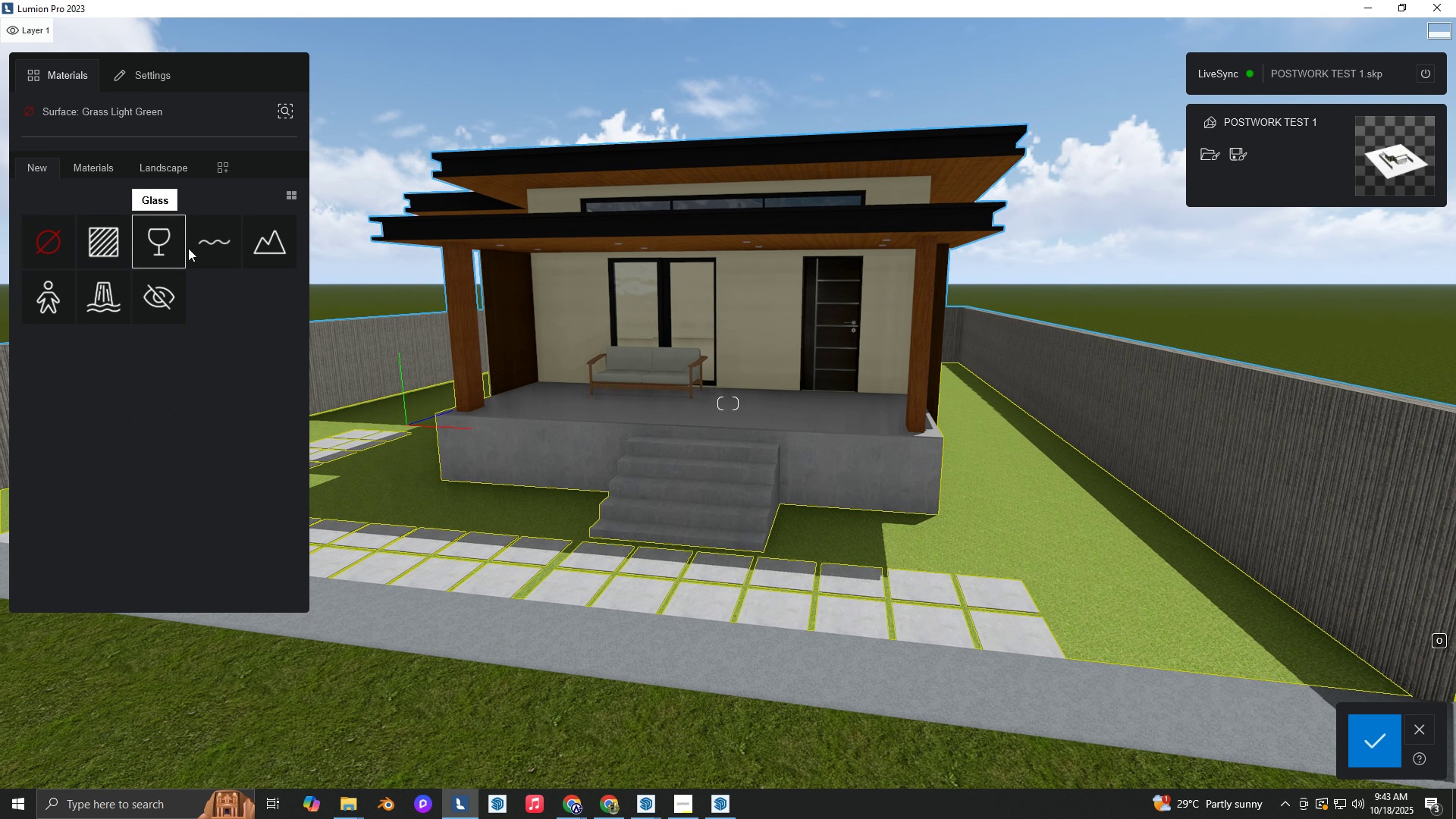 
type(waa)
 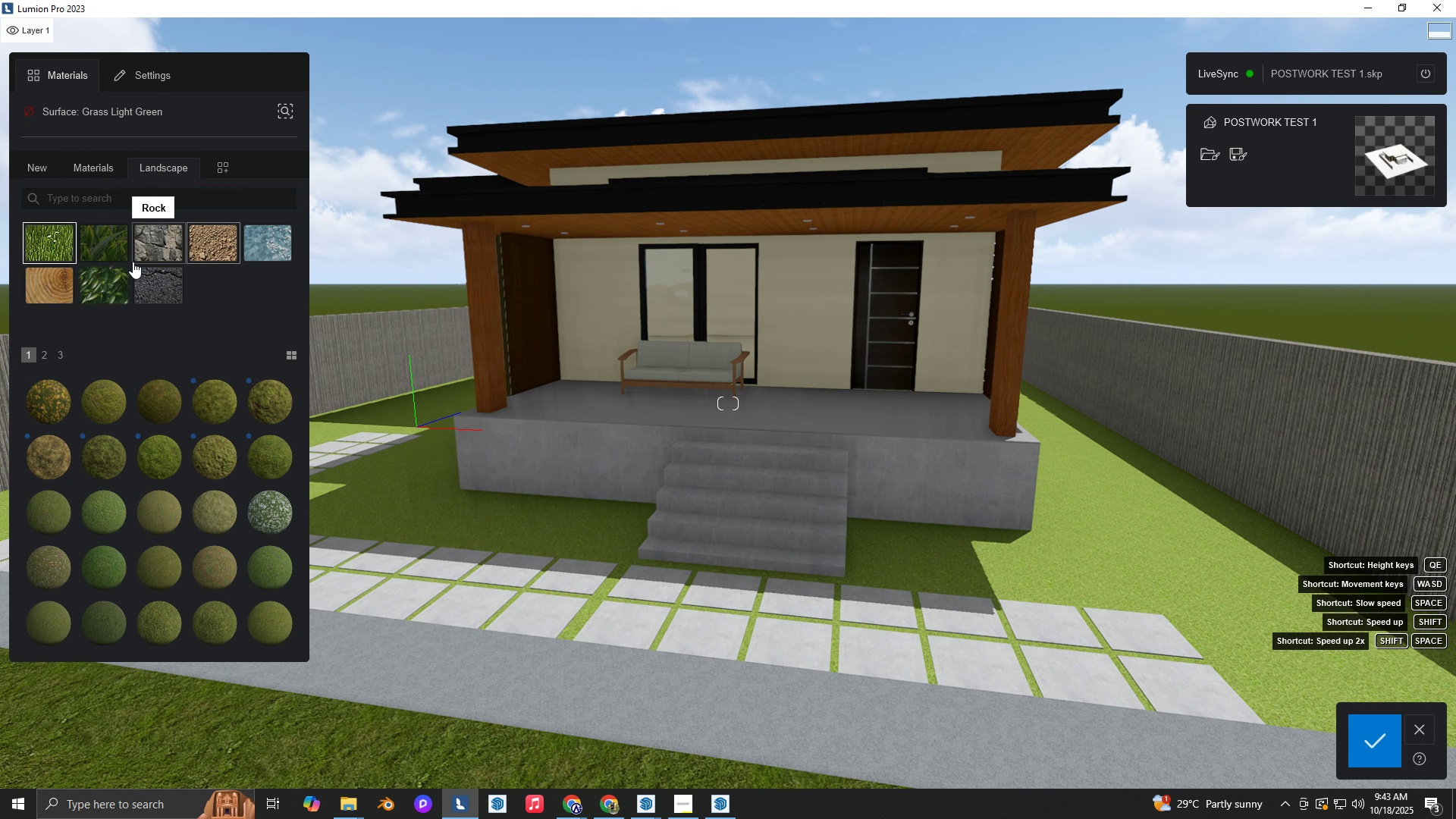 
hold_key(key=W, duration=0.42)
 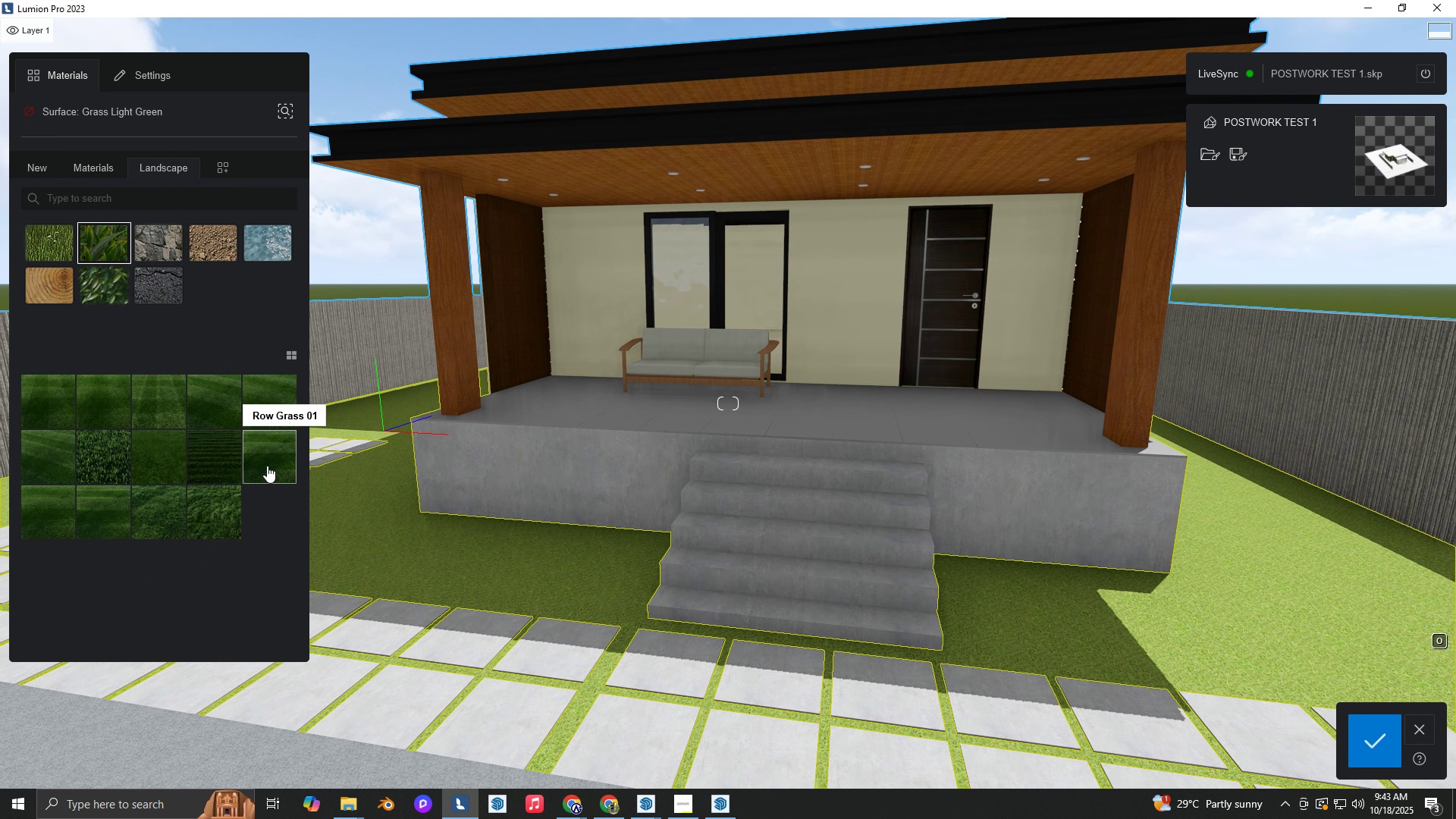 
left_click([267, 465])
 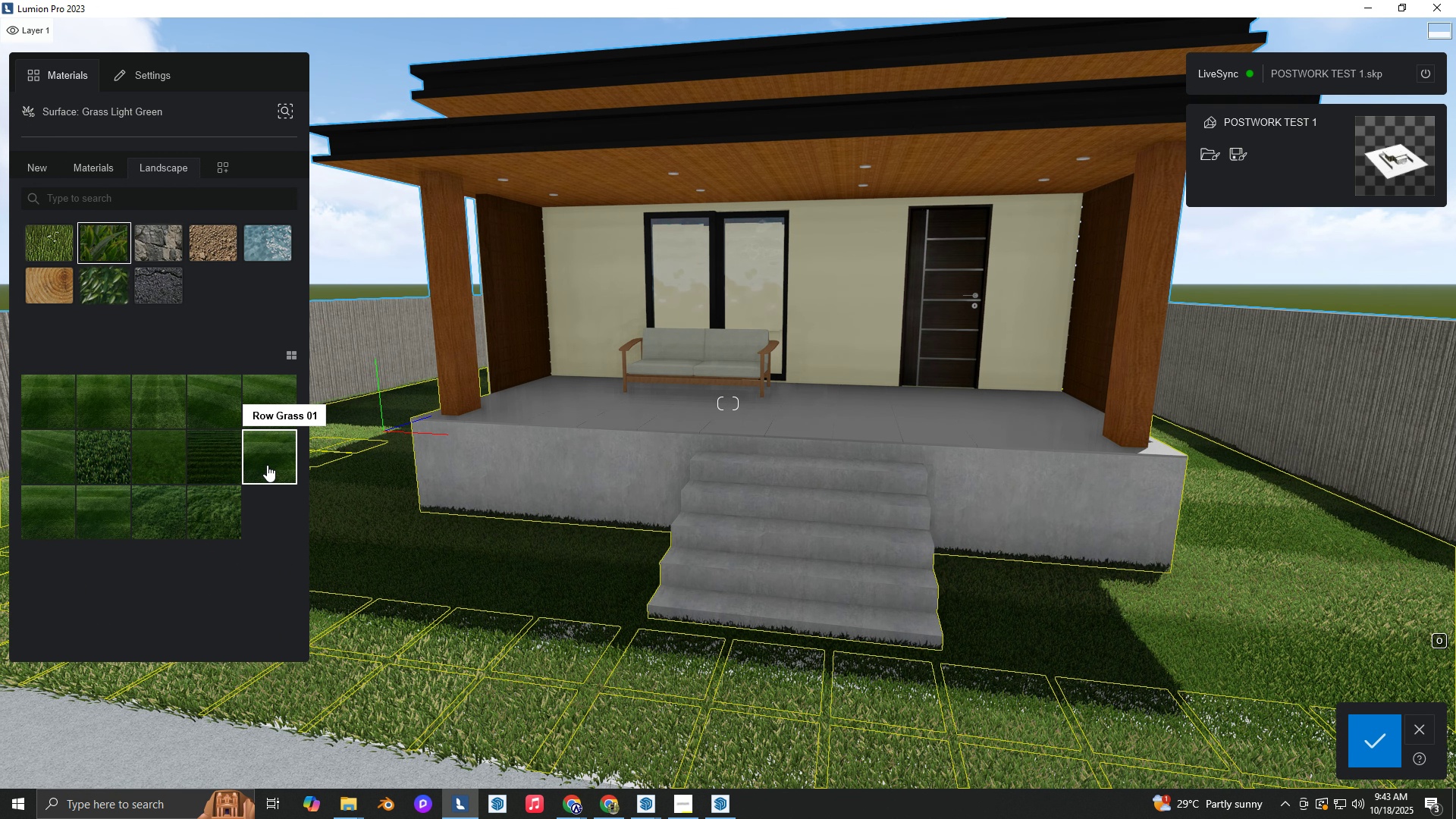 
key(A)
 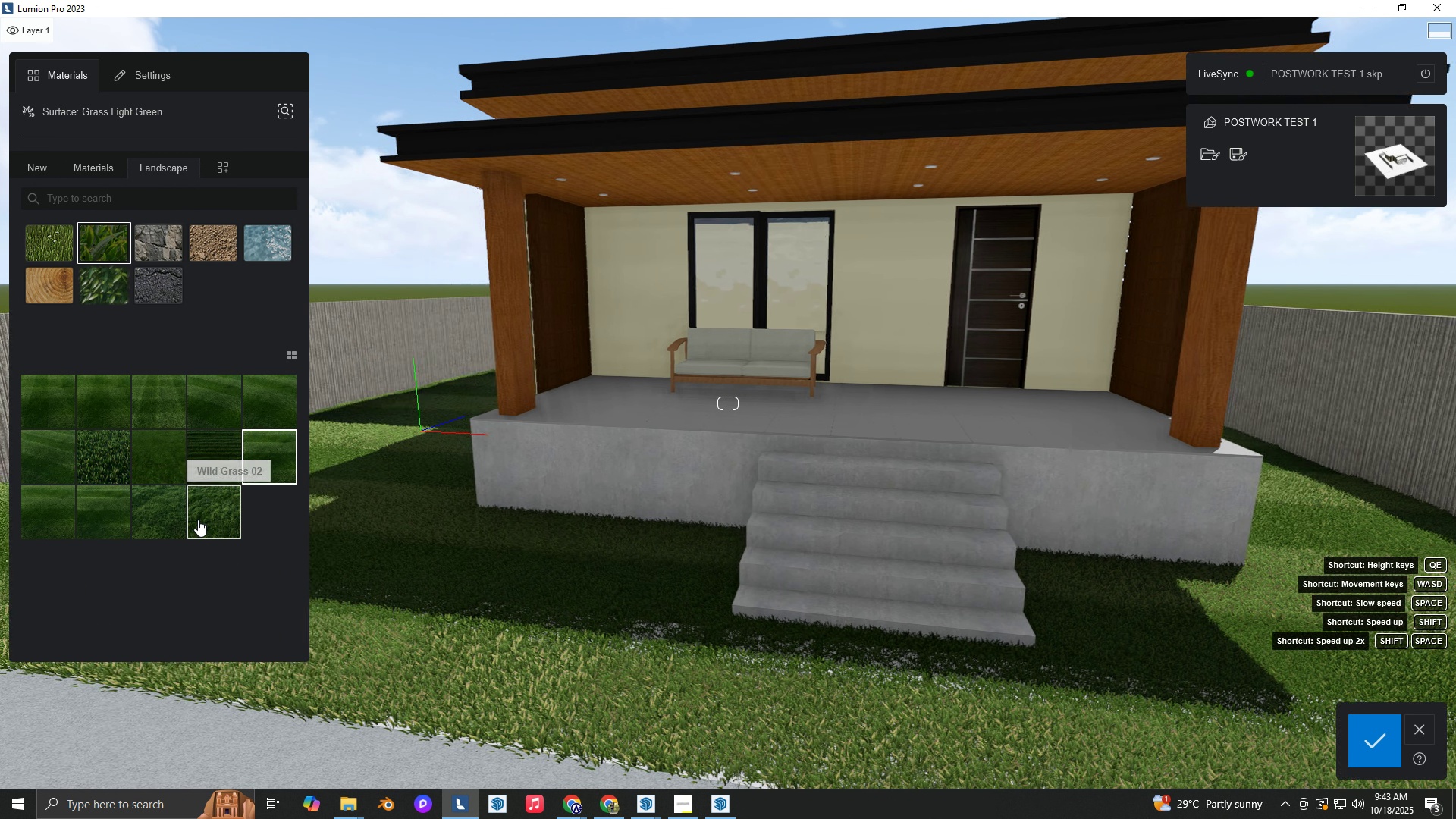 
left_click([198, 519])
 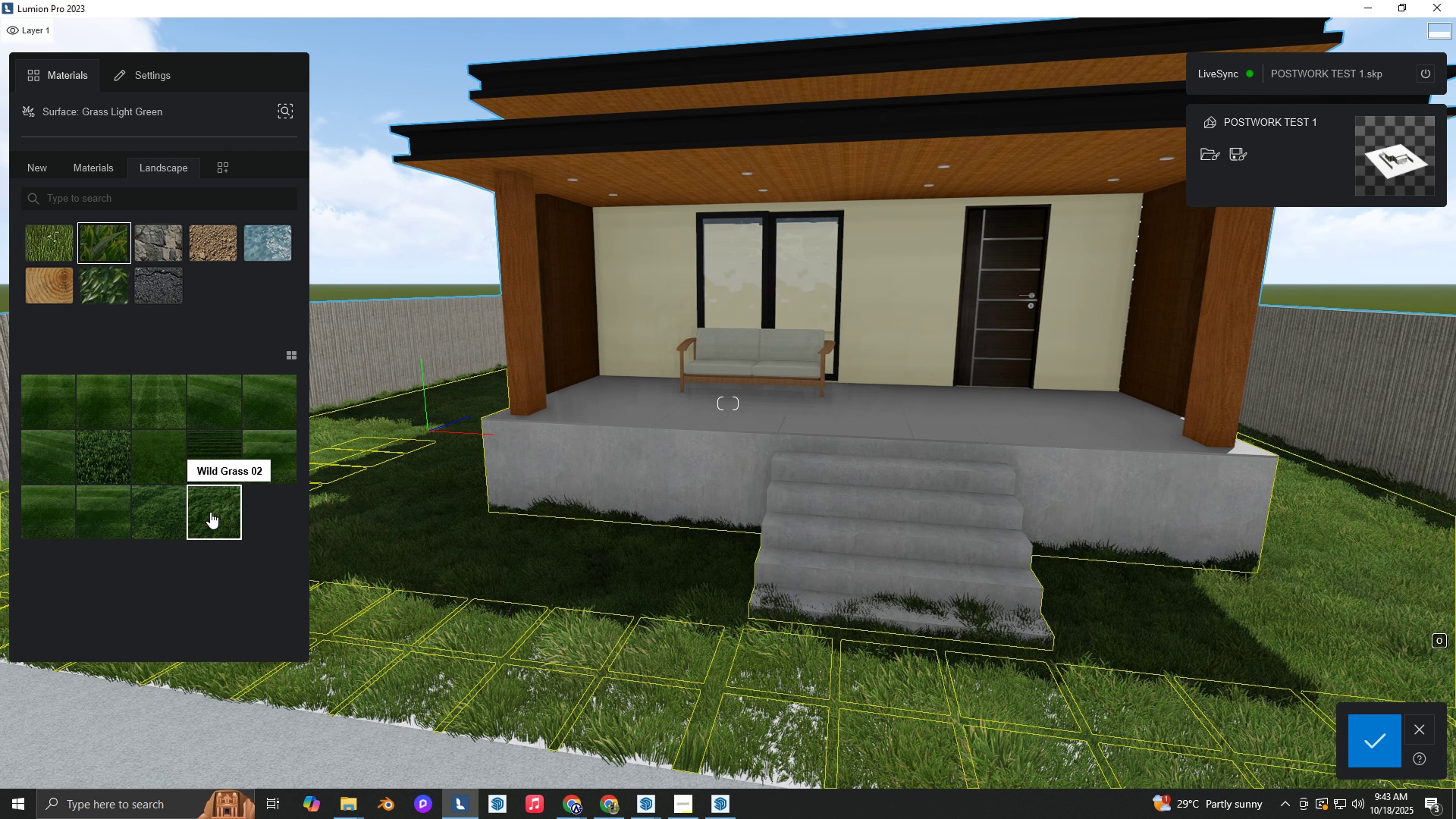 
type(sawea)
 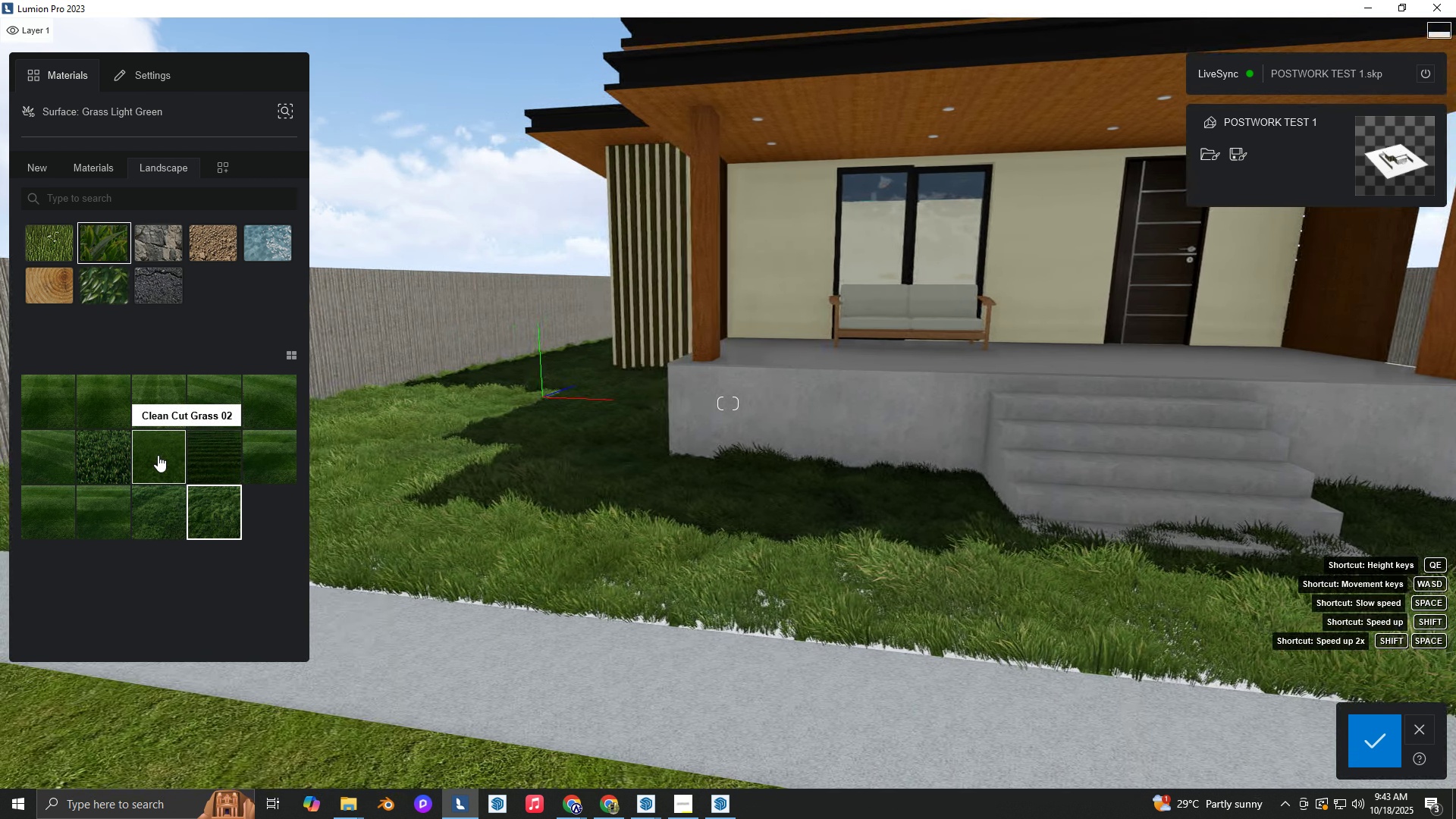 
left_click([158, 455])
 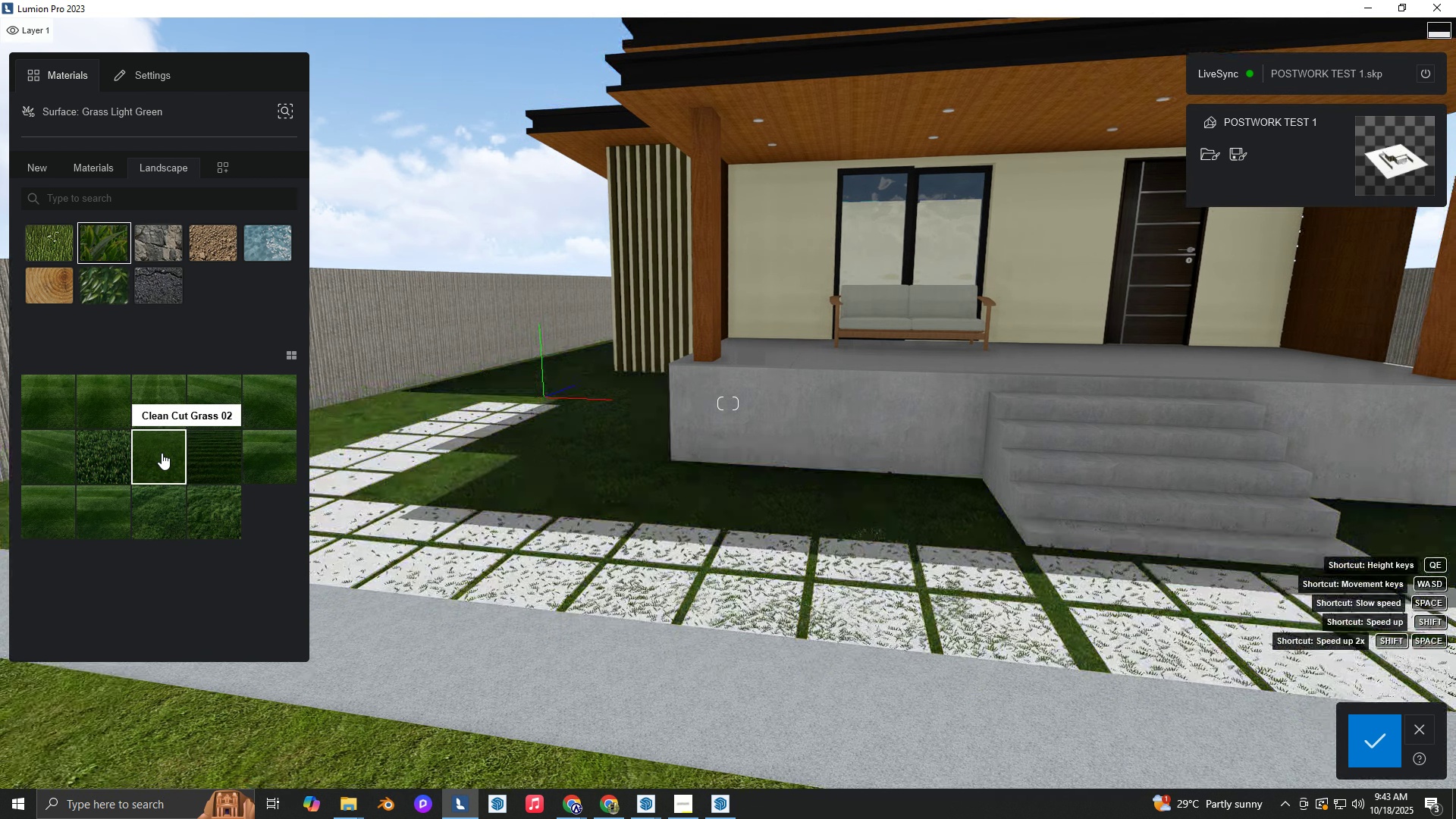 
hold_key(key=S, duration=0.38)
 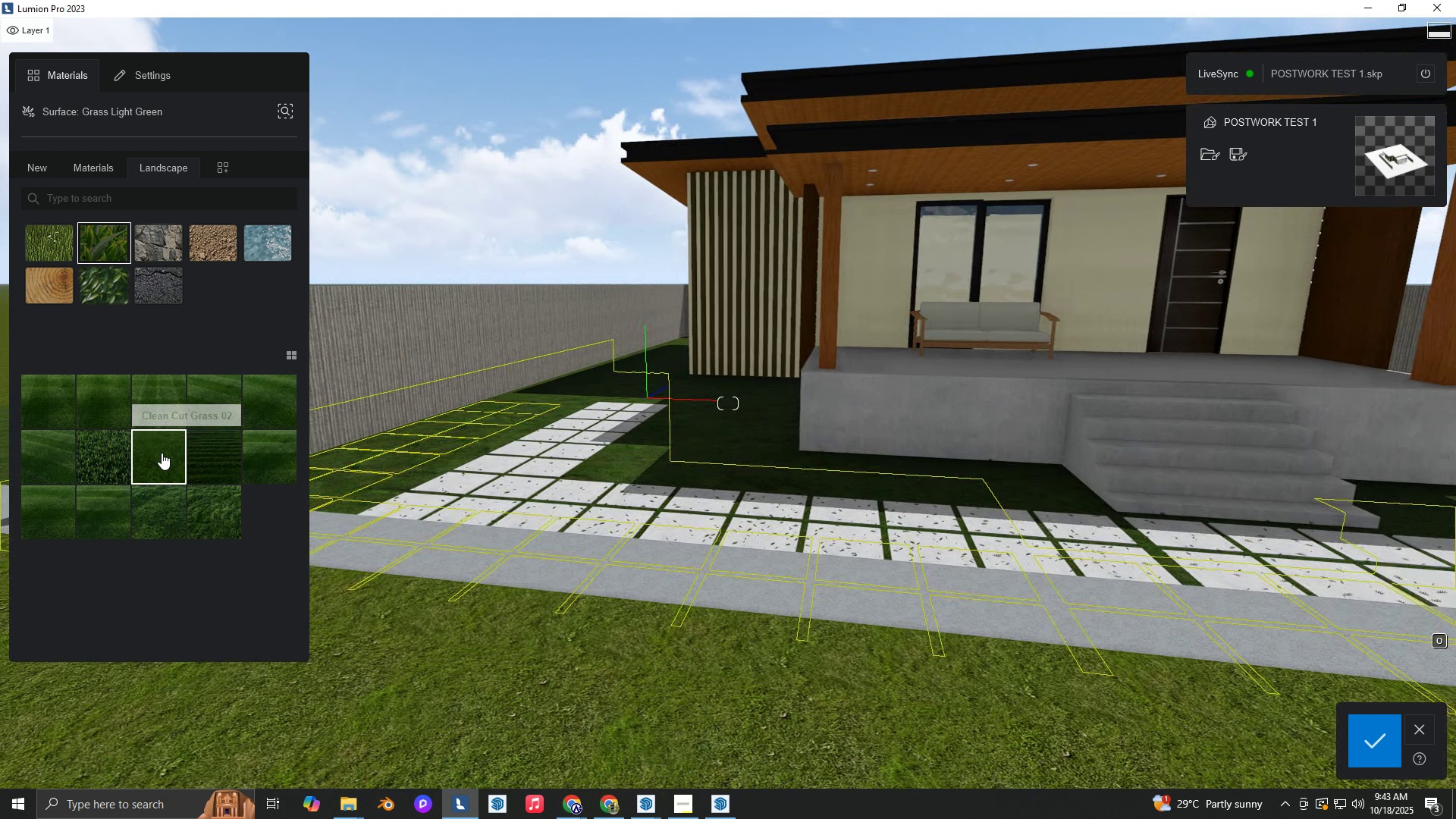 
hold_key(key=A, duration=0.32)
 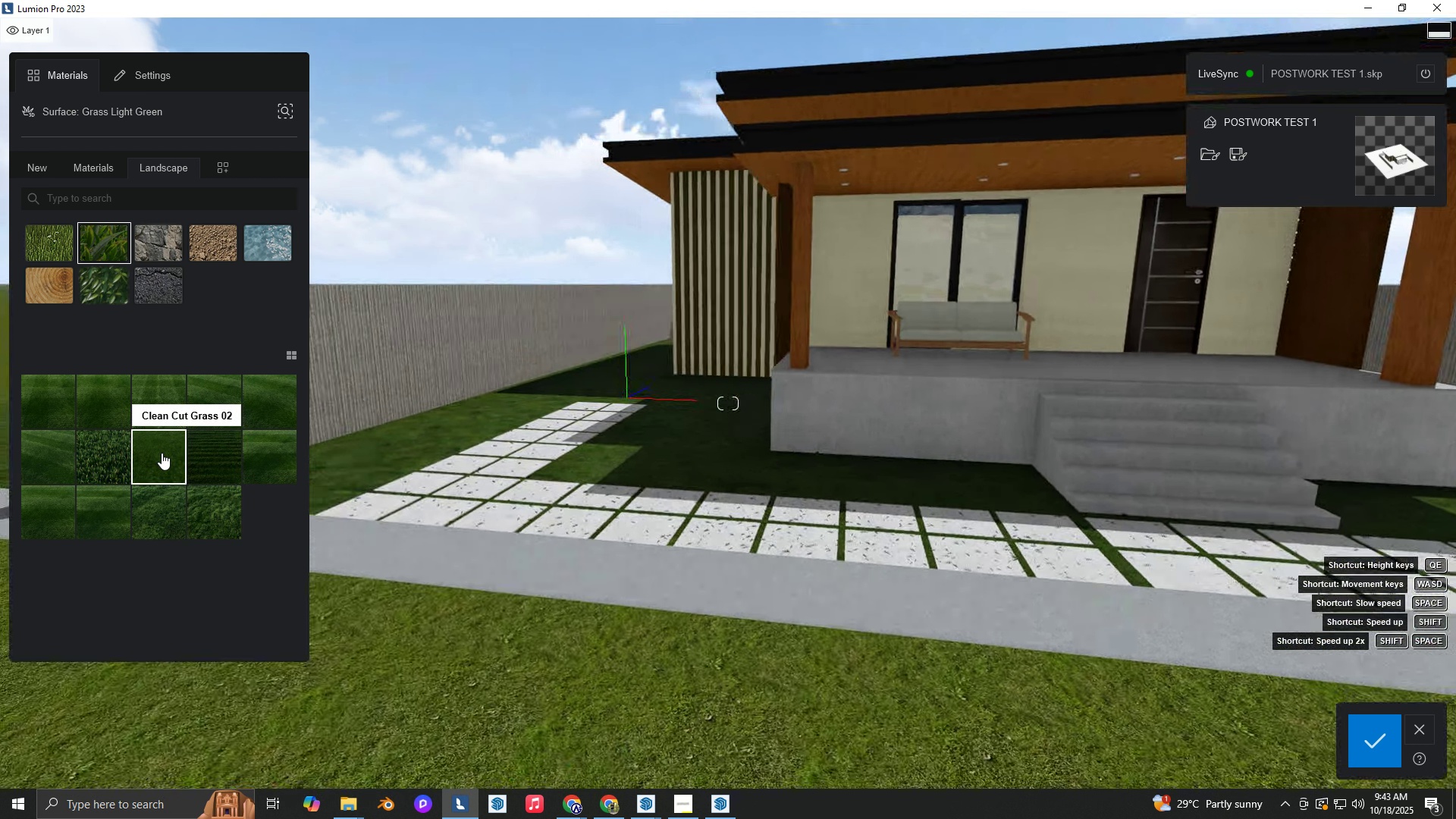 
key(A)
 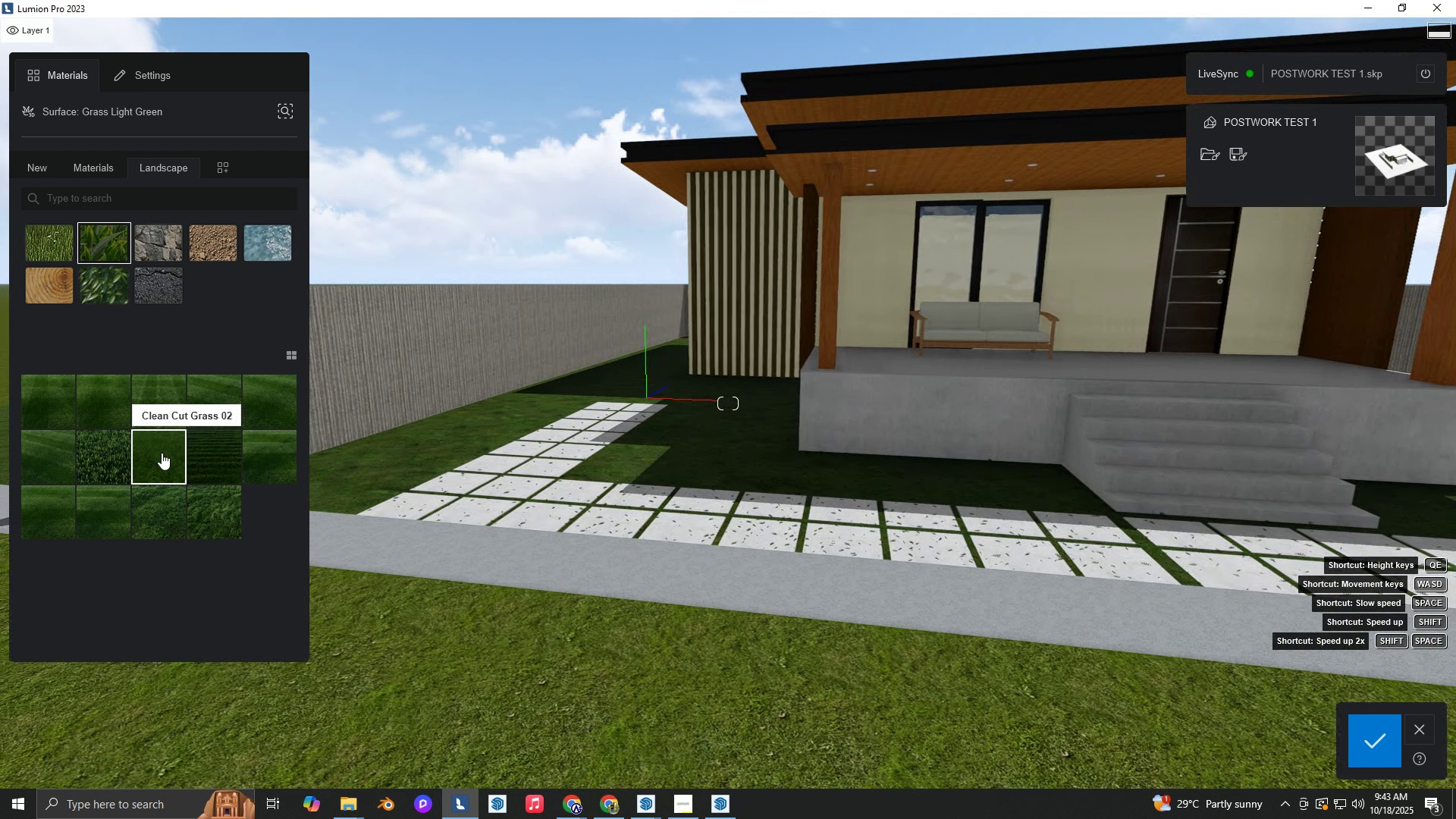 
left_click([162, 453])
 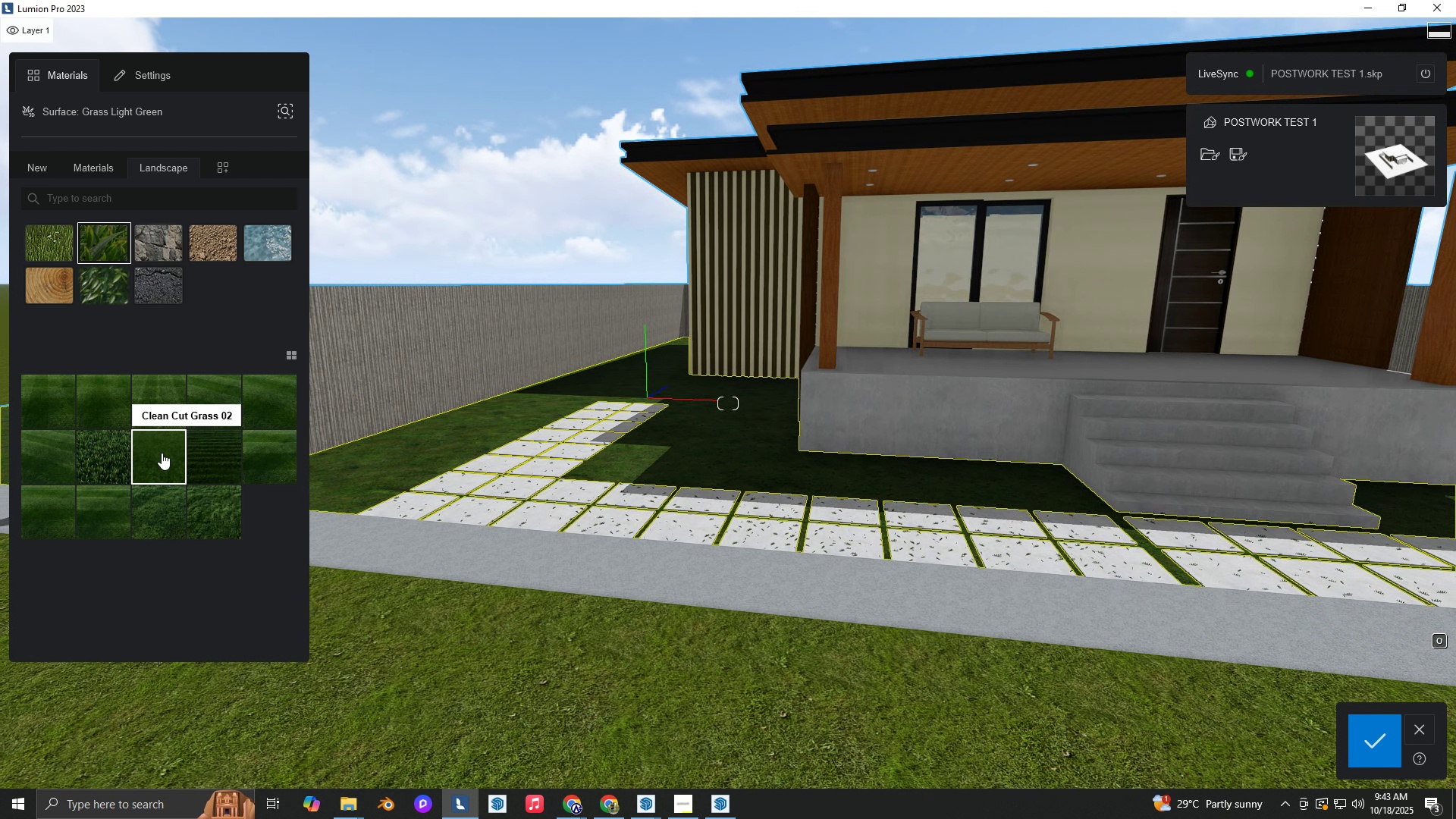 
key(S)
 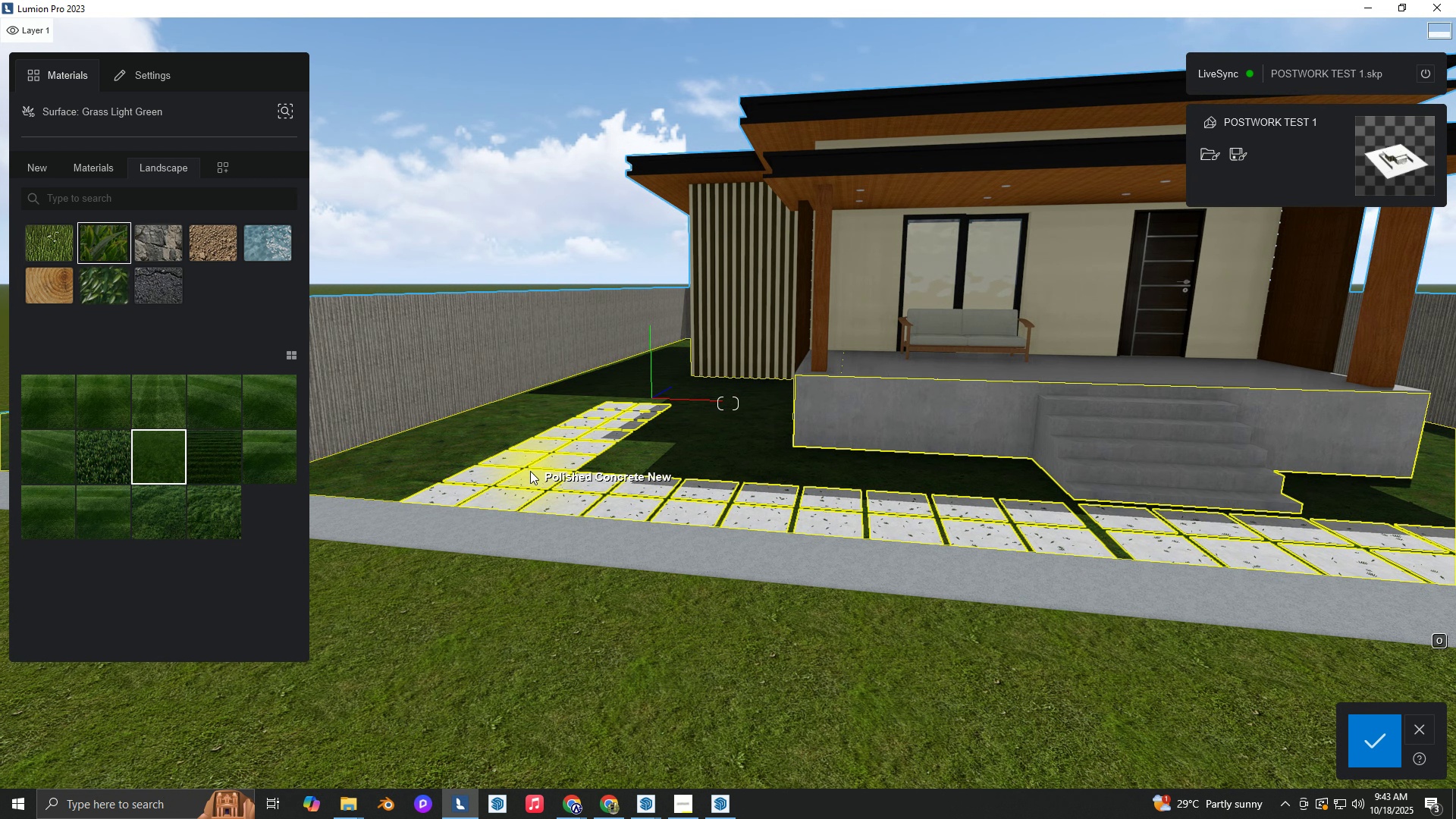 
left_click([530, 472])
 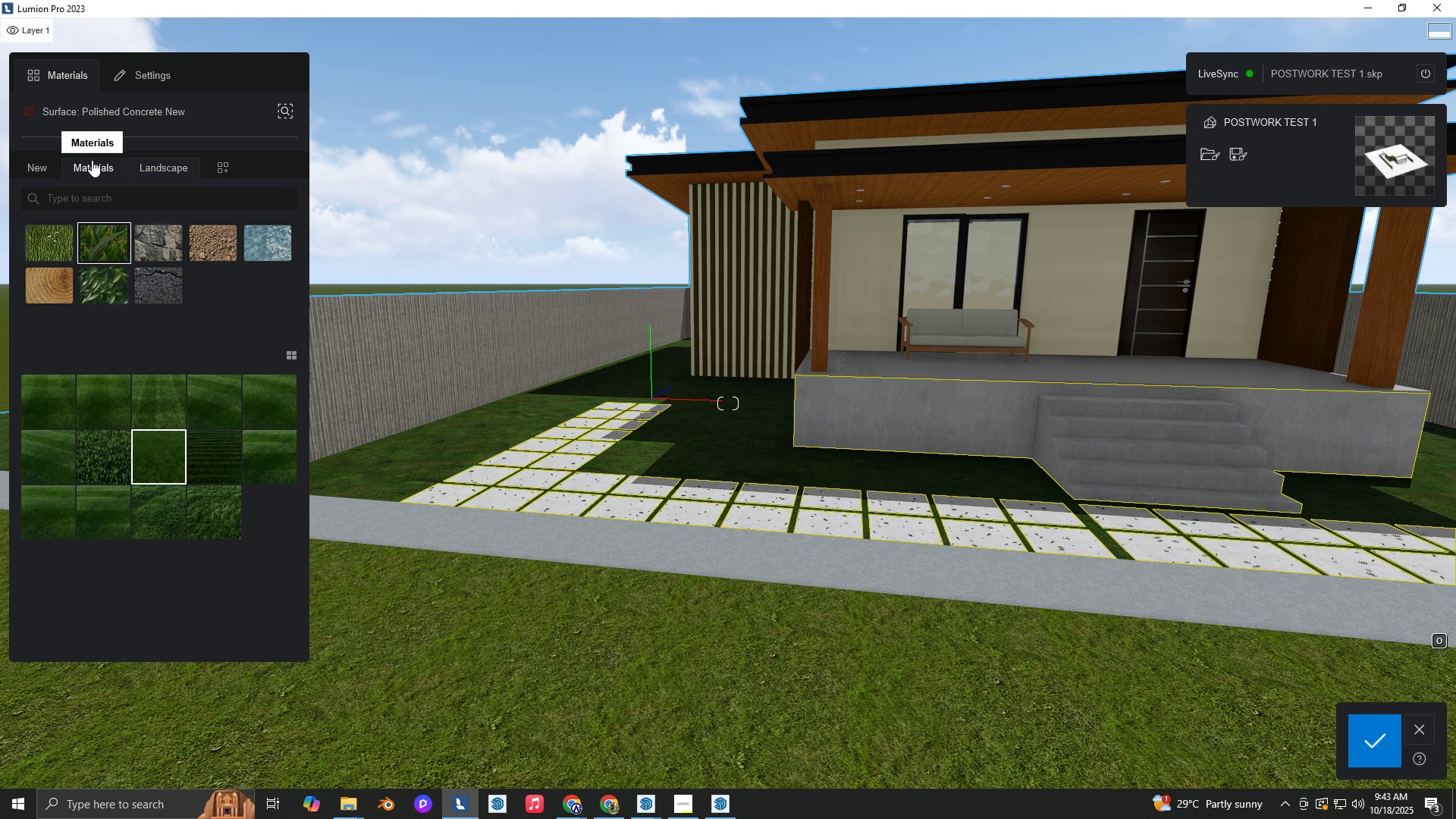 
left_click([92, 160])
 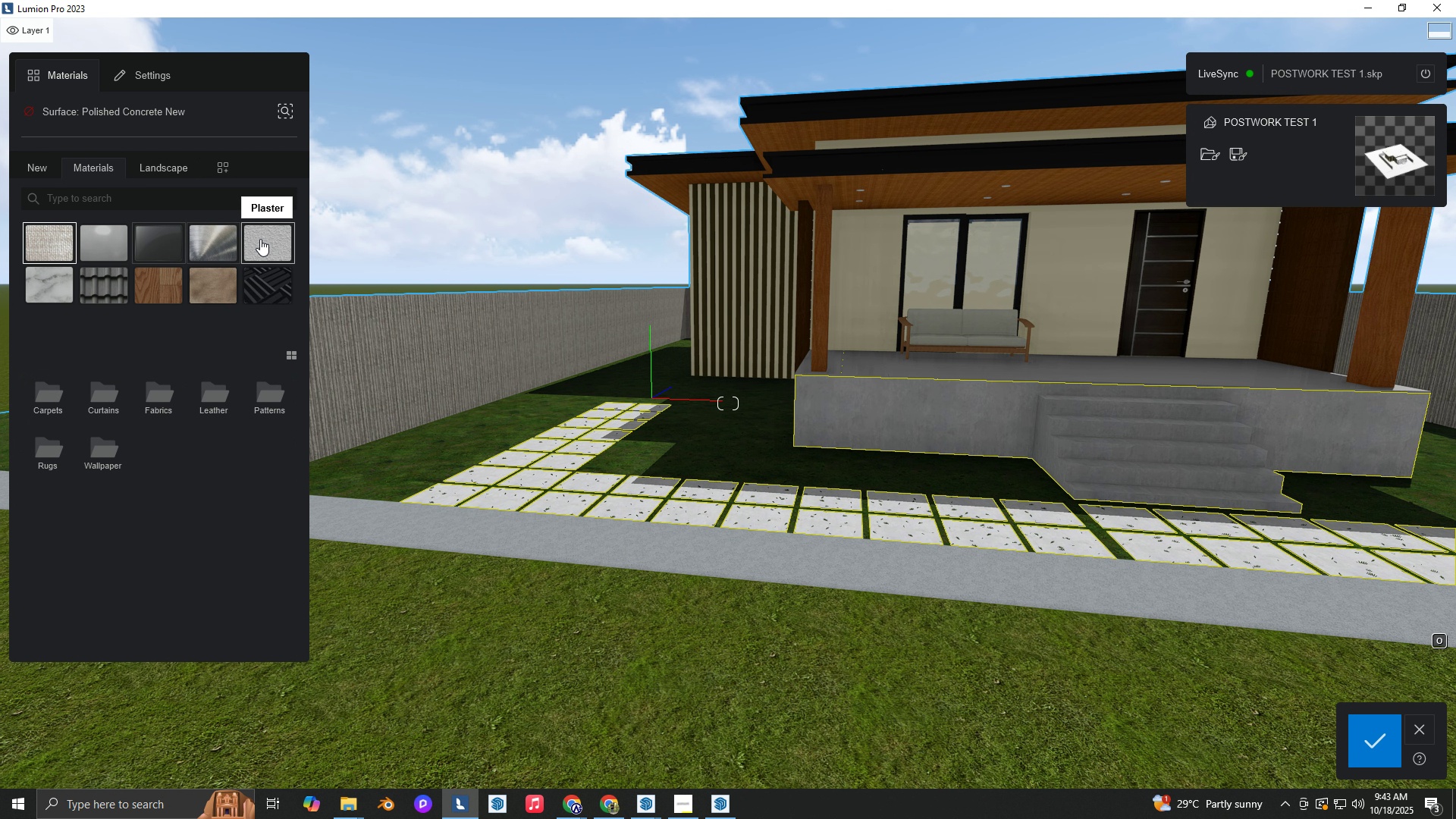 
left_click([262, 240])
 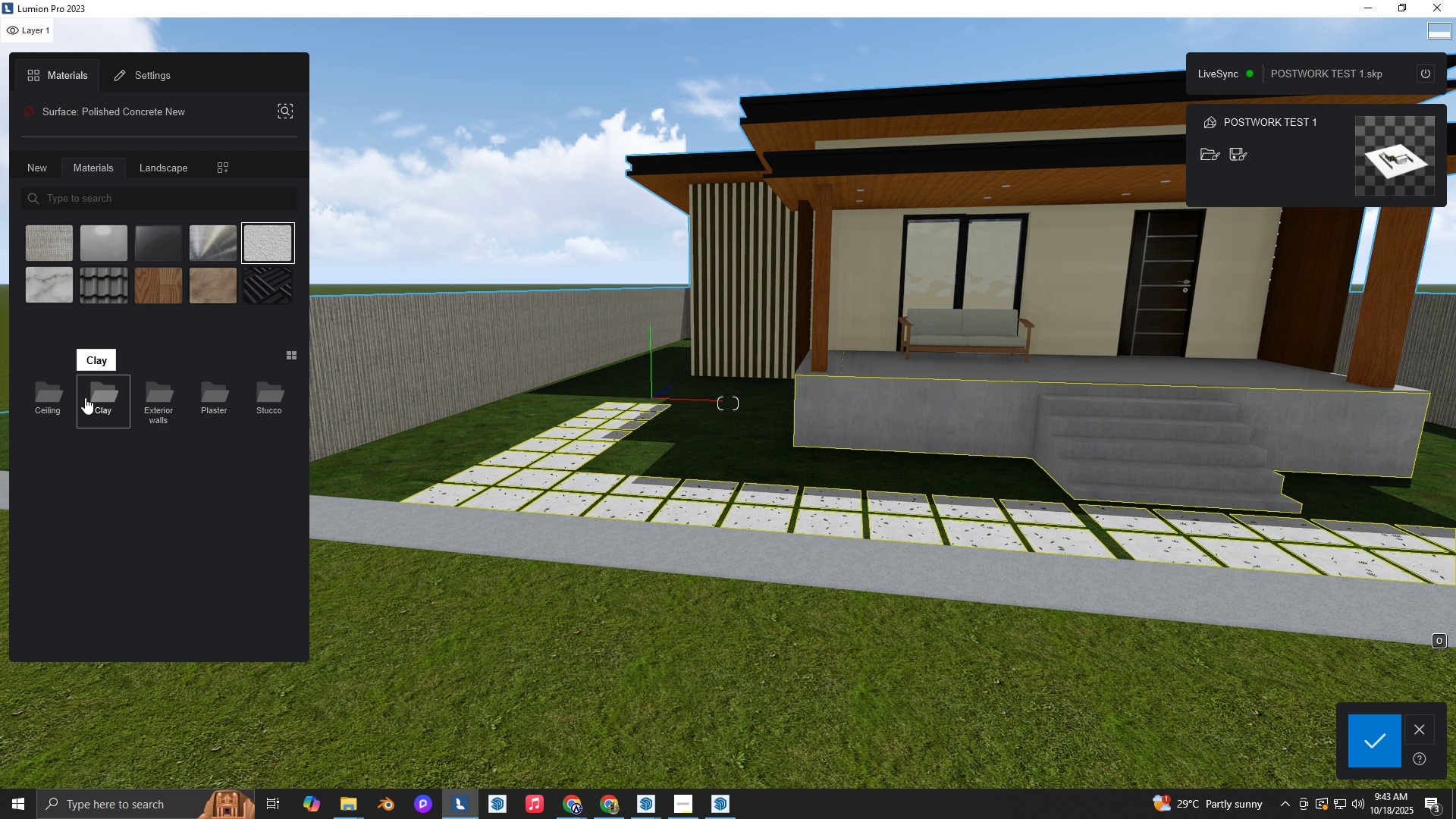 
type(awa)
 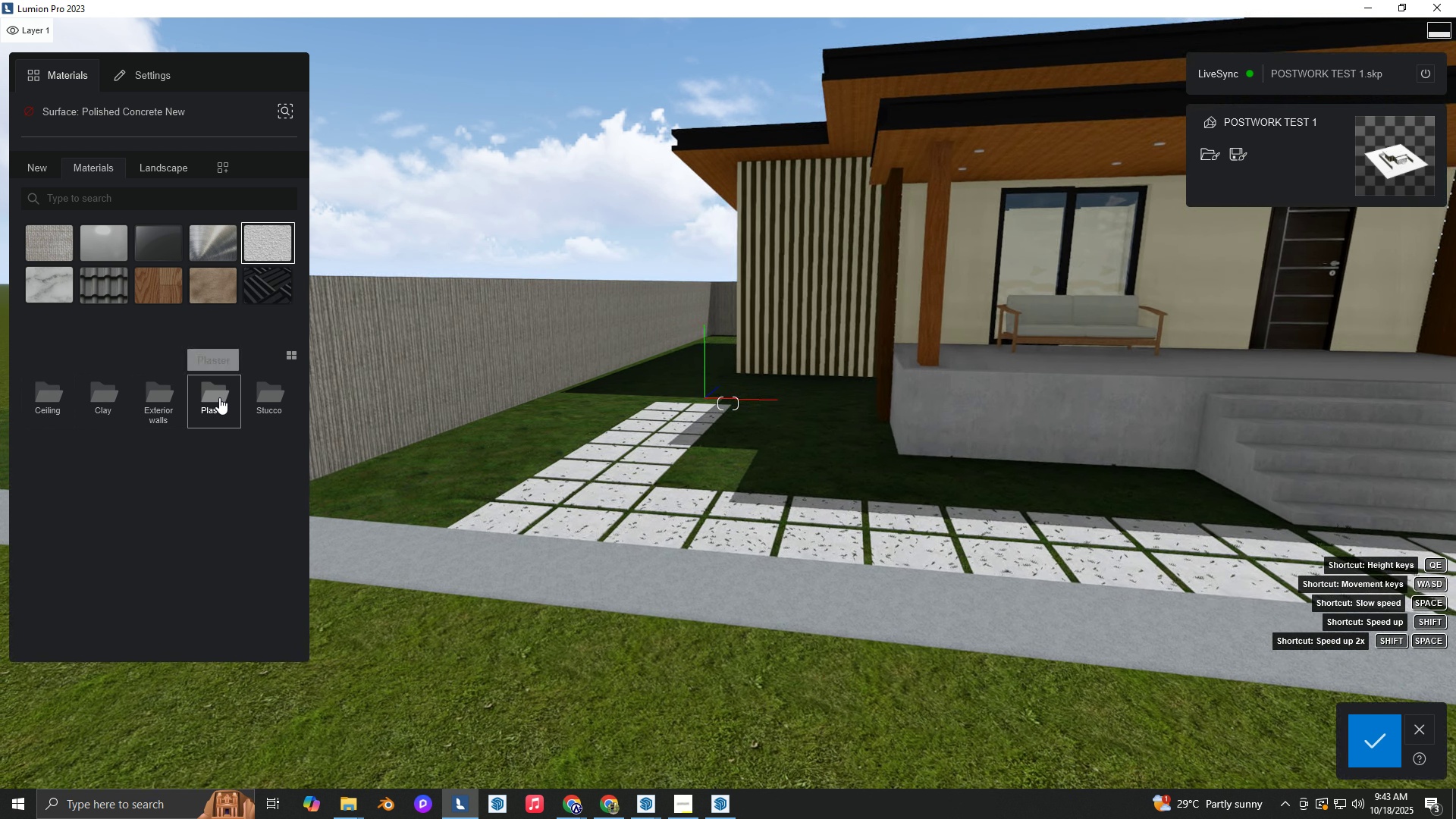 
left_click([219, 397])
 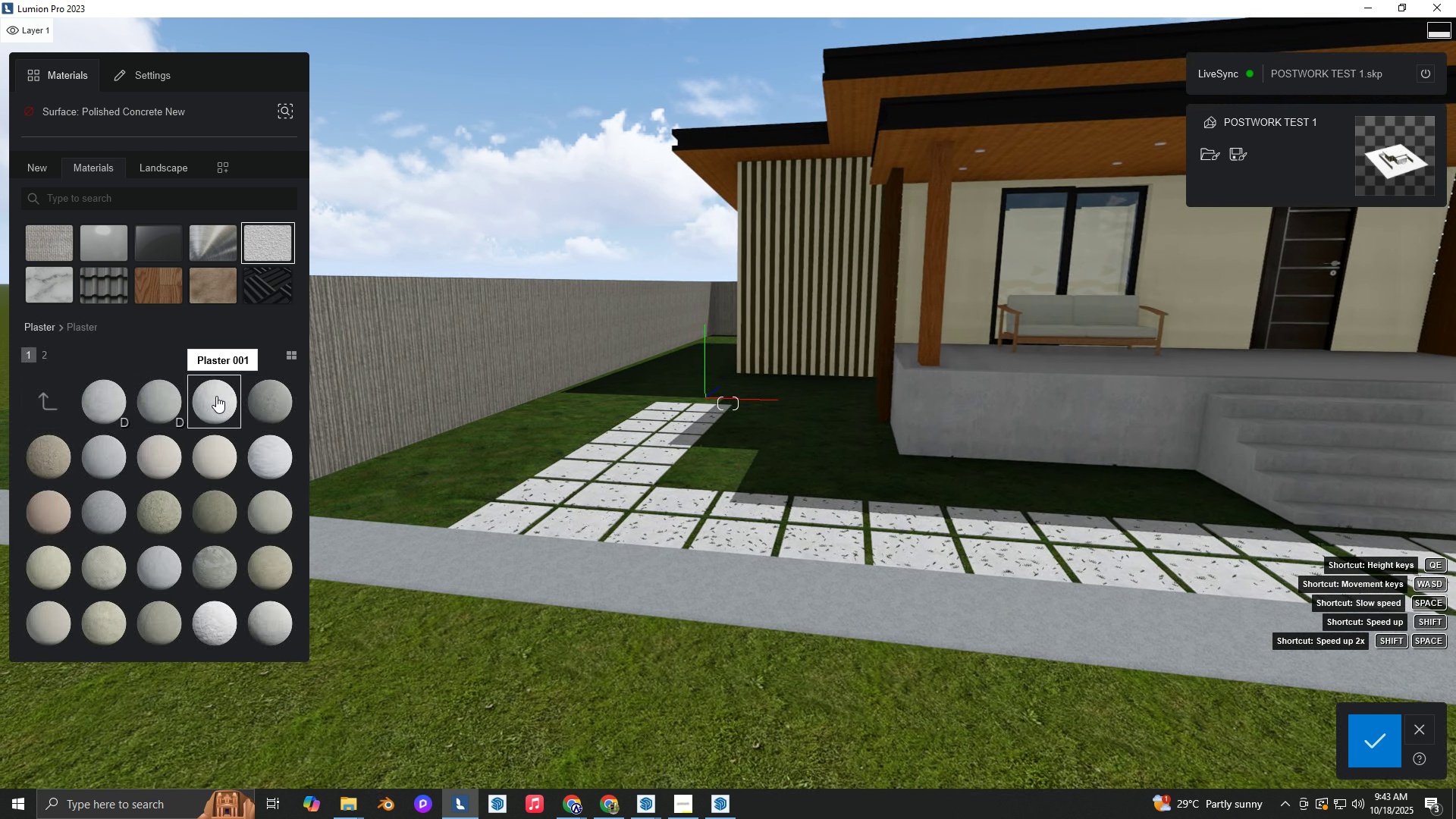 
type(qw)
 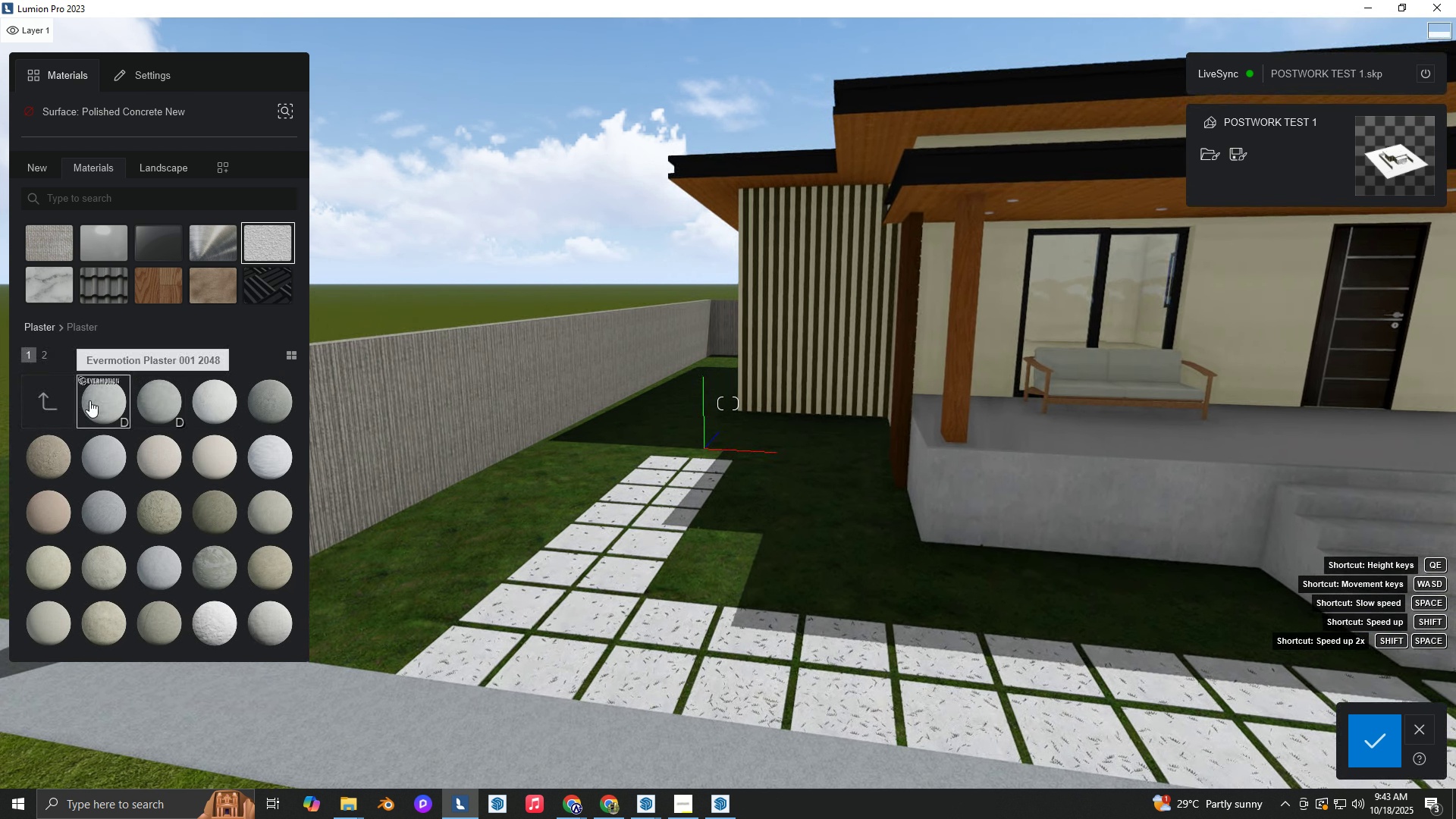 
left_click([89, 400])
 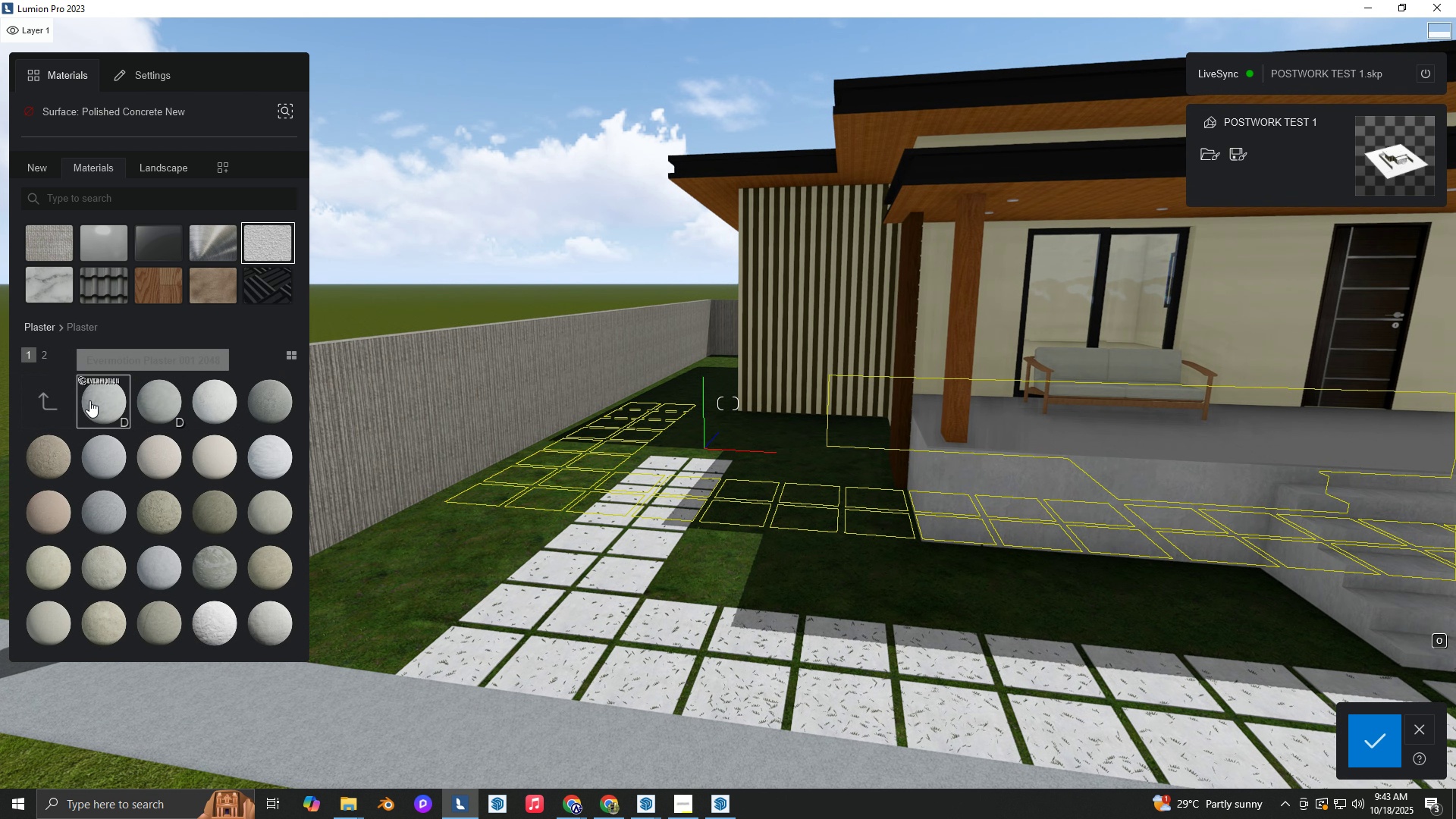 
type(wedsq)
 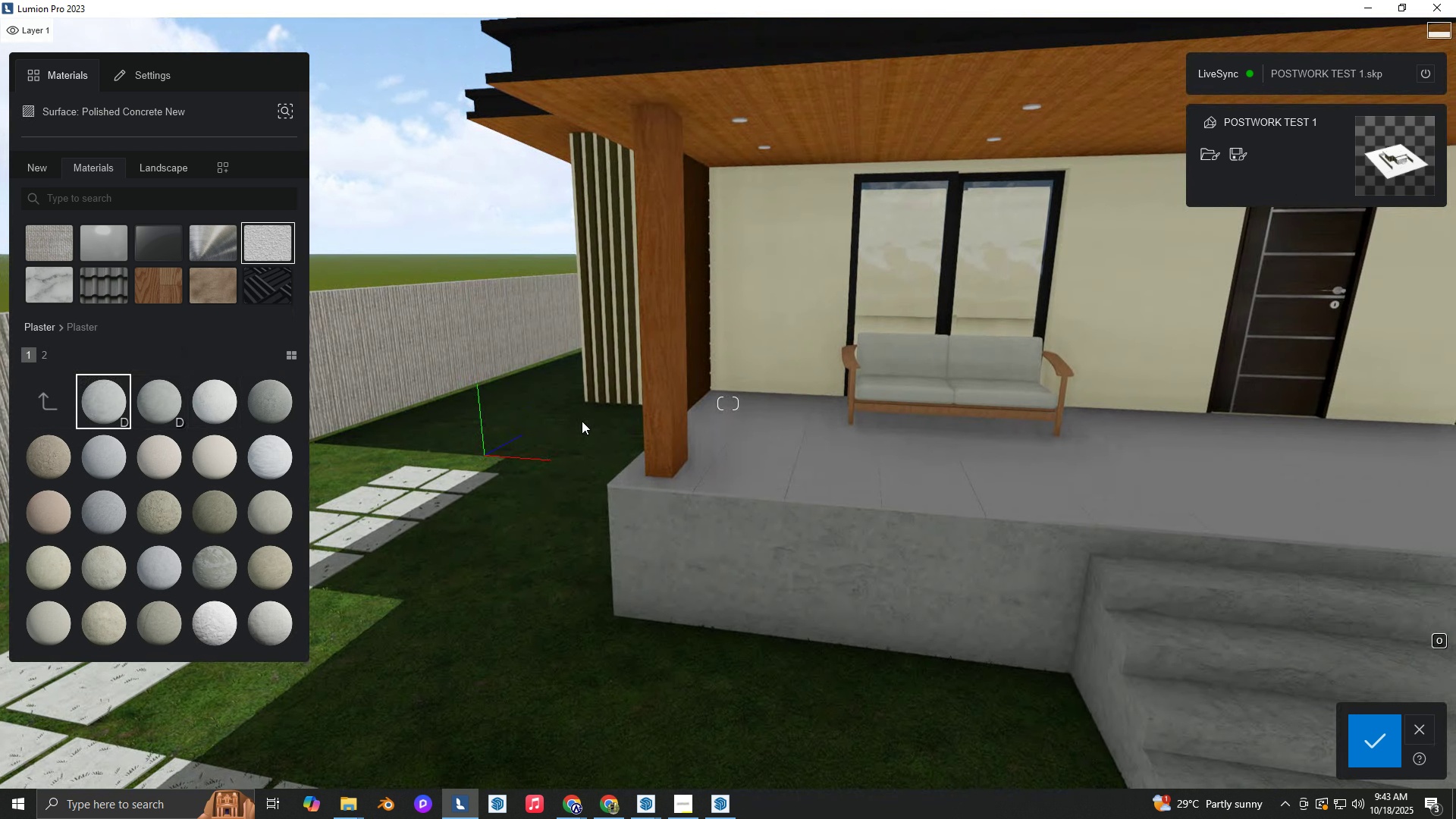 
hold_key(key=D, duration=0.54)
 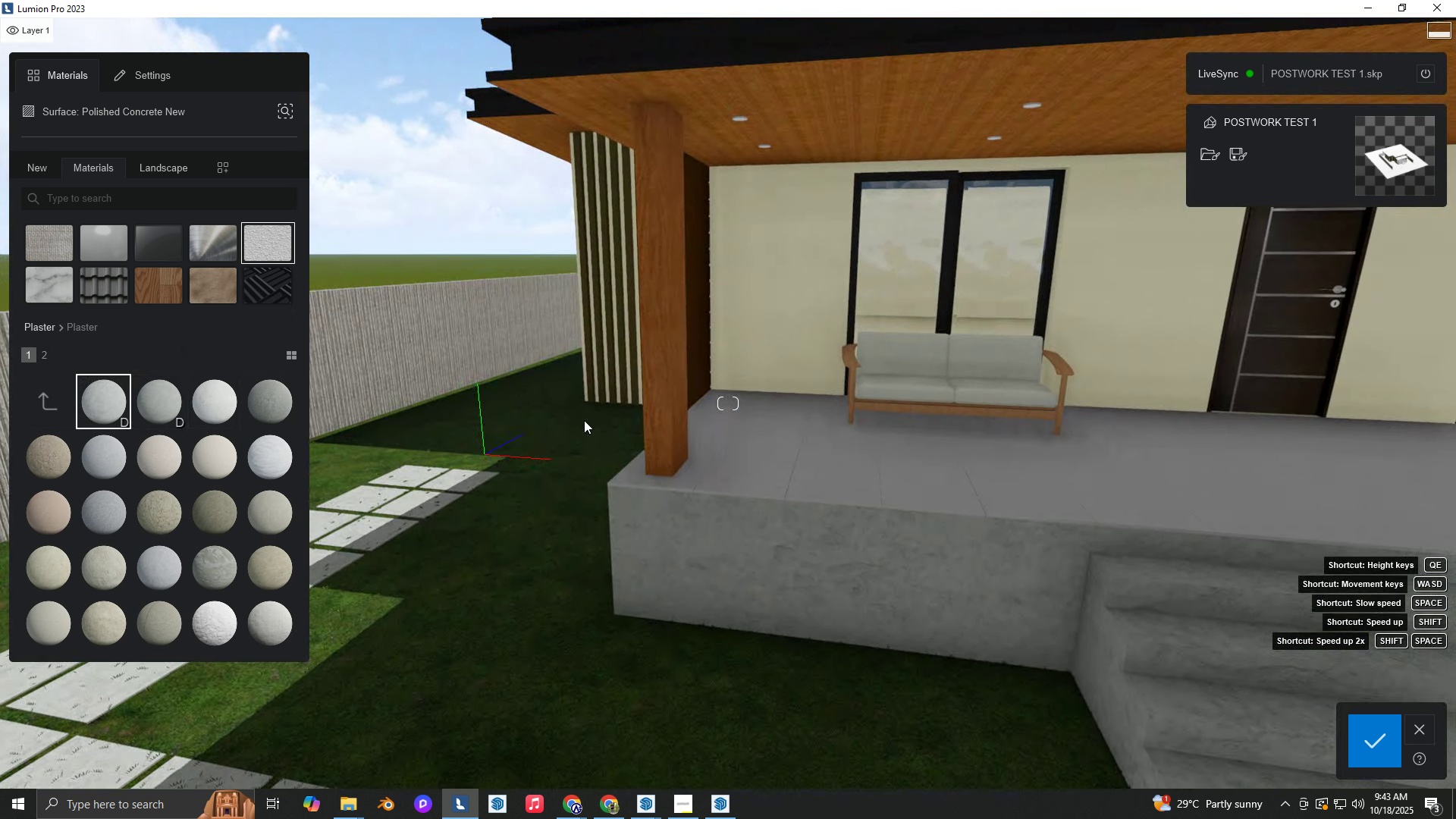 
hold_key(key=D, duration=0.32)
 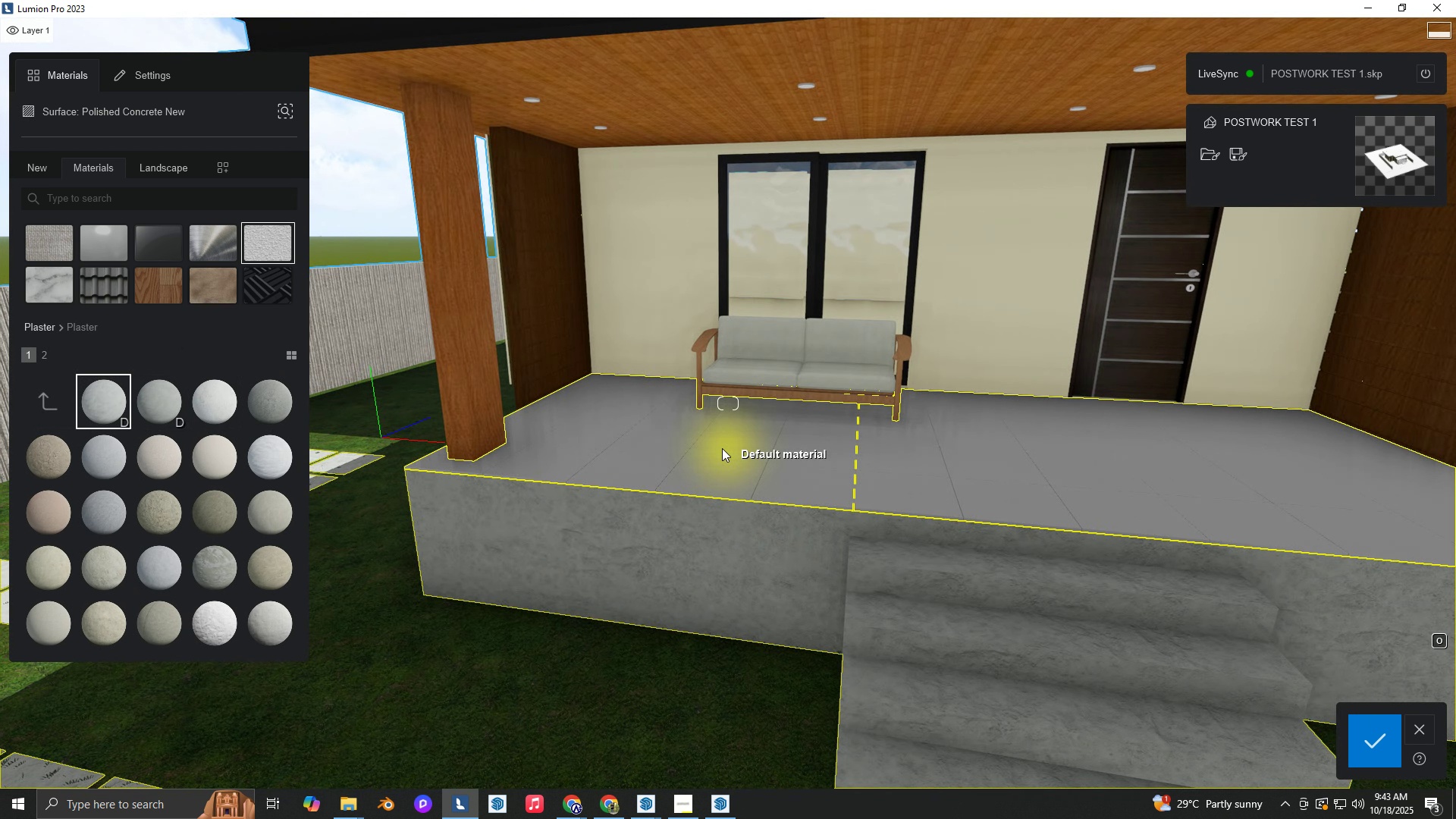 
right_click([580, 421])
 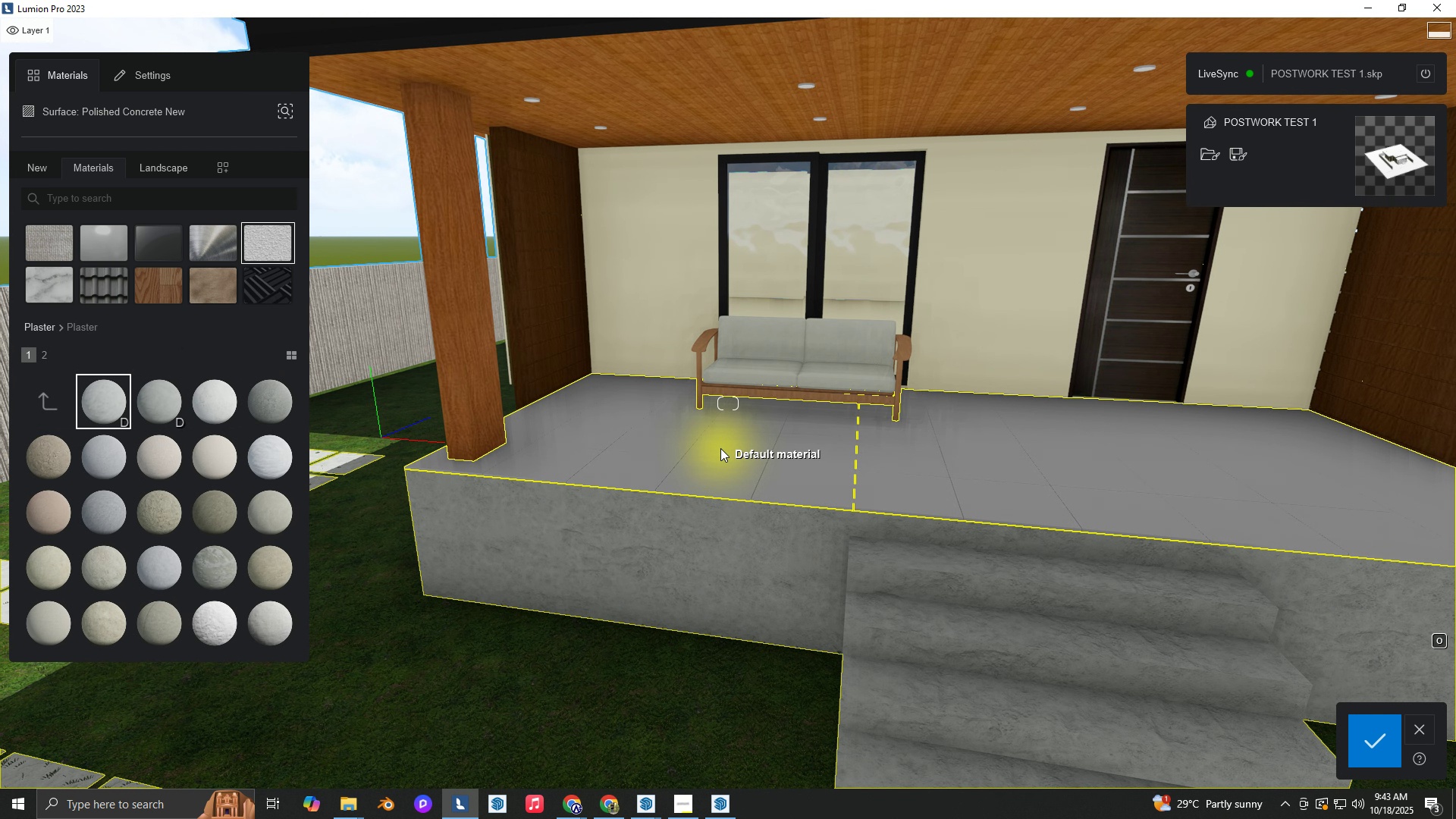 
left_click([720, 448])
 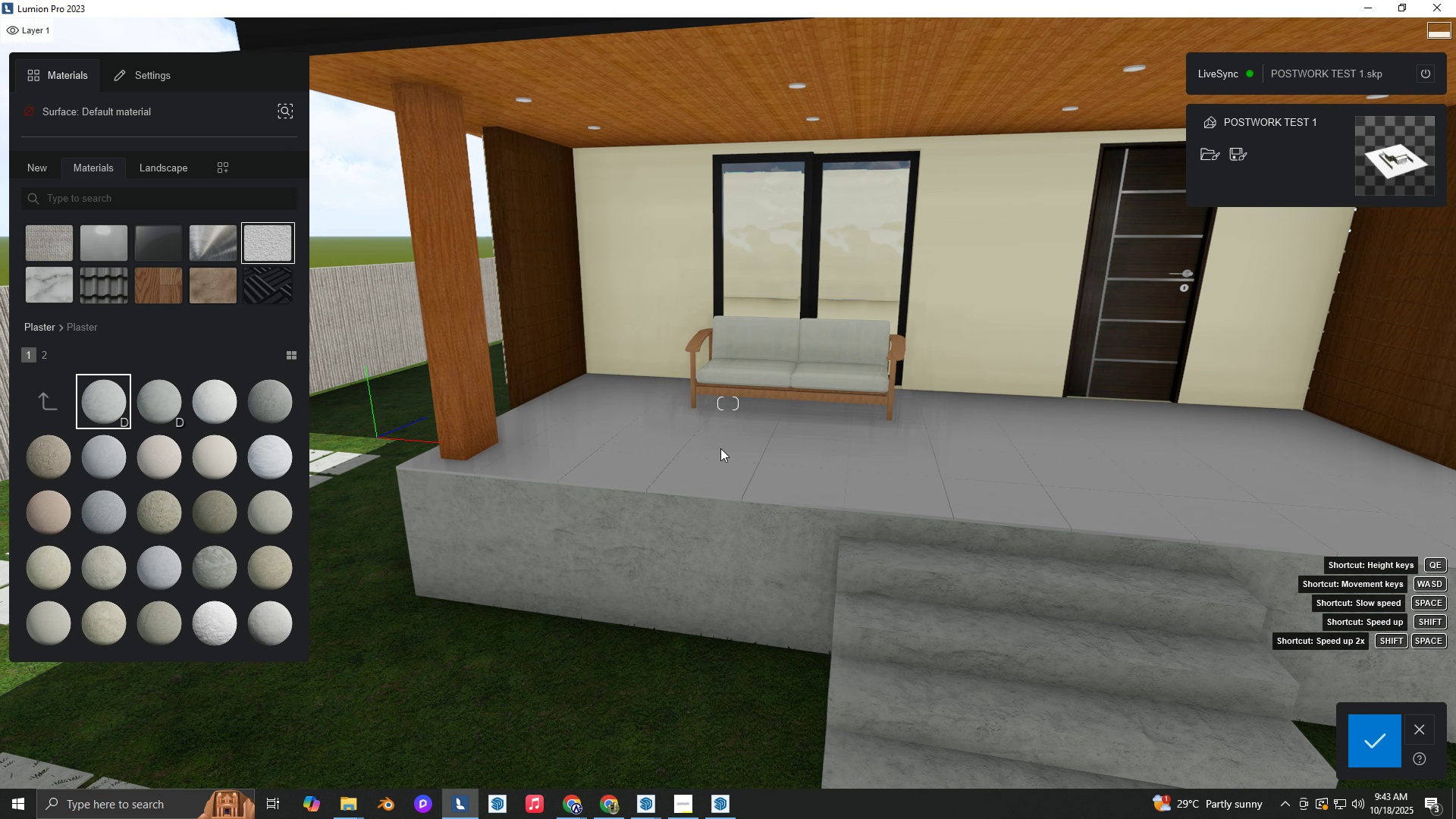 
key(D)
 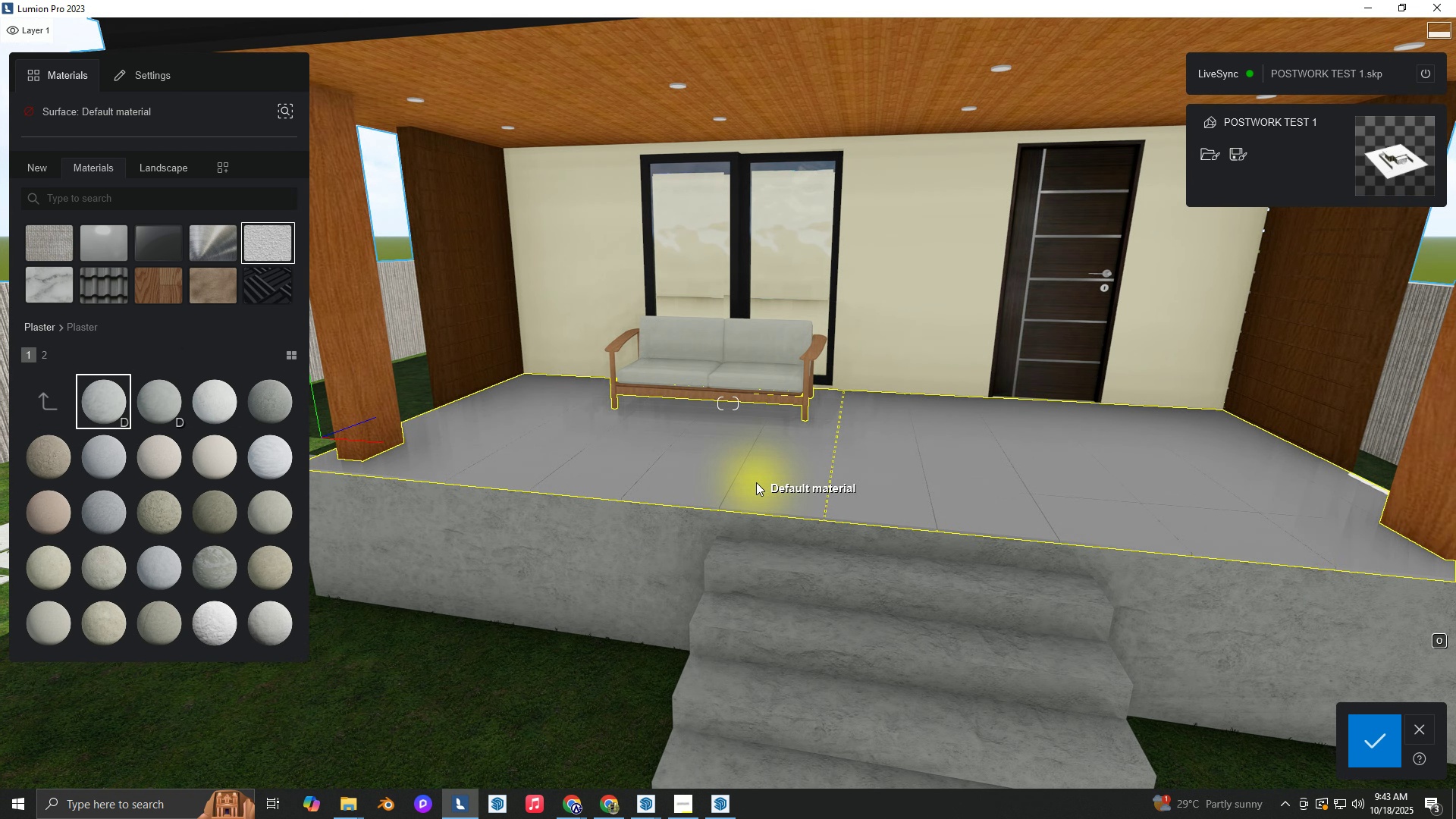 
left_click([756, 482])
 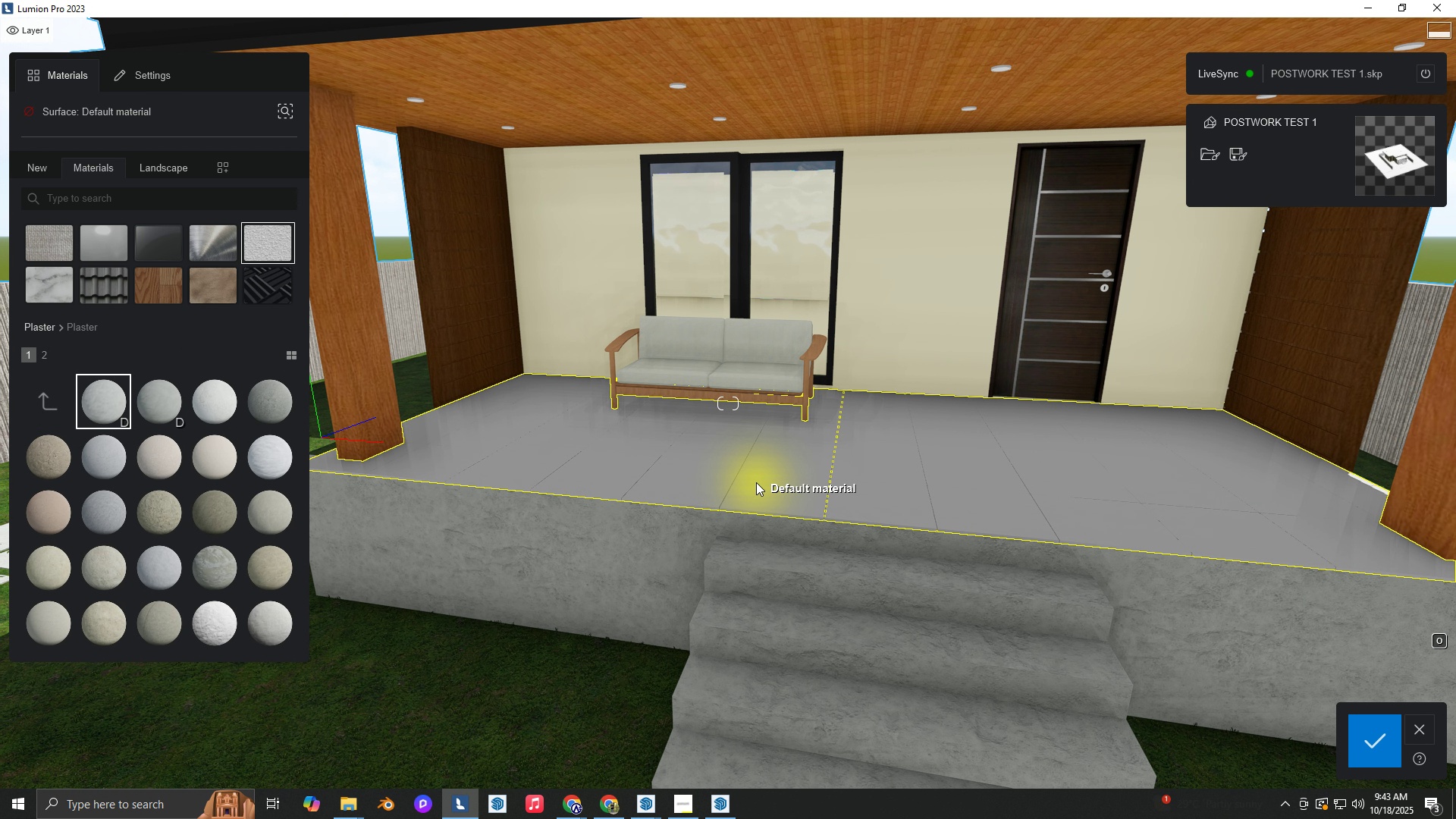 
type(de)
key(Tab)
 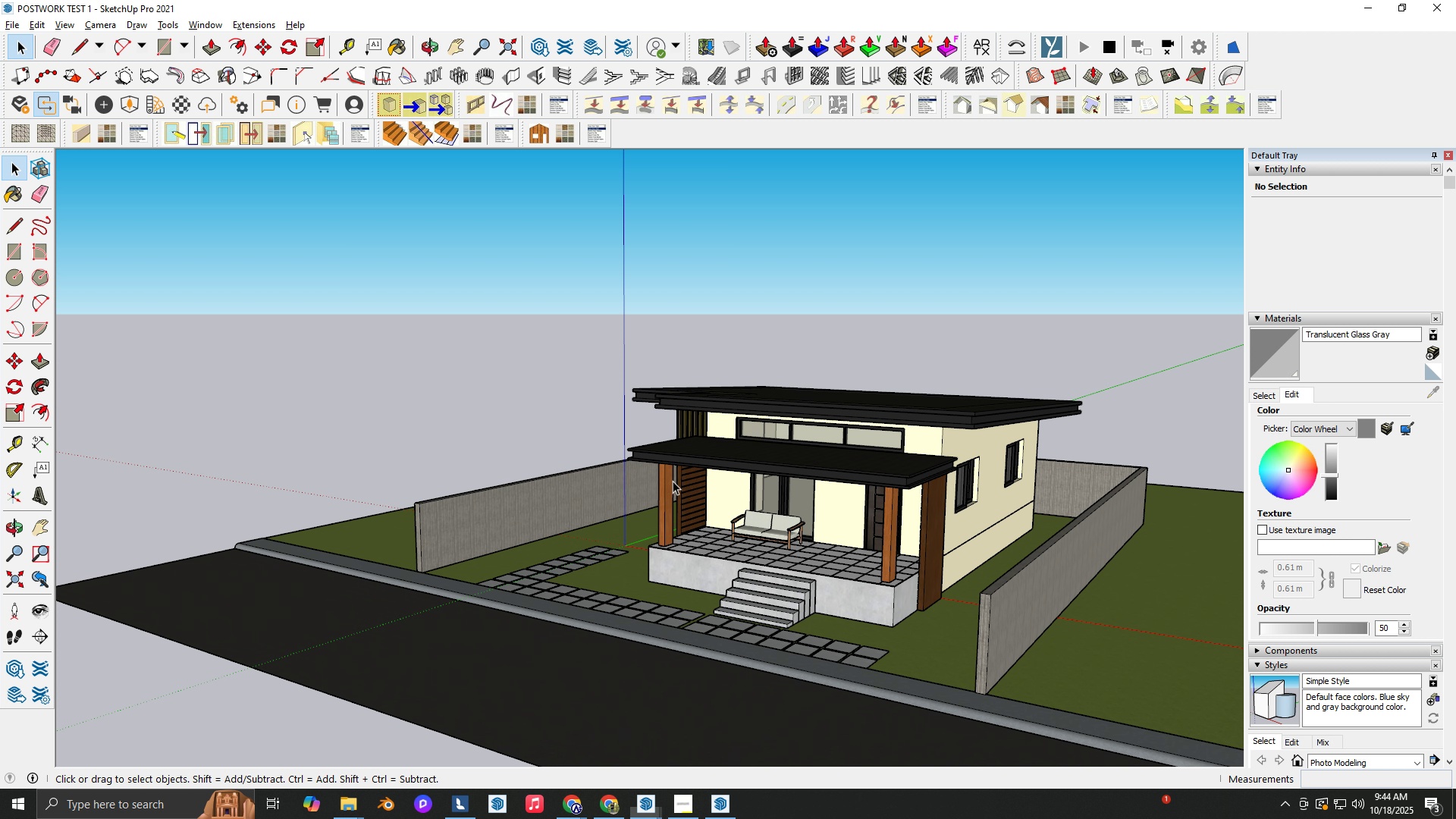 
hold_key(key=AltLeft, duration=0.6)
 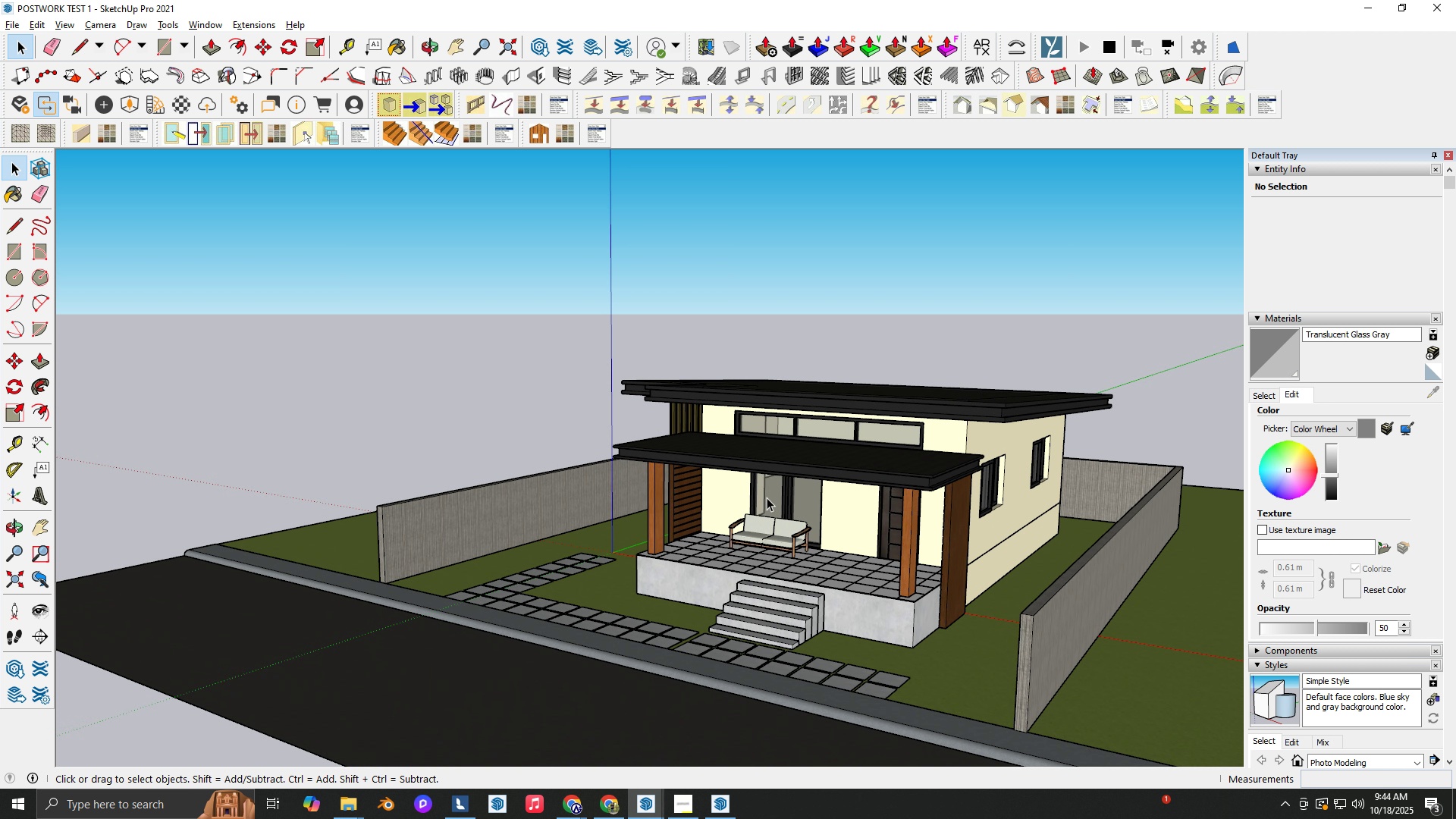 
scroll: coordinate [673, 572], scroll_direction: up, amount: 12.0
 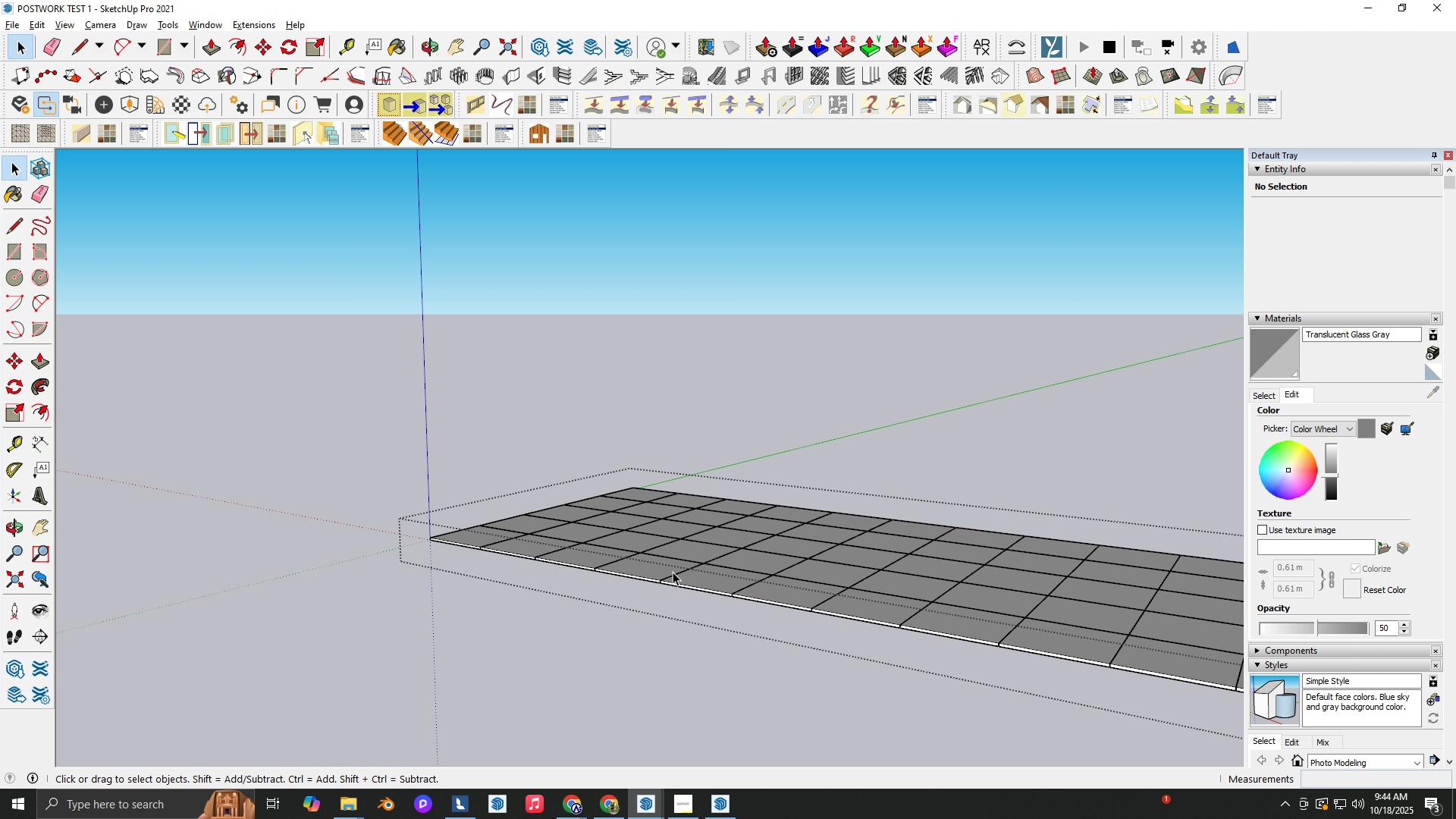 
double_click([673, 572])
 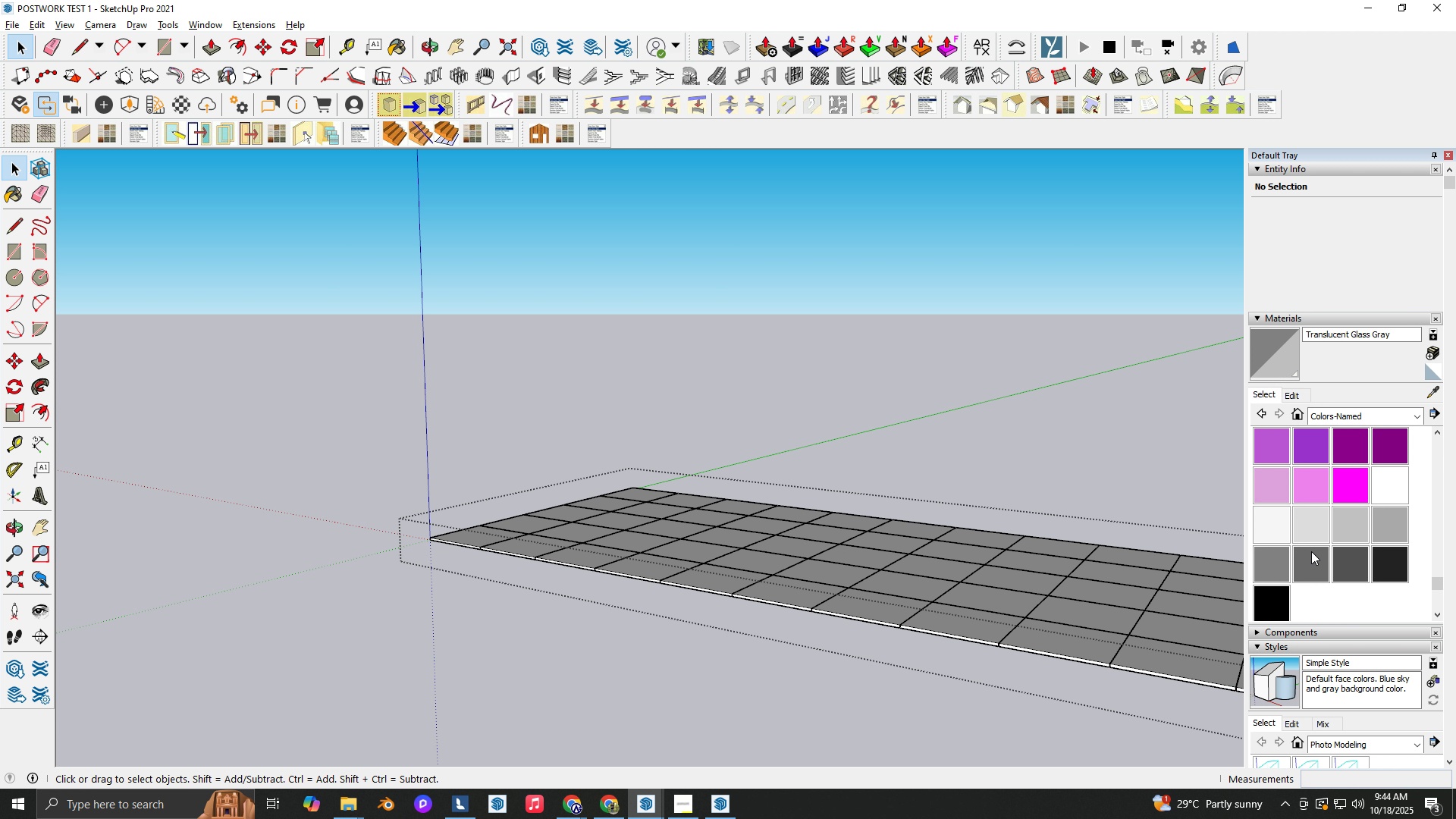 
left_click([1310, 531])
 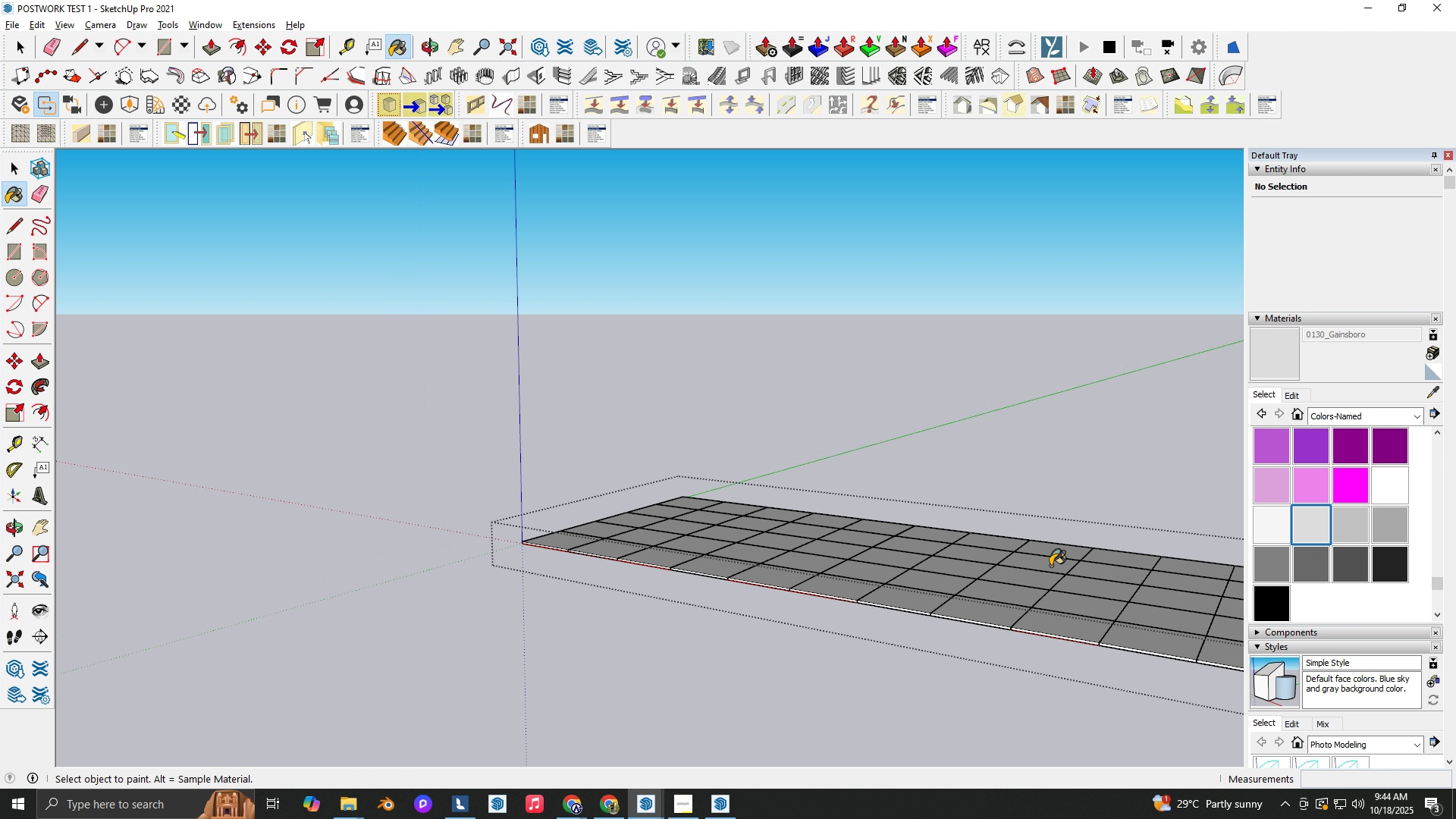 
scroll: coordinate [1068, 551], scroll_direction: down, amount: 14.0
 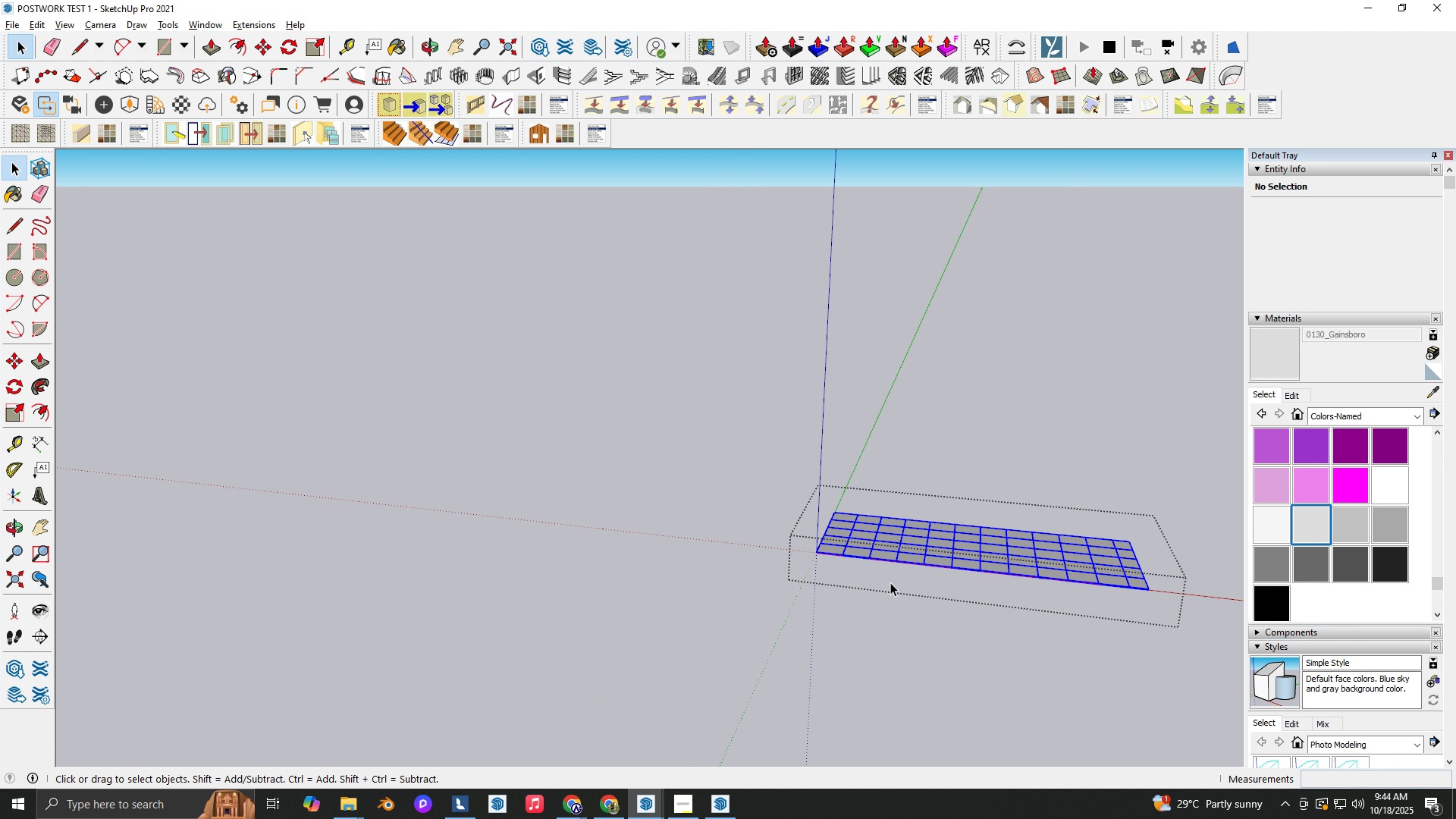 
type( nb)
 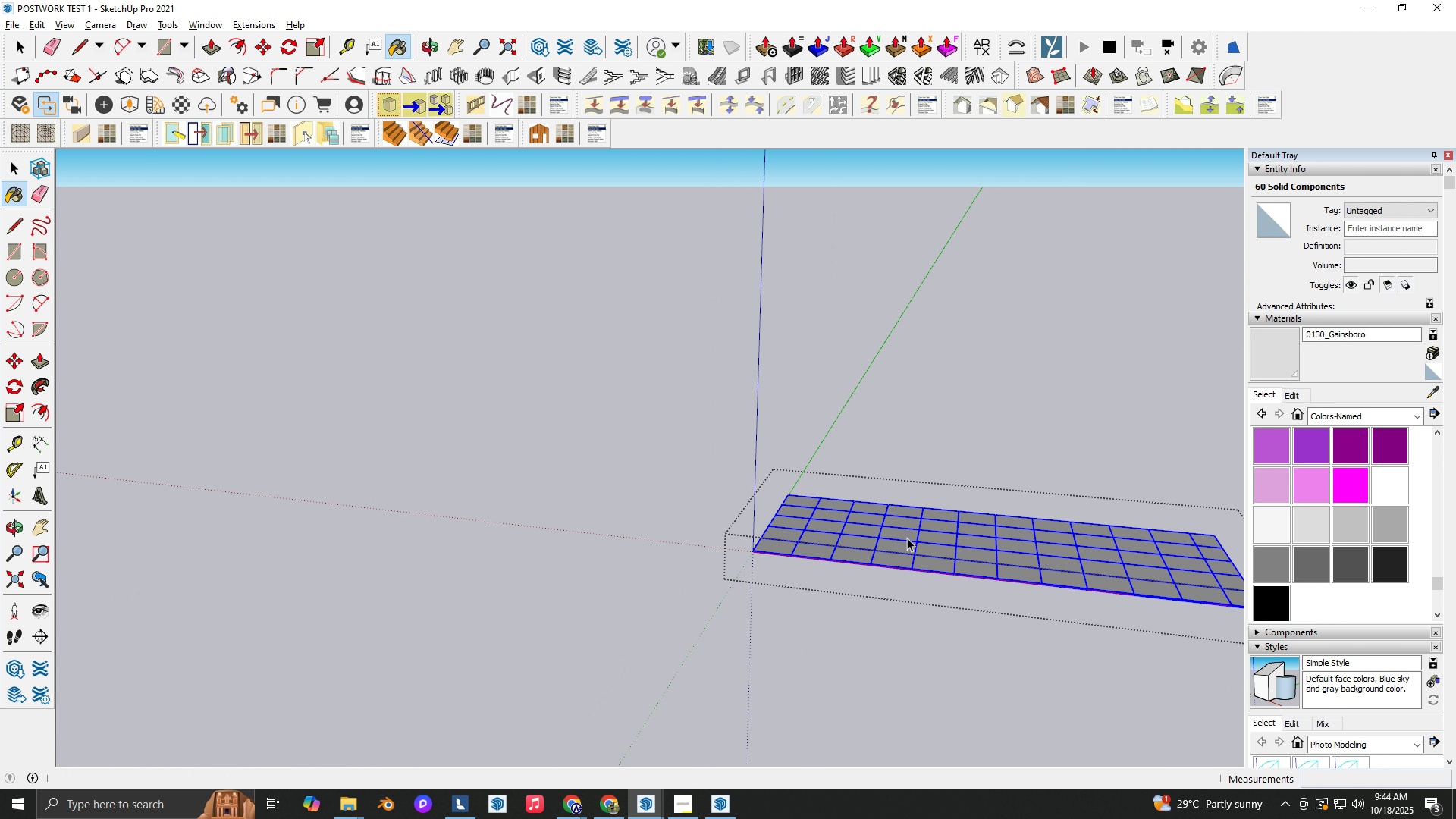 
scroll: coordinate [945, 551], scroll_direction: up, amount: 4.0
 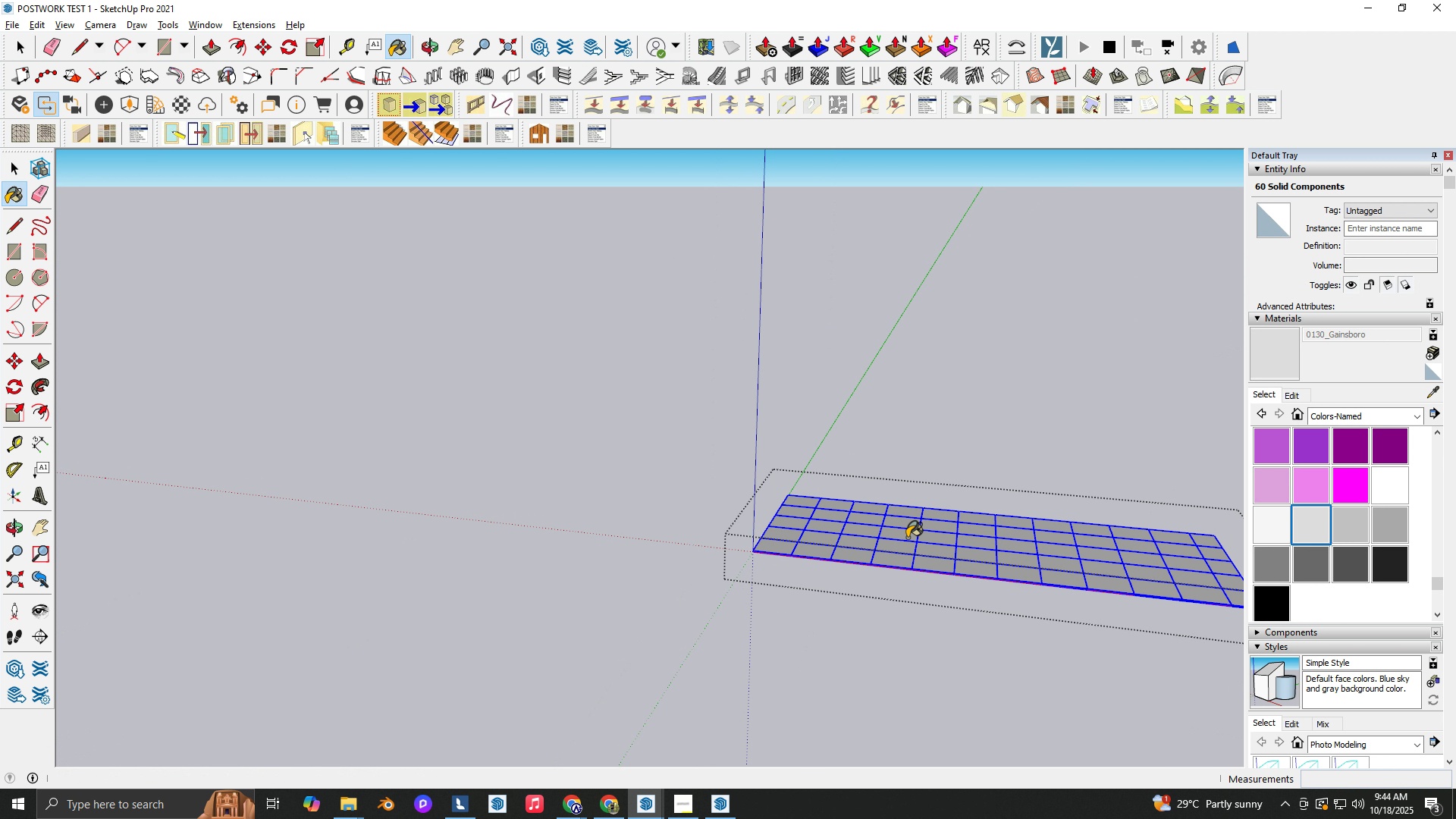 
left_click([907, 538])
 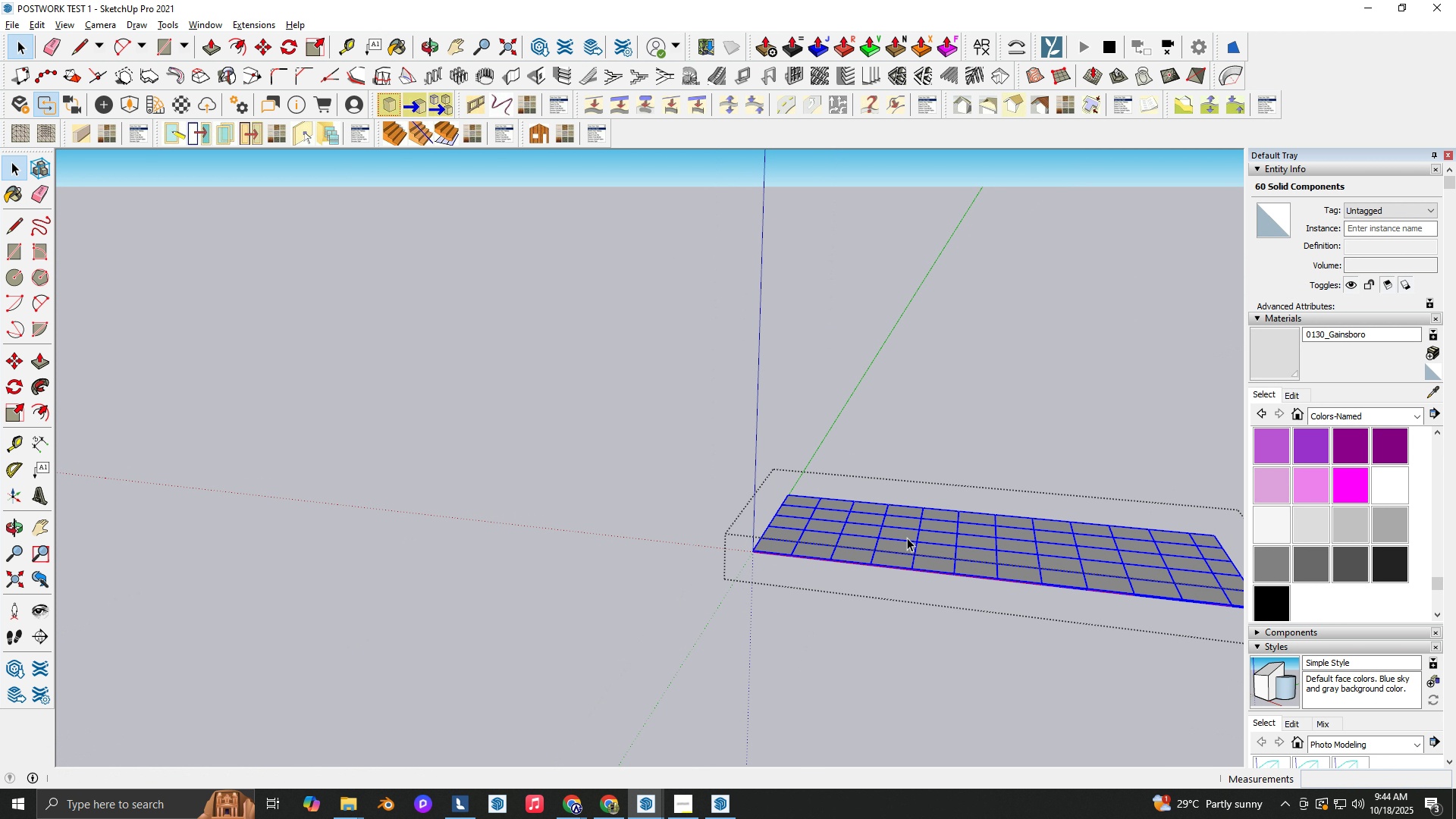 
type( )
key(Escape)
key(Tab)
type(wAAeweawewaaaqw)
 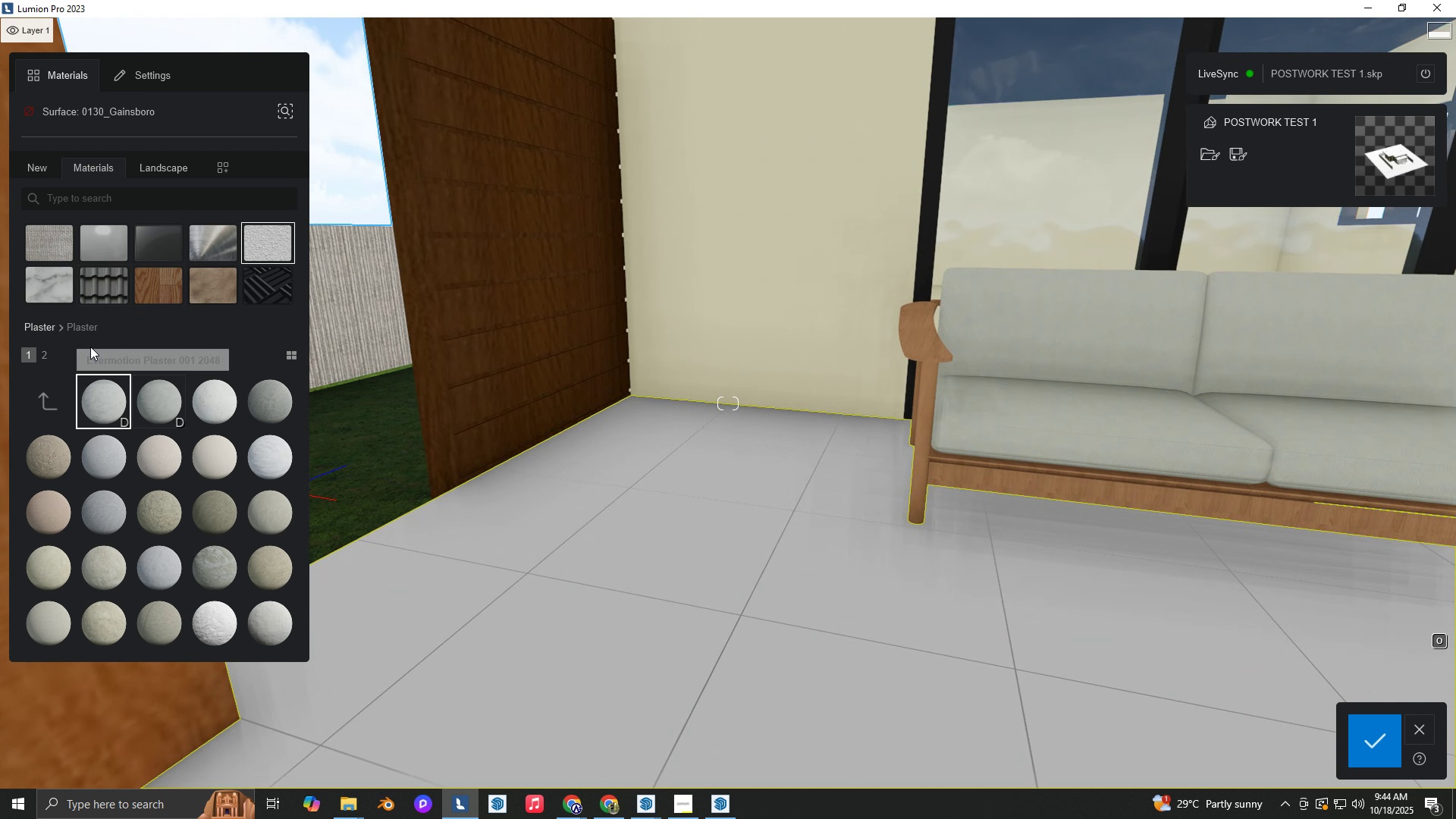 
hold_key(key=AltLeft, duration=0.48)
 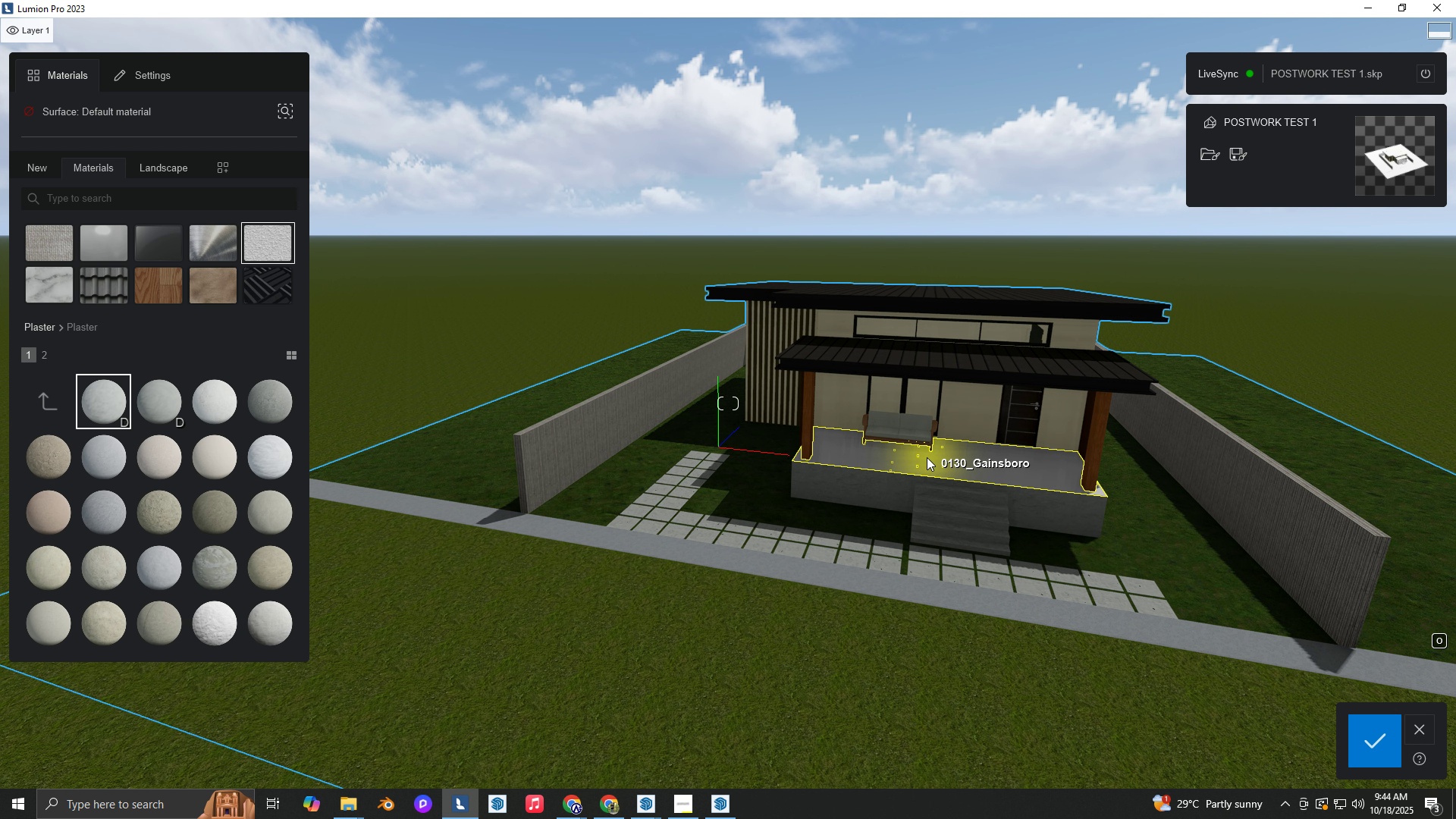 
hold_key(key=D, duration=1.1)
 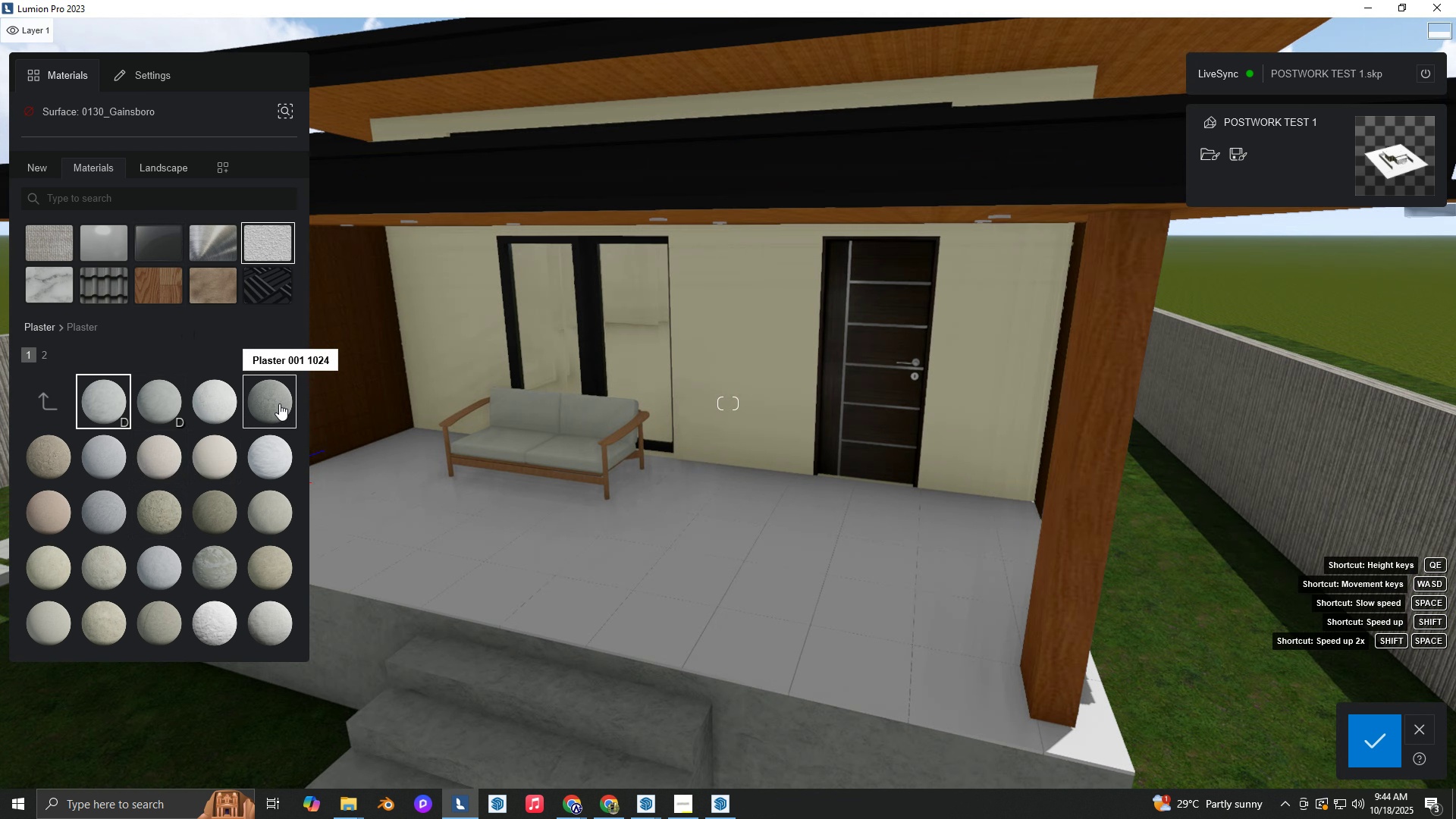 
left_click([64, 288])
 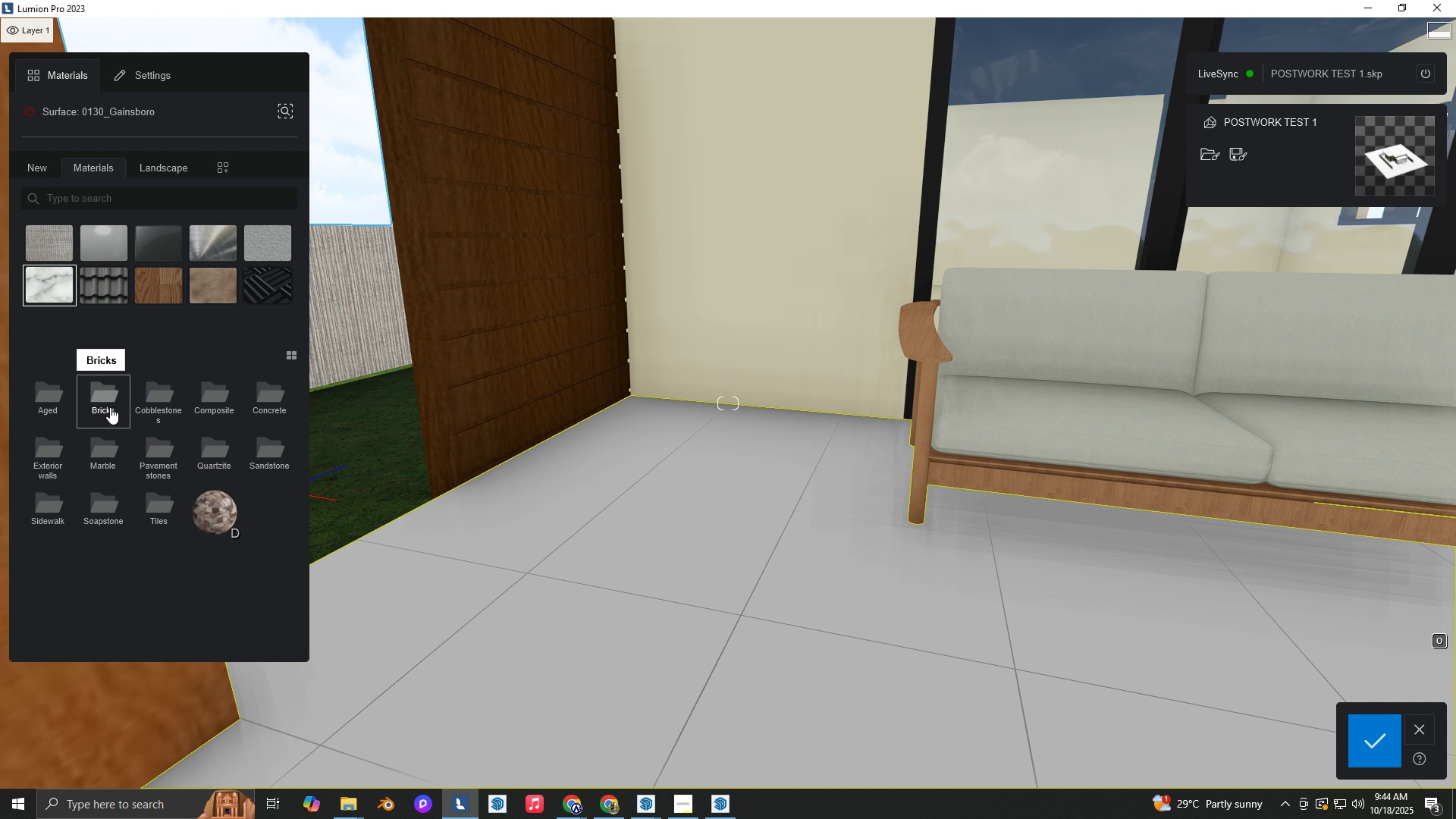 
key(A)
 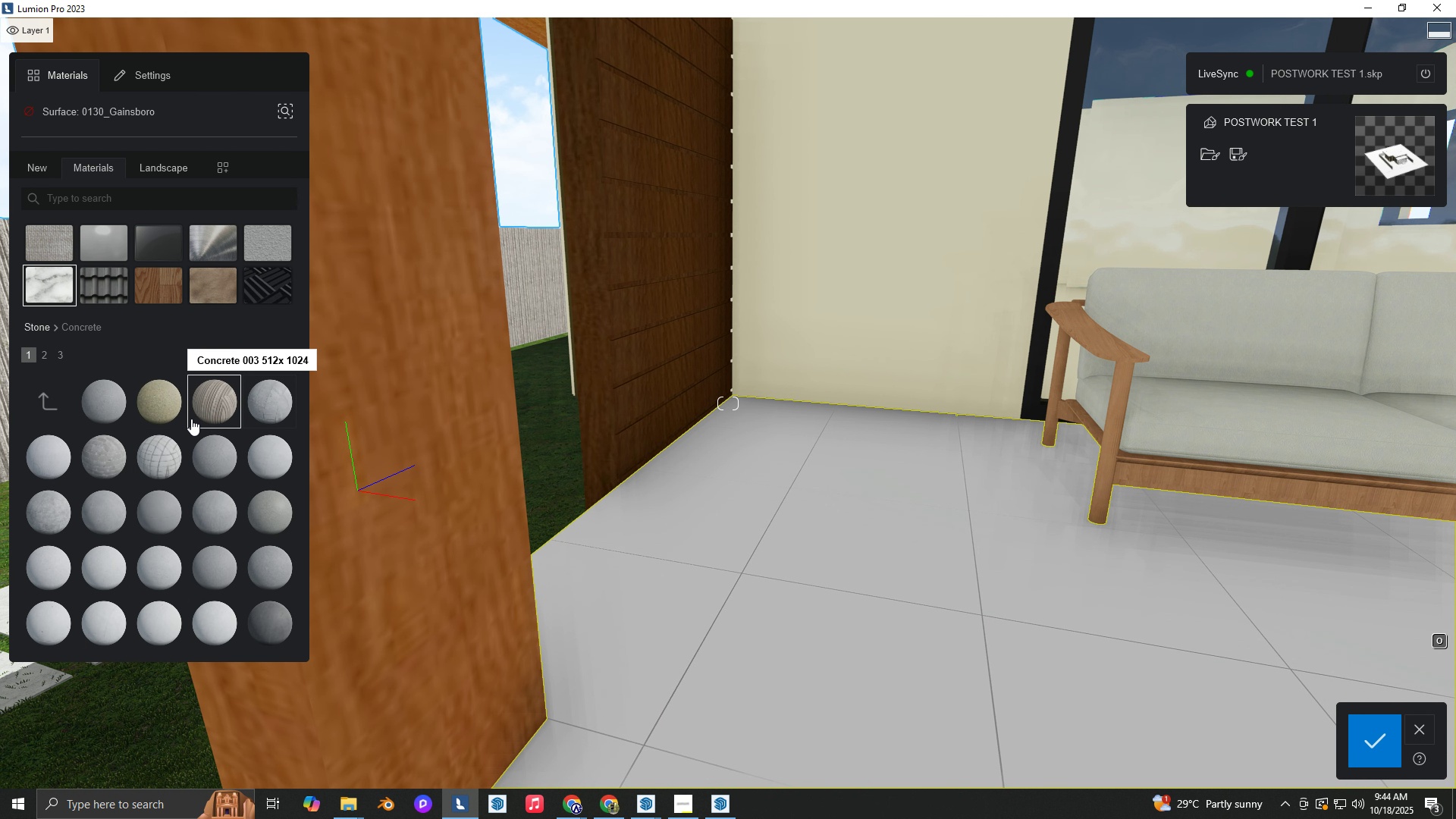 
left_click([115, 392])
 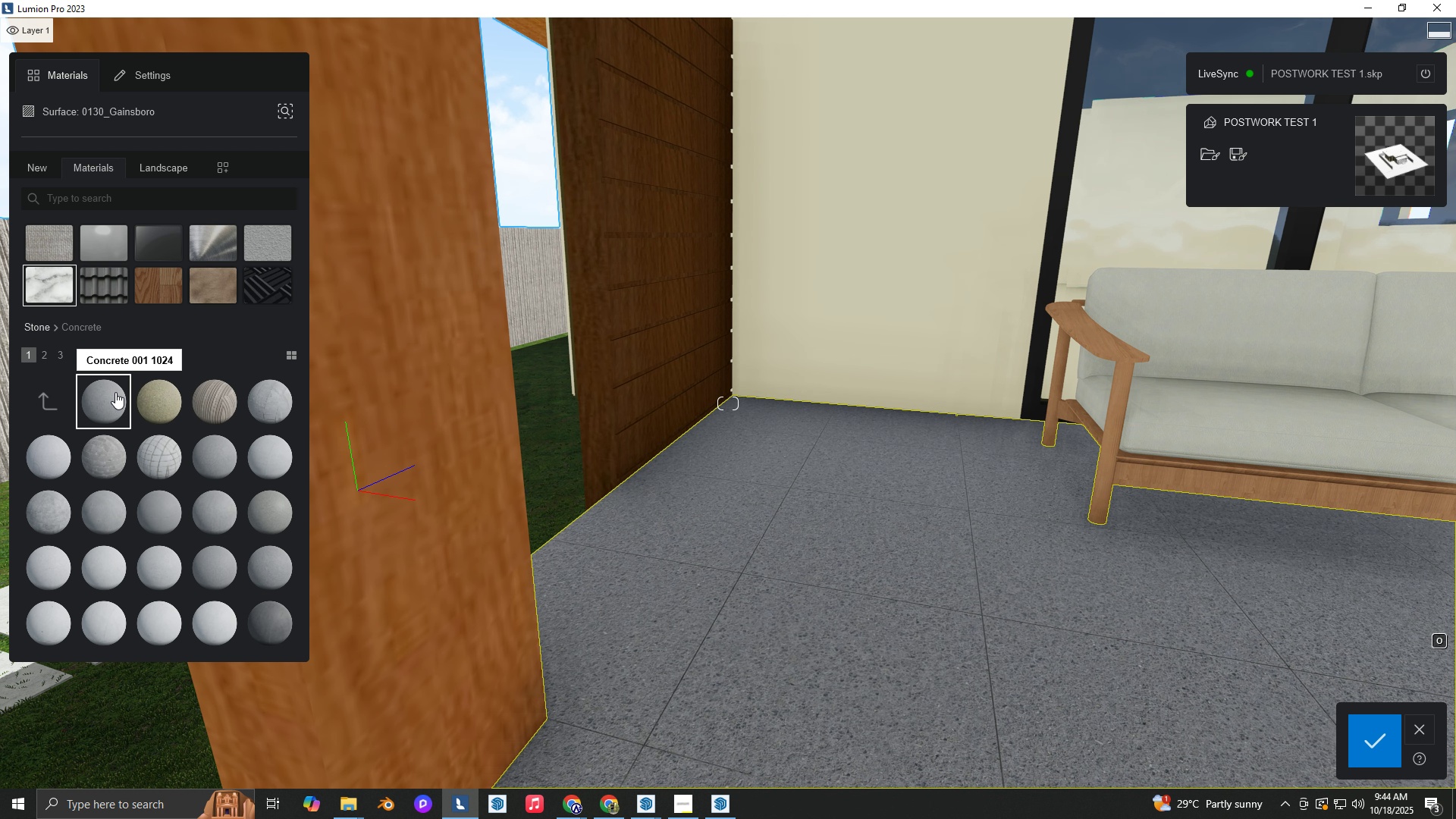 
hold_key(key=D, duration=0.39)
 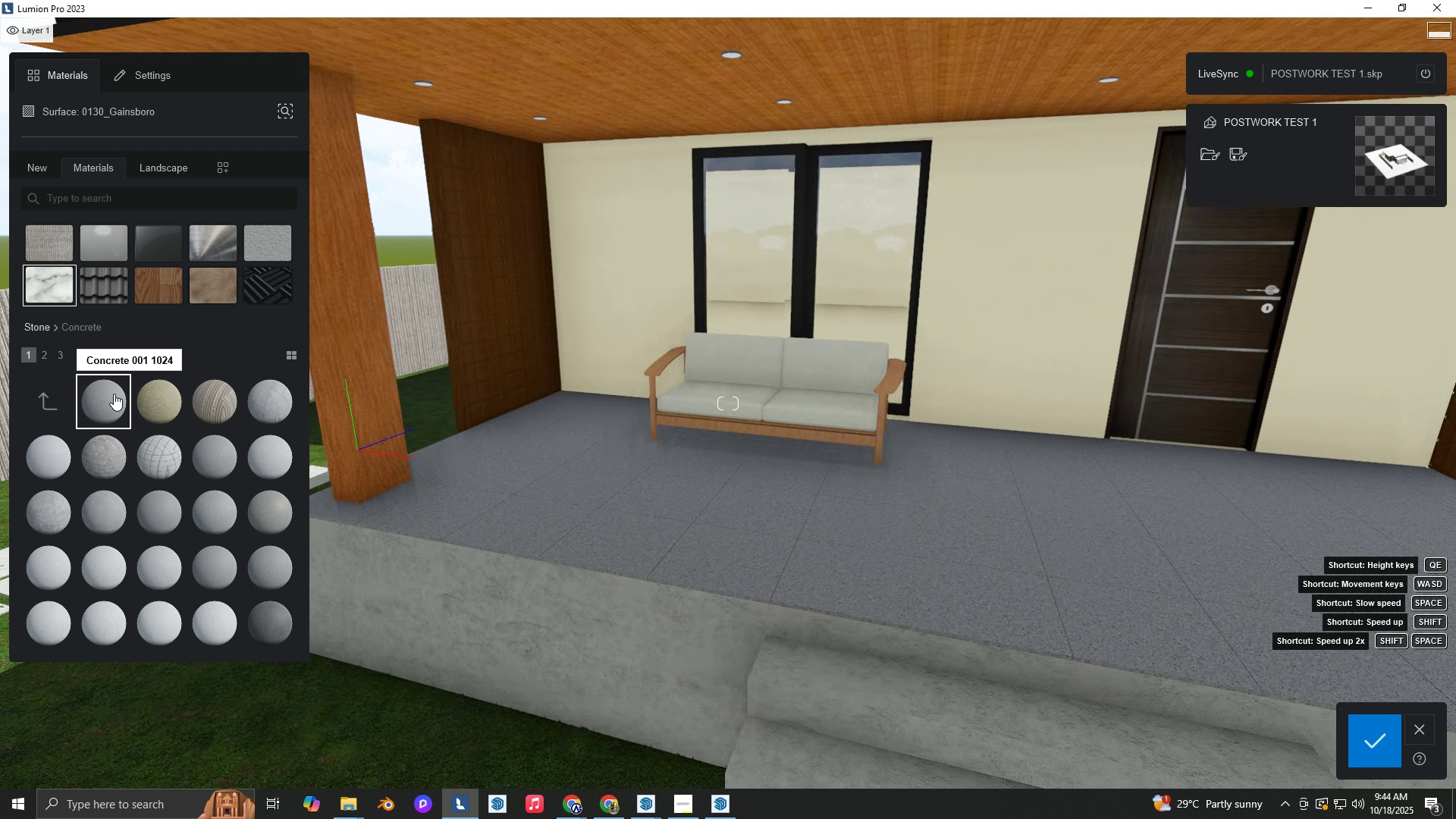 
hold_key(key=S, duration=0.79)
 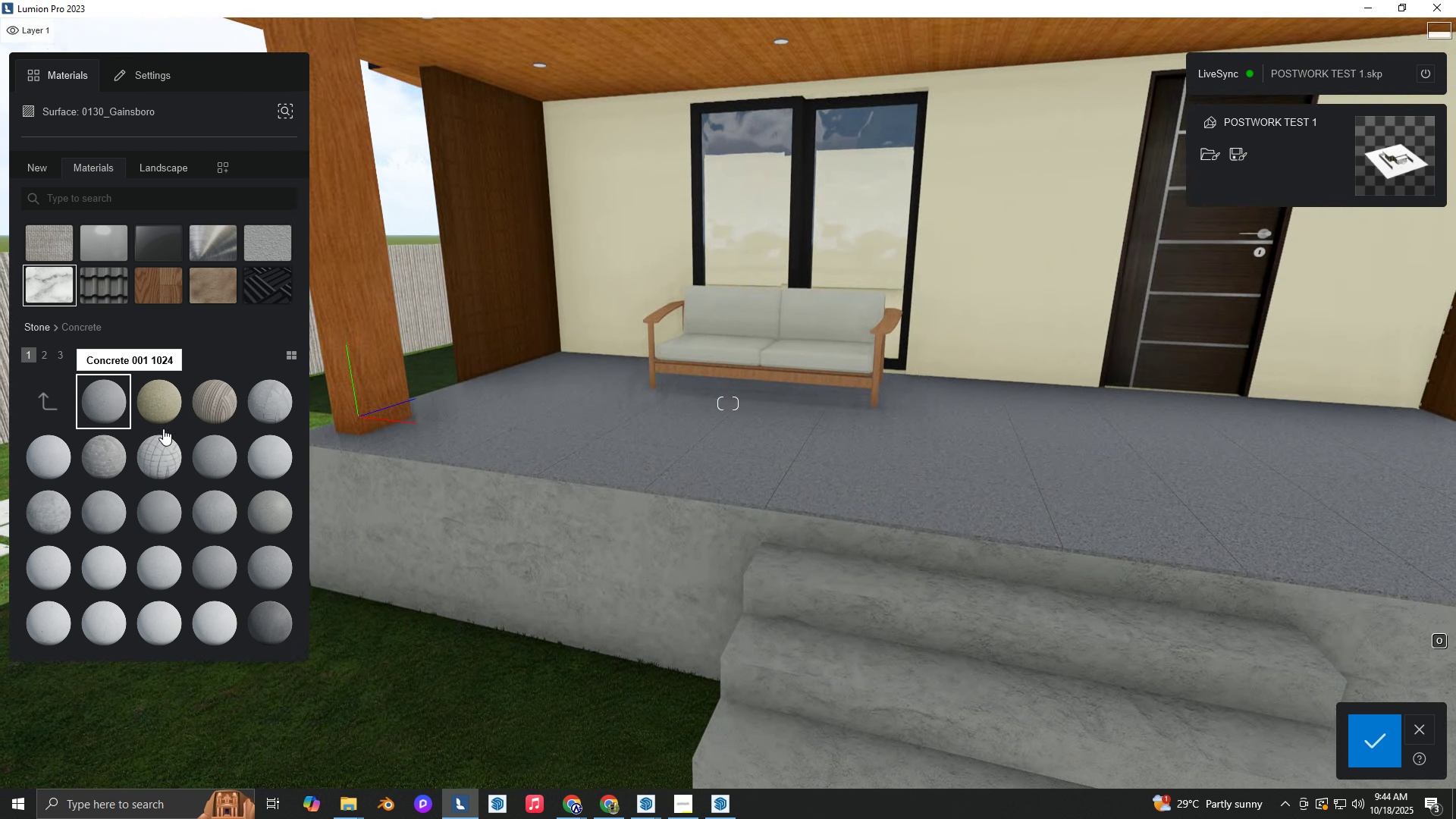 
type(de)
 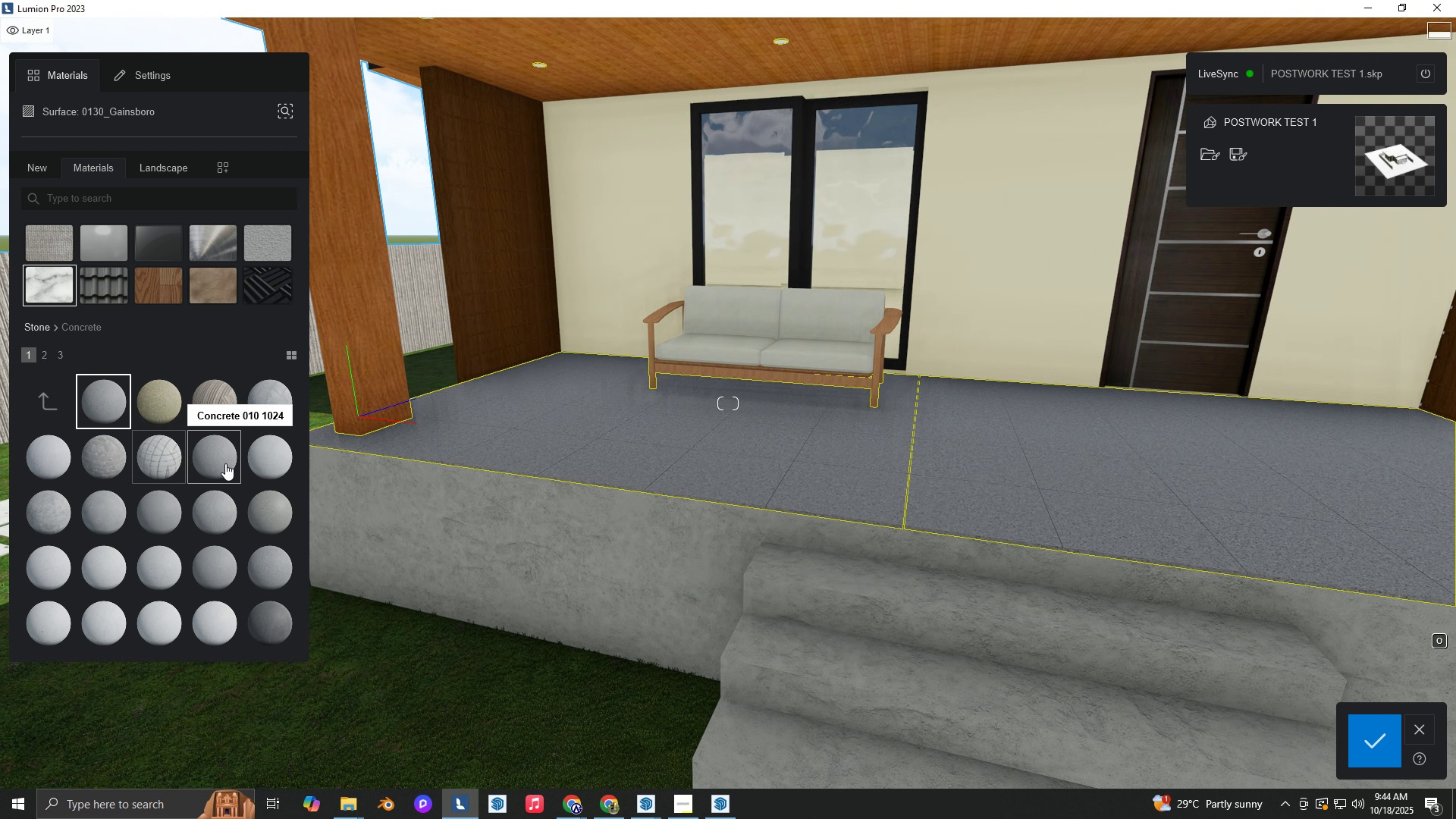 
left_click([226, 464])
 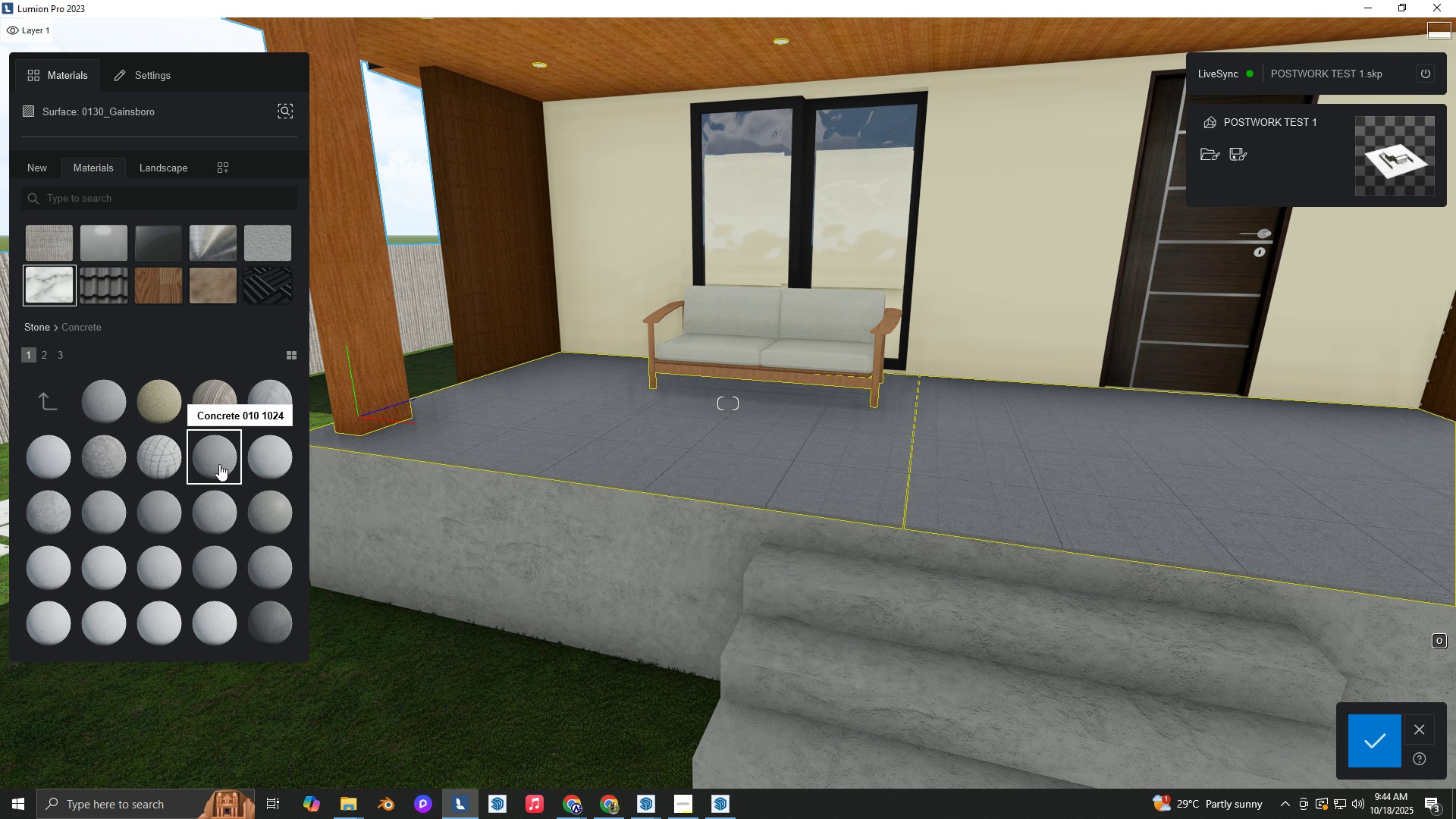 
key(S)
 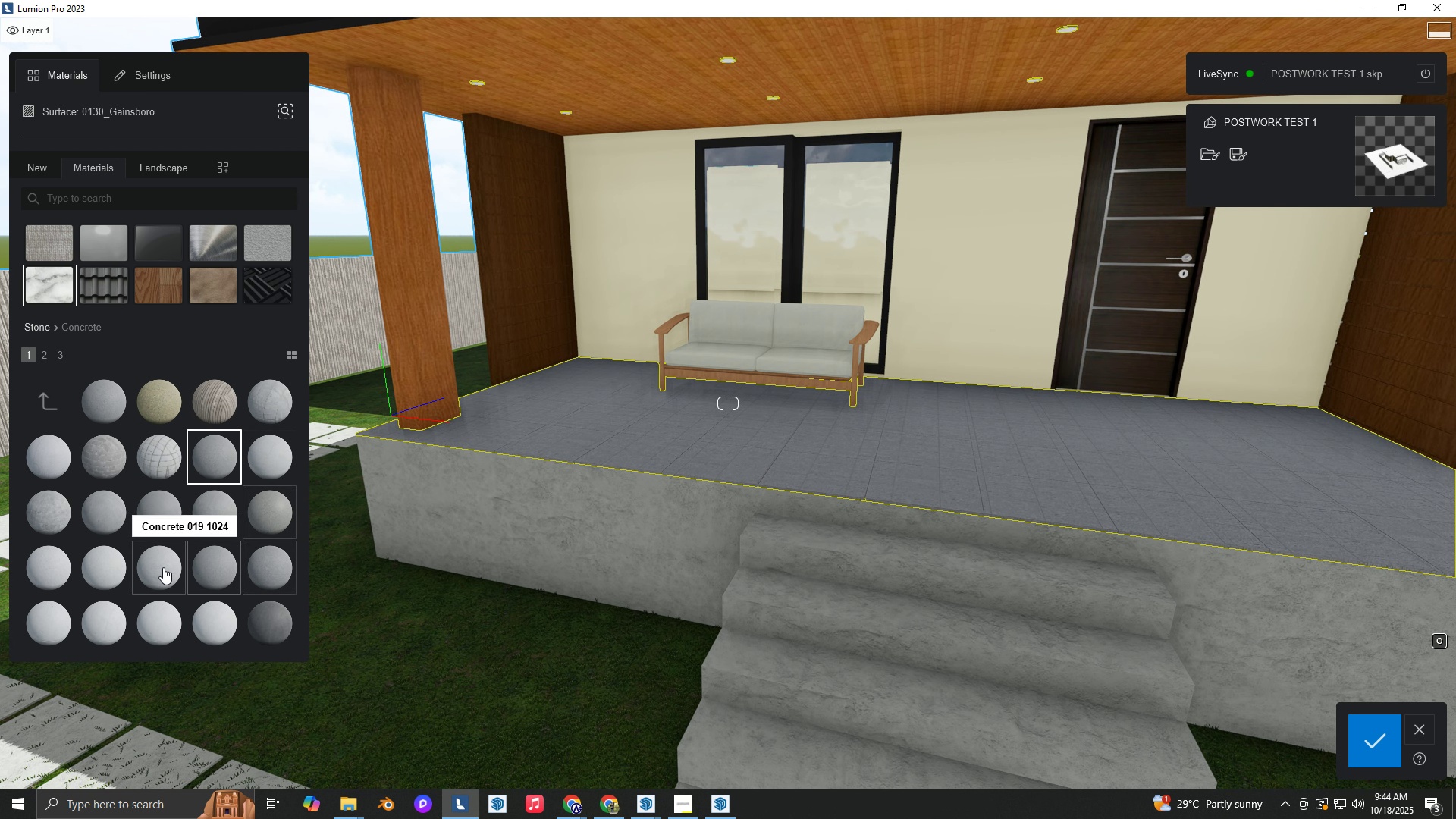 
left_click([163, 567])
 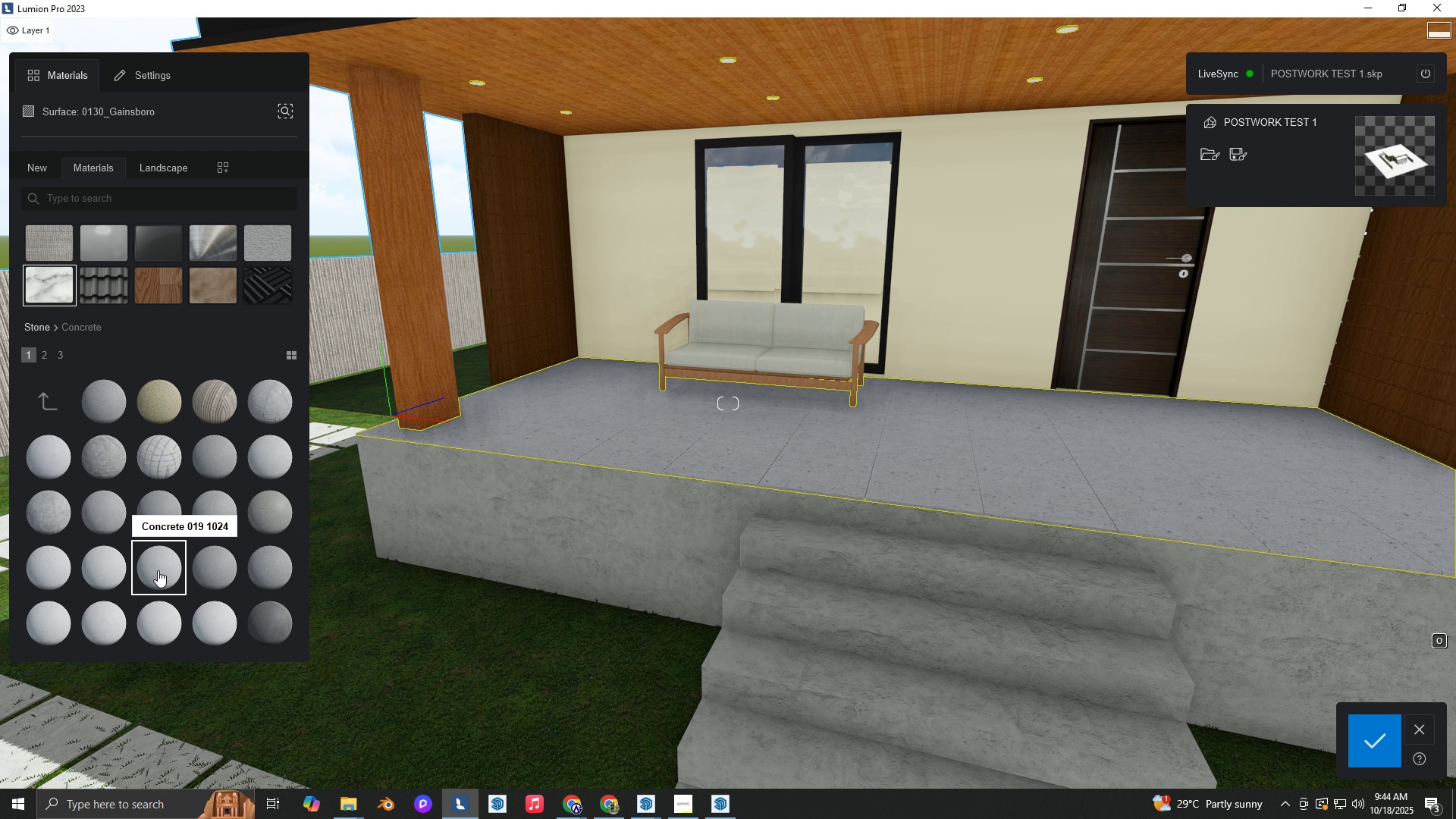 
key(S)
 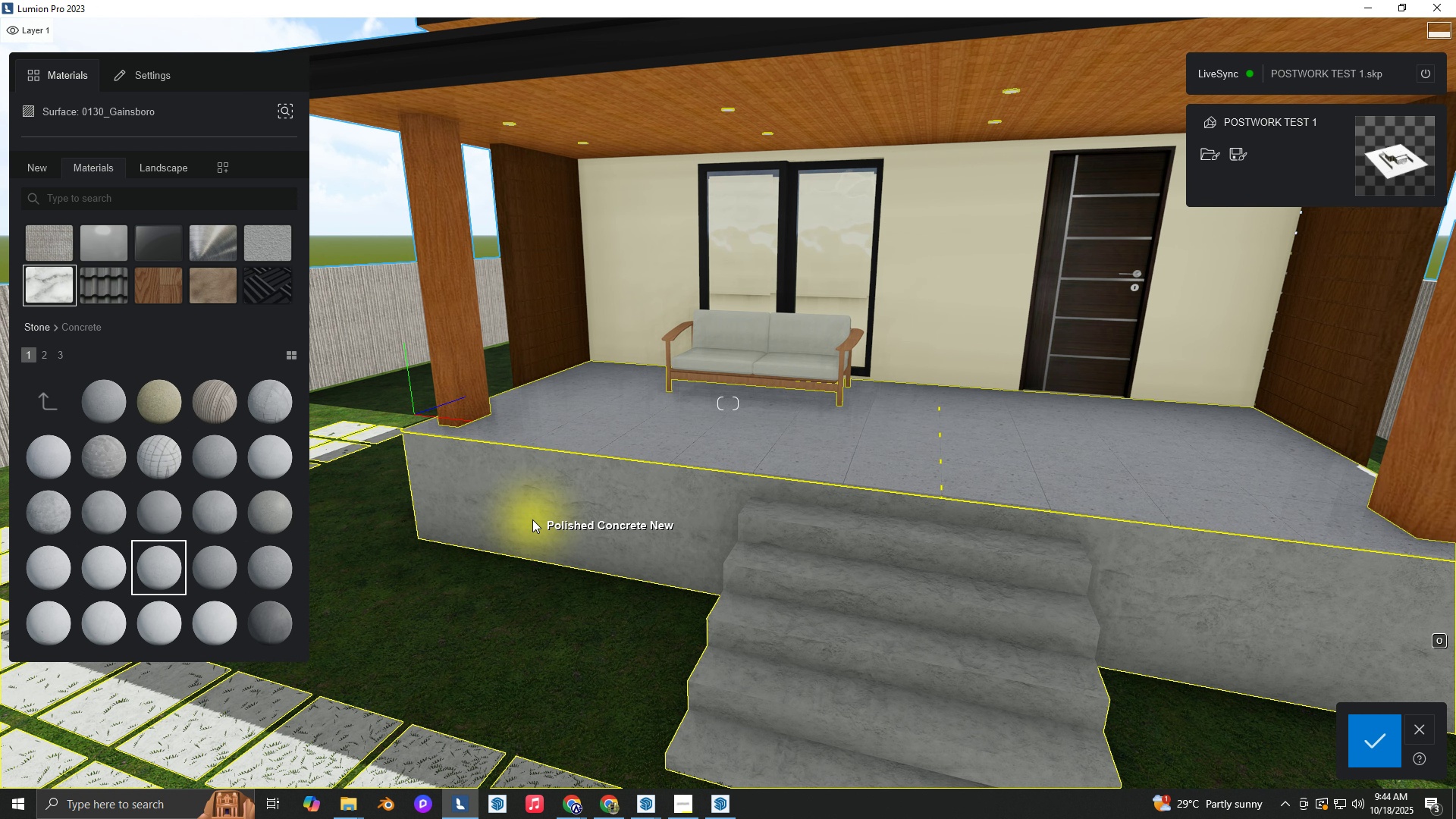 
left_click([532, 519])
 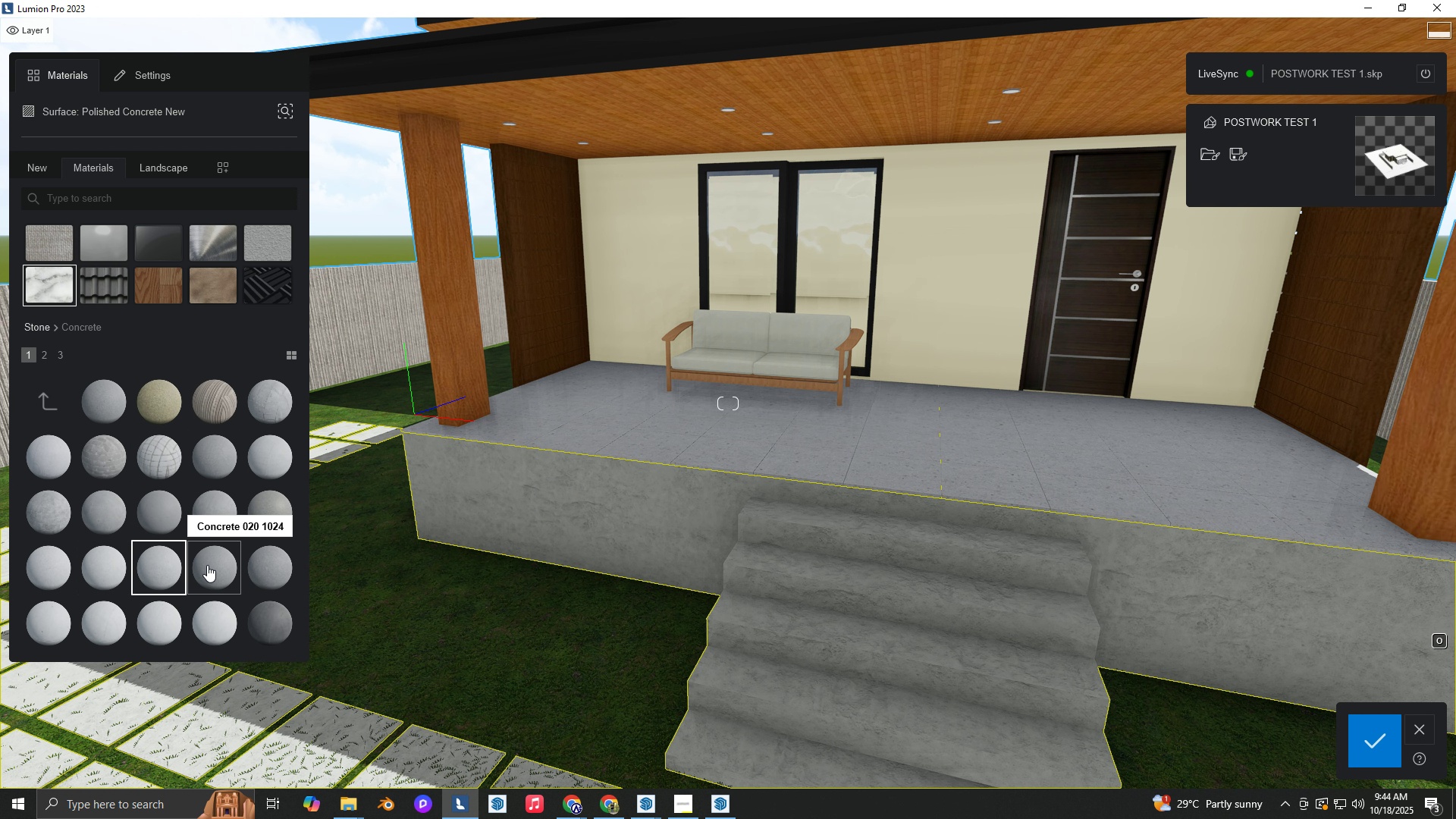 
left_click([214, 566])
 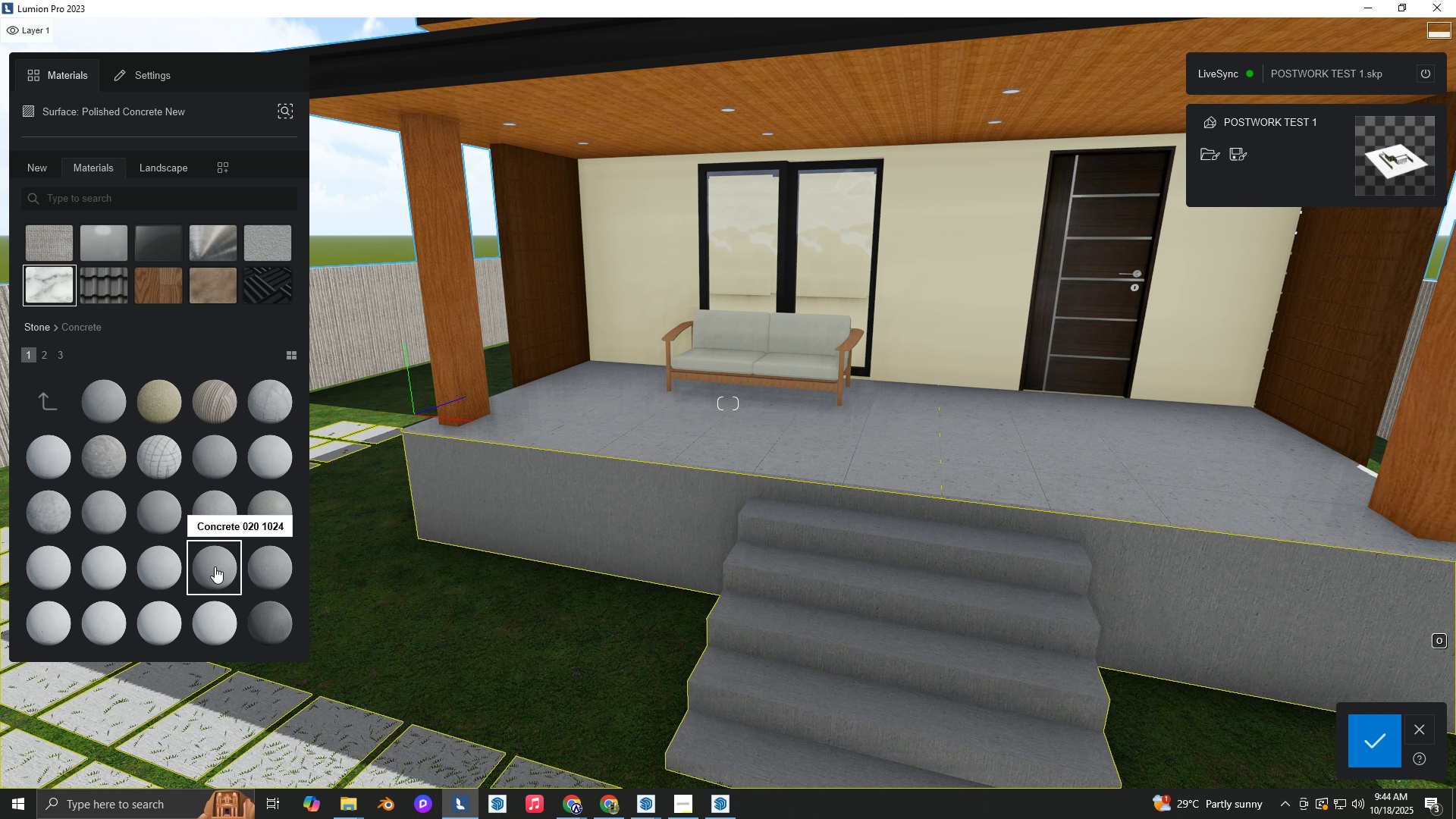 
key(E)
 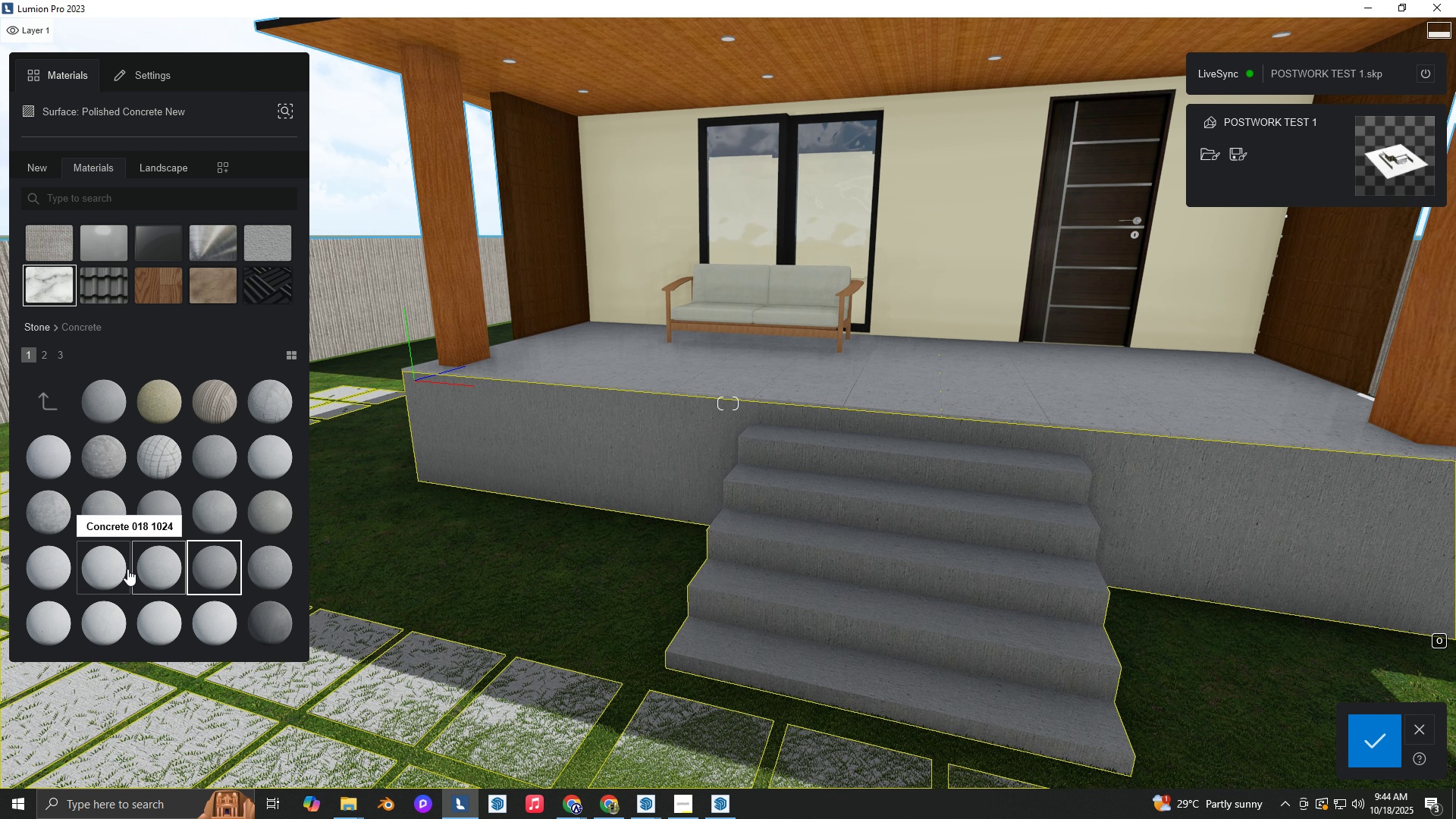 
left_click([127, 569])
 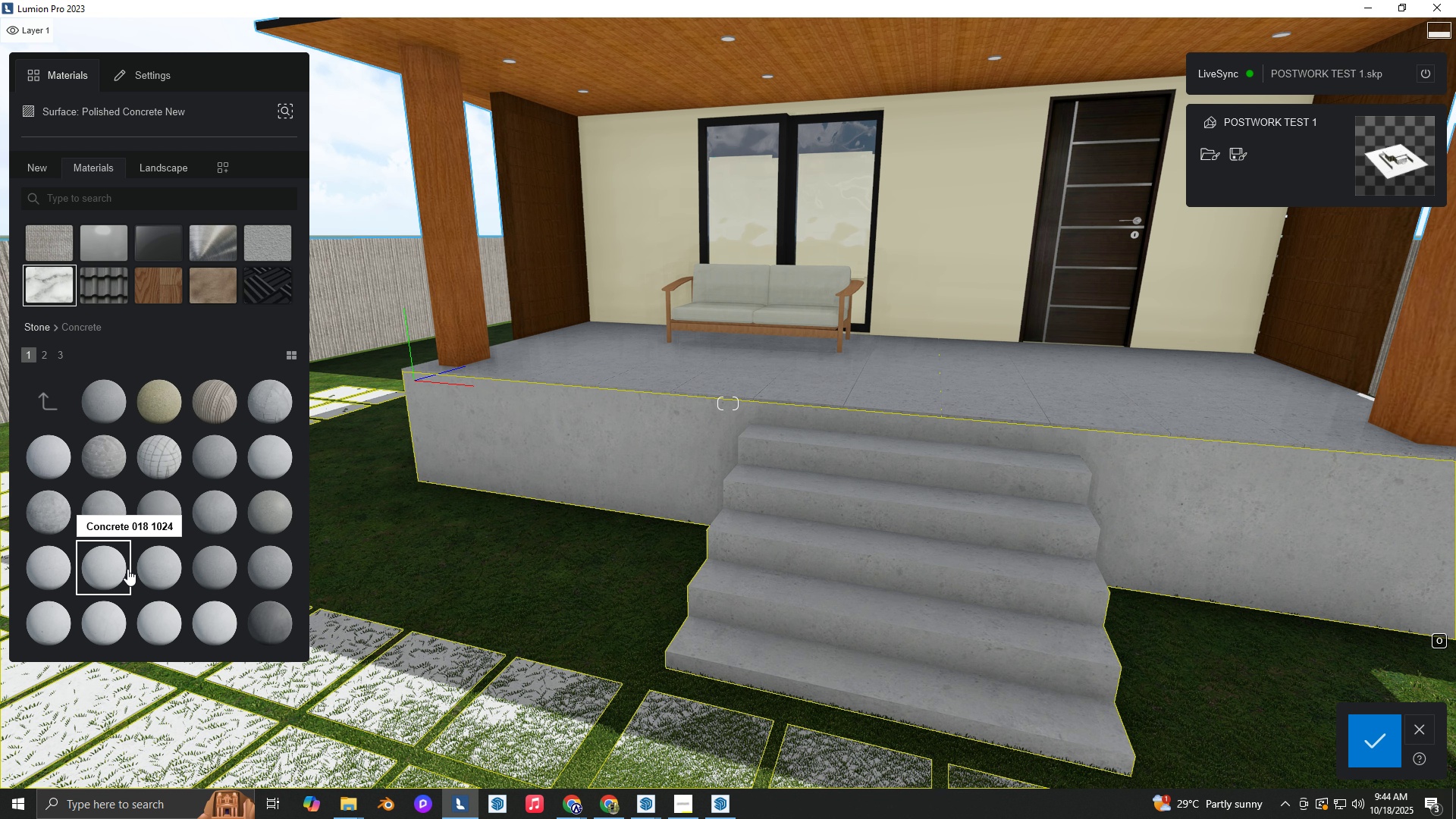 
type(sse)
 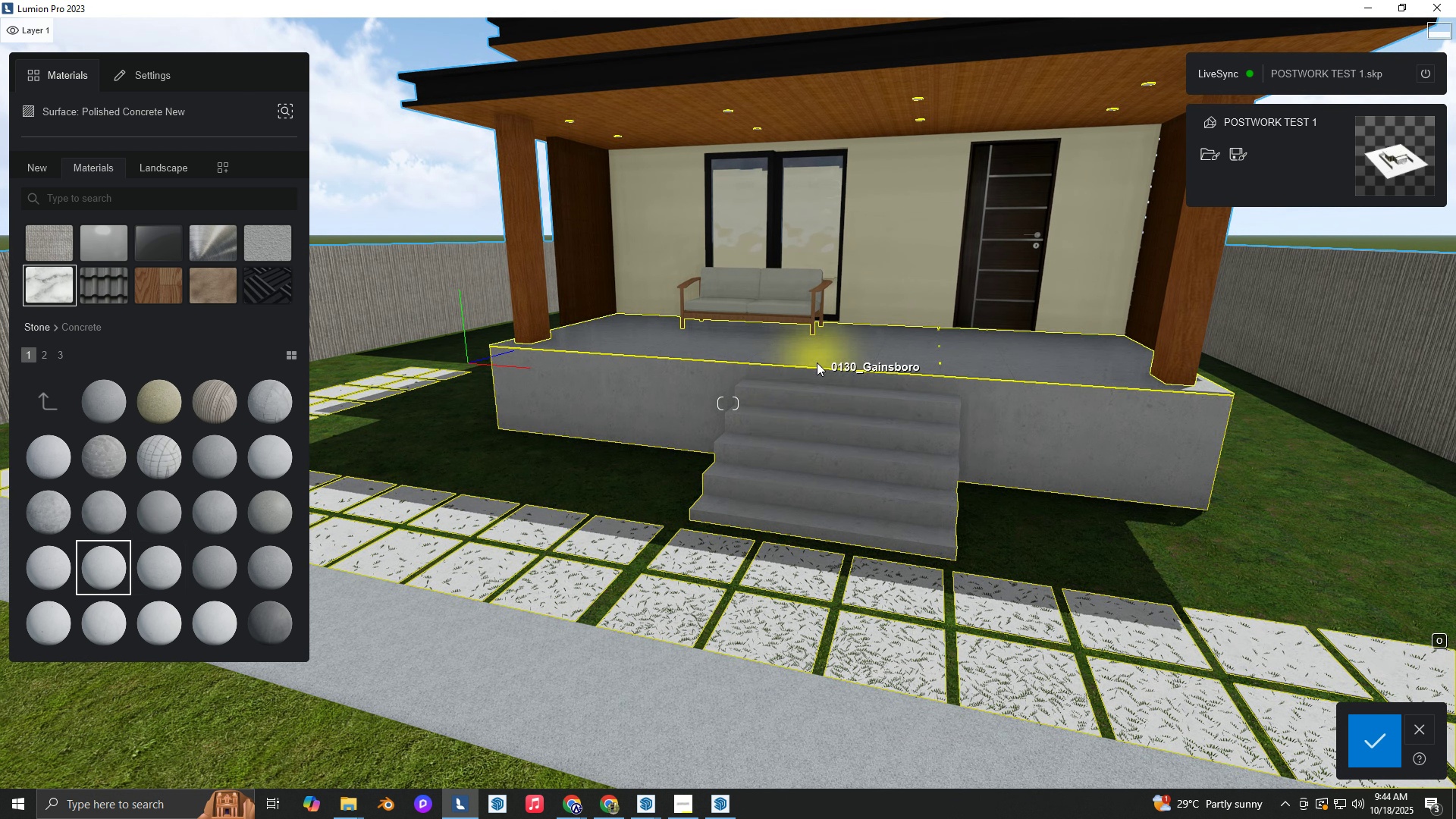 
left_click([817, 363])
 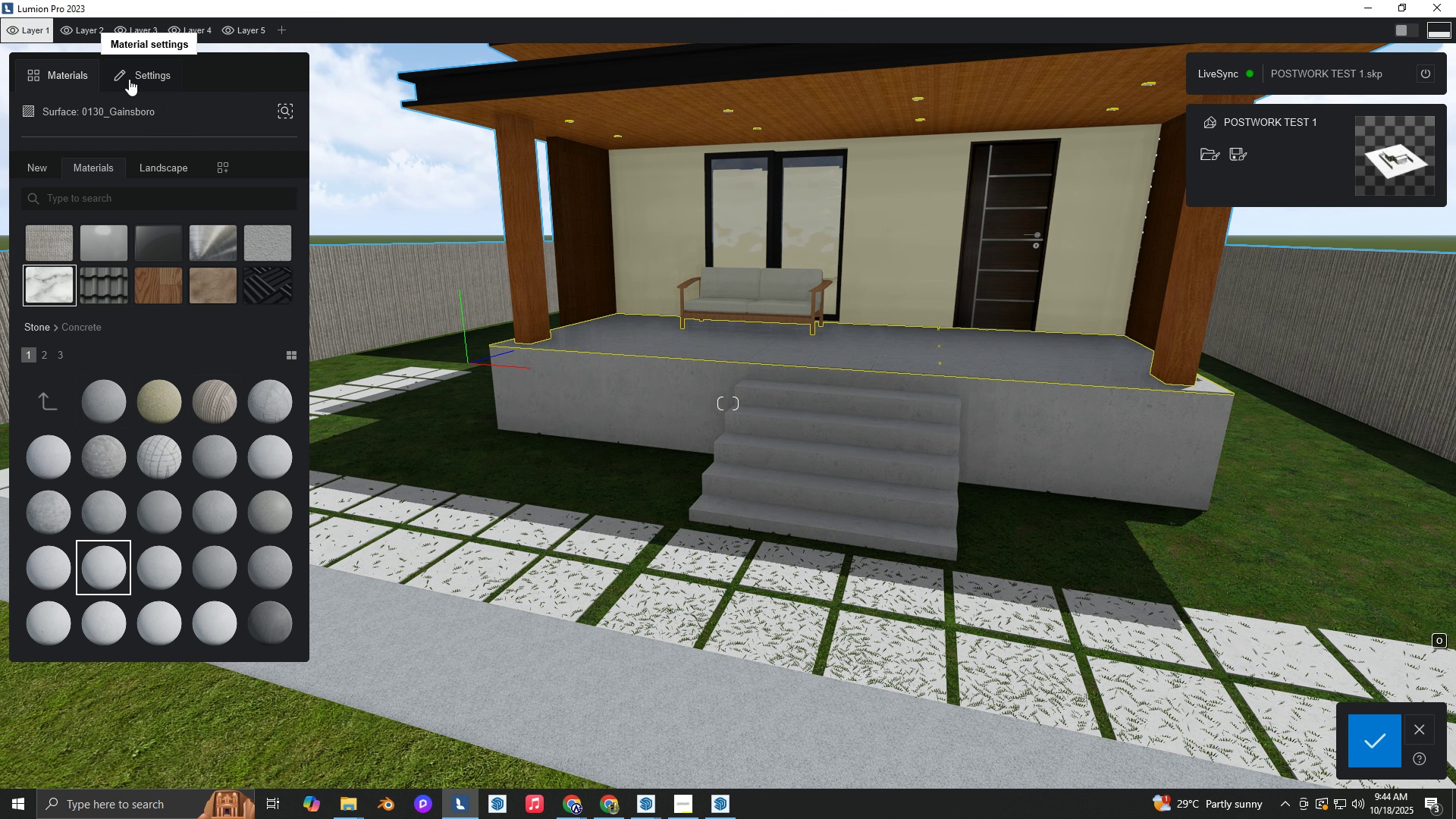 
left_click([130, 75])
 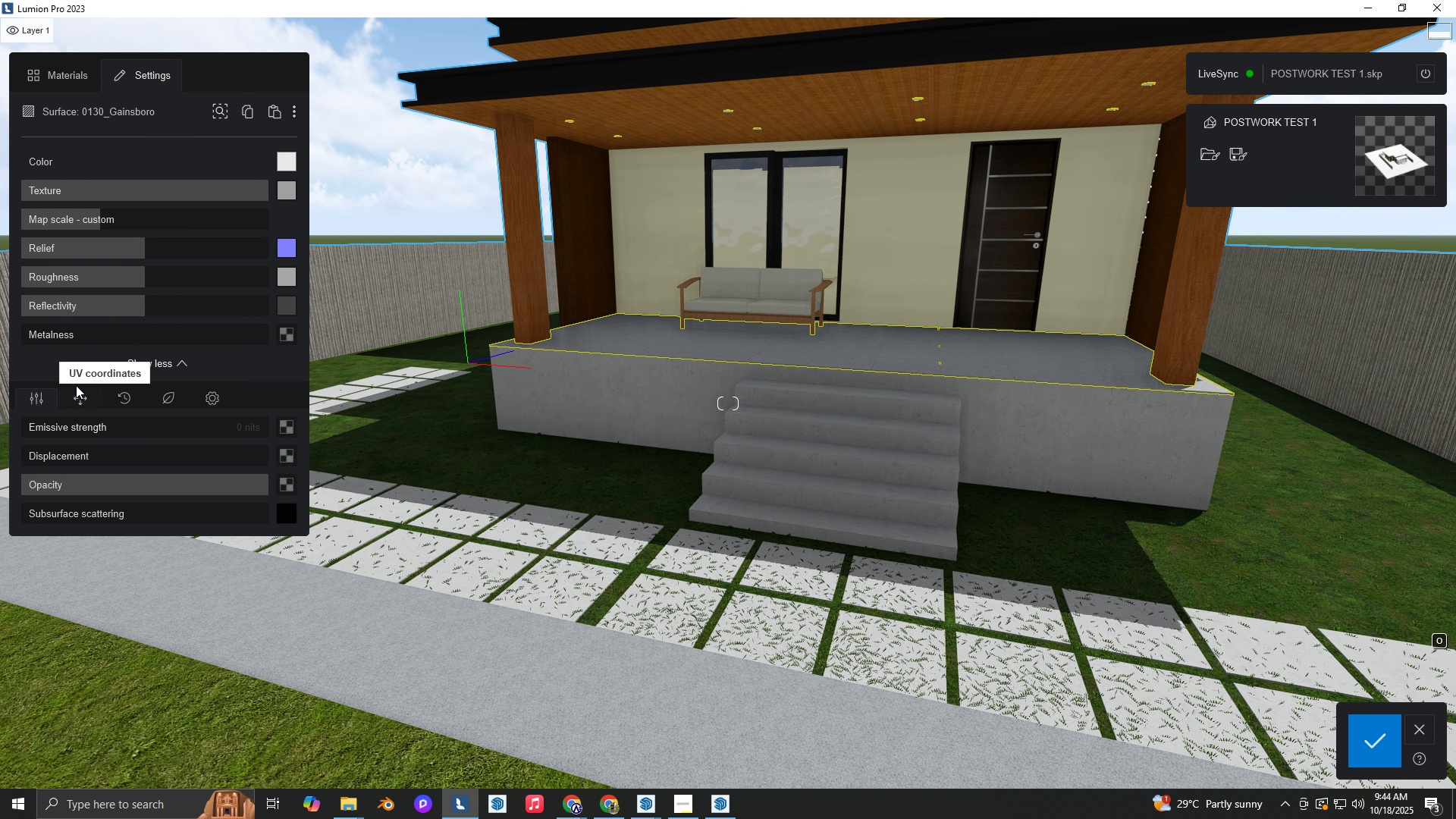 
left_click([83, 394])
 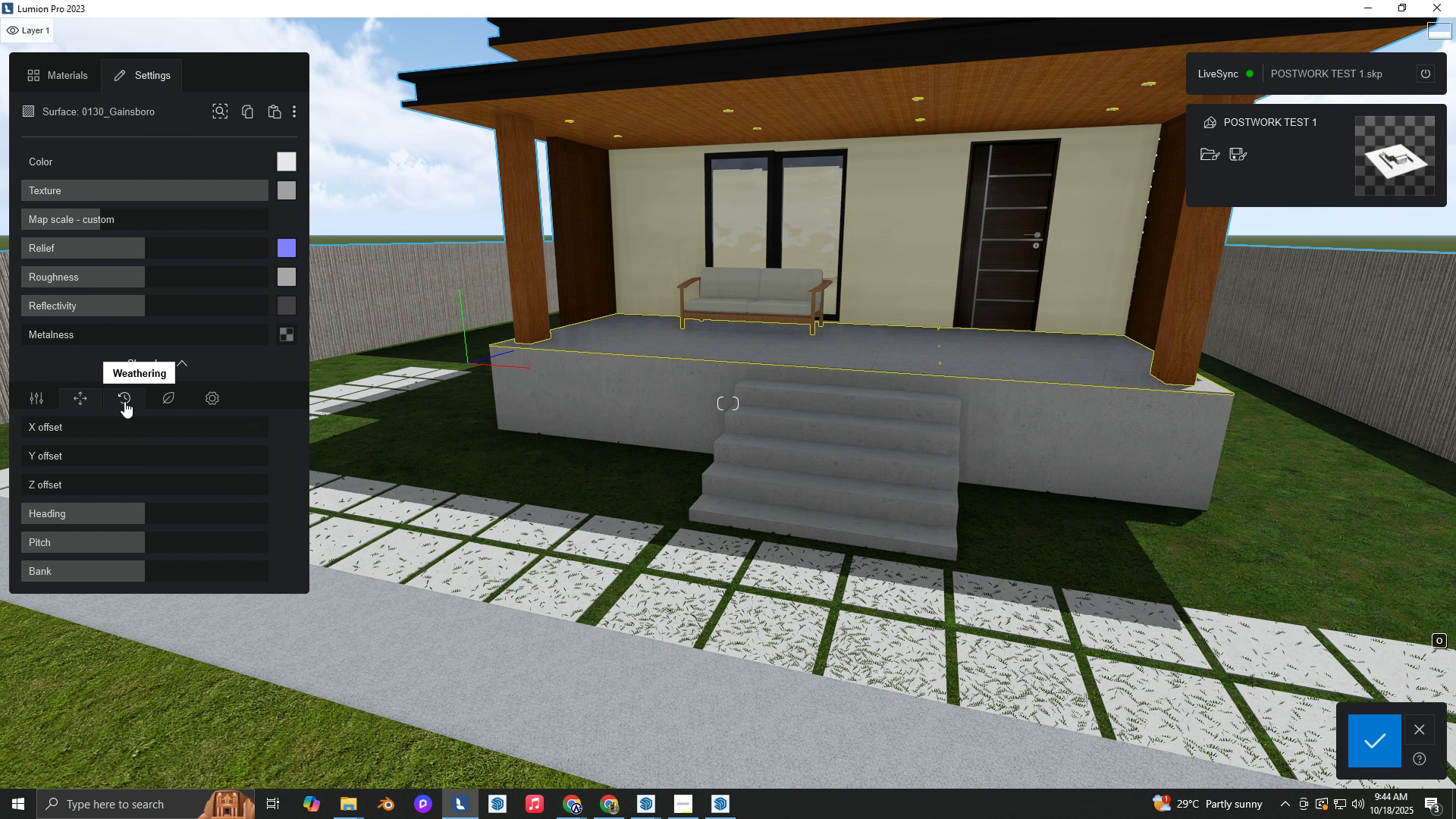 
left_click([124, 401])
 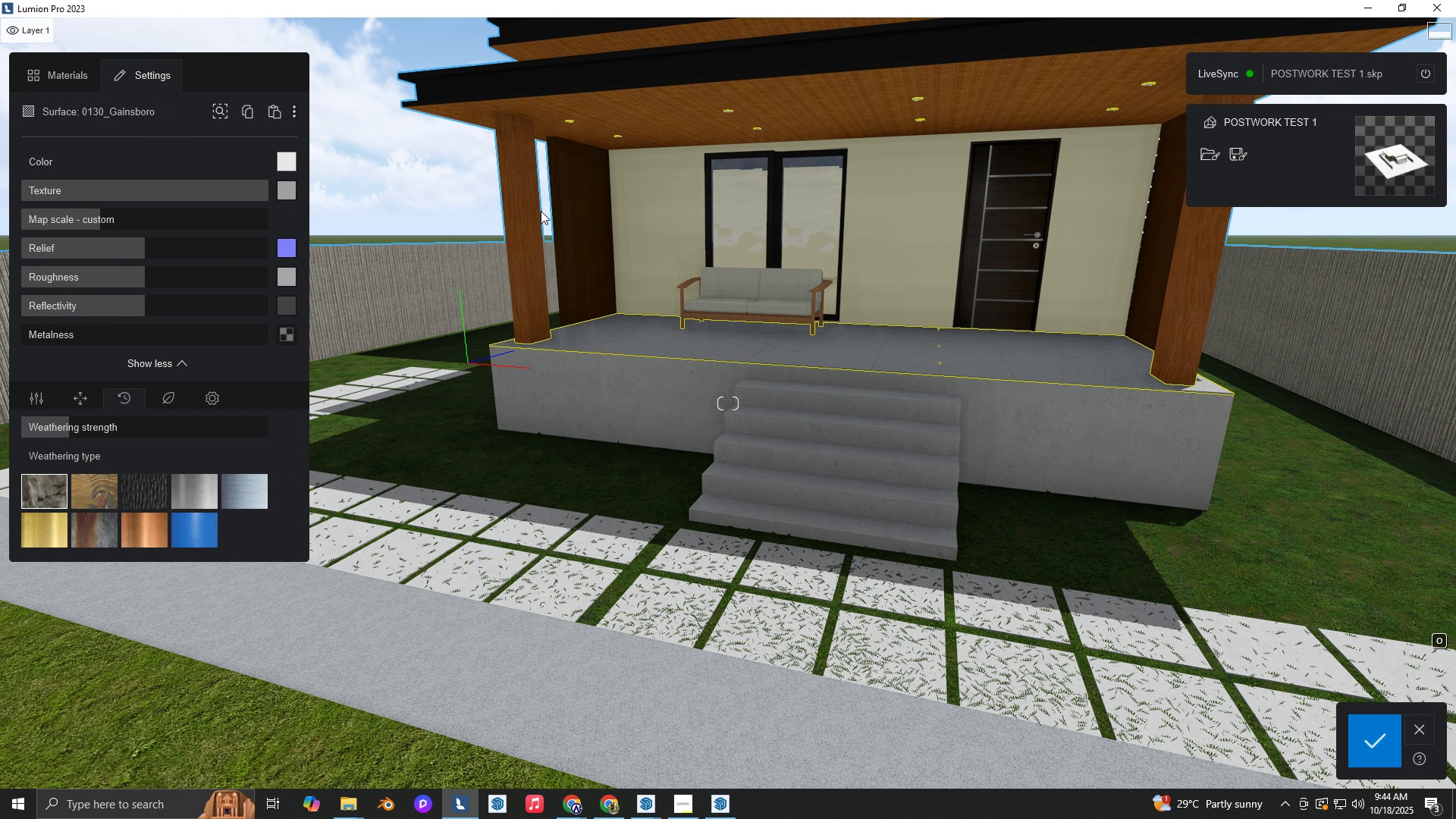 
left_click([529, 205])
 